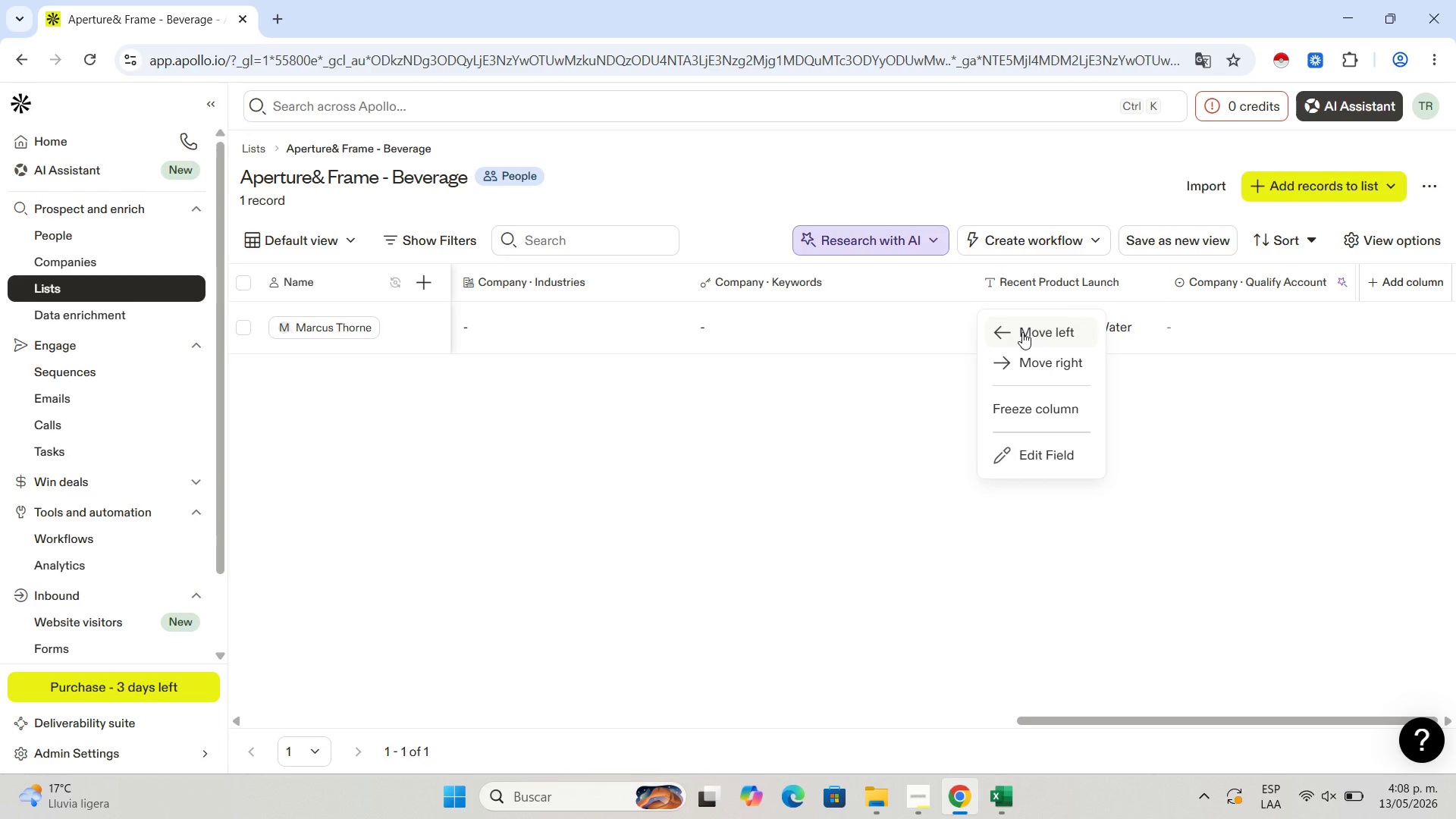 
left_click([1022, 332])
 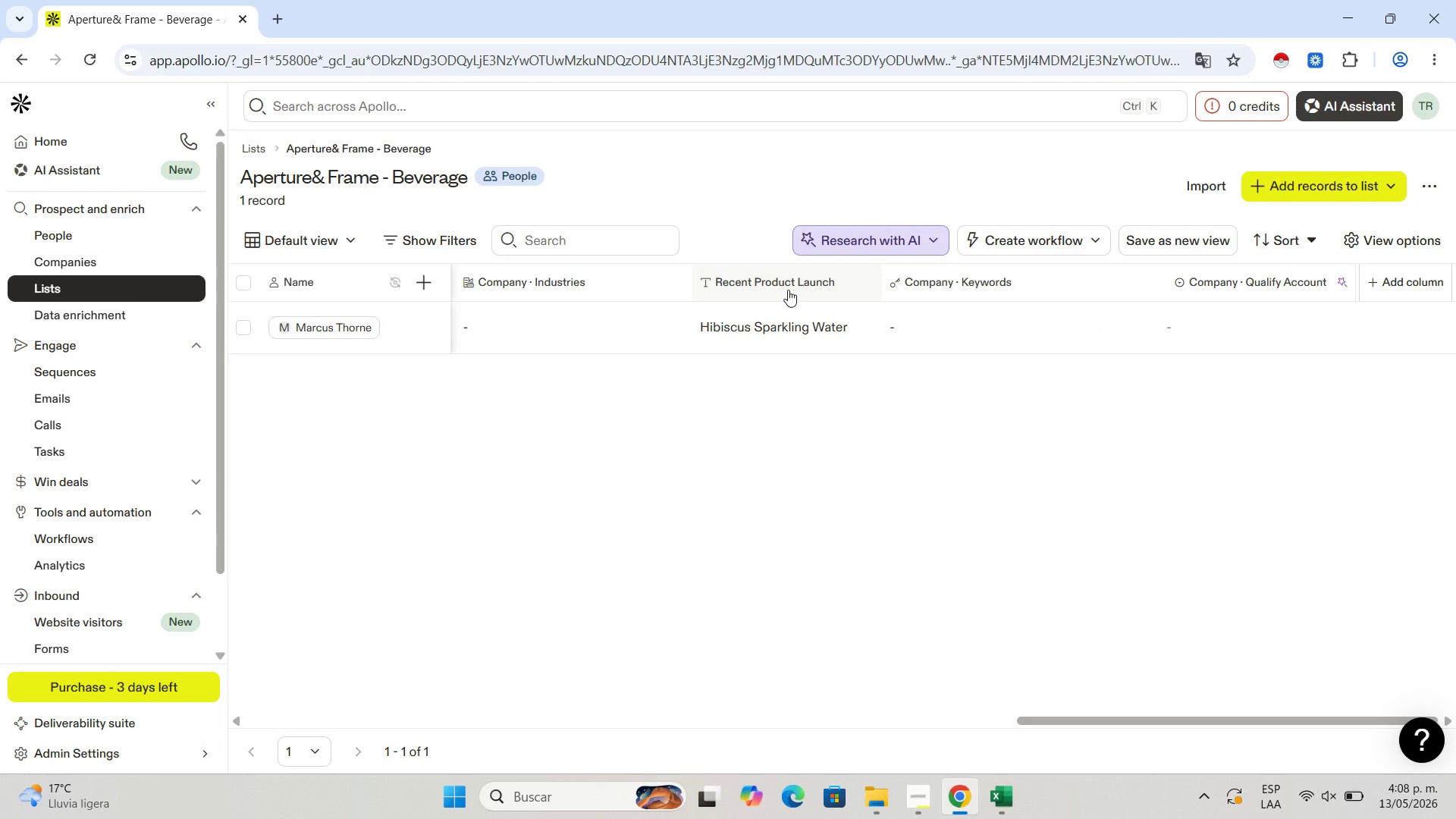 
left_click([788, 290])
 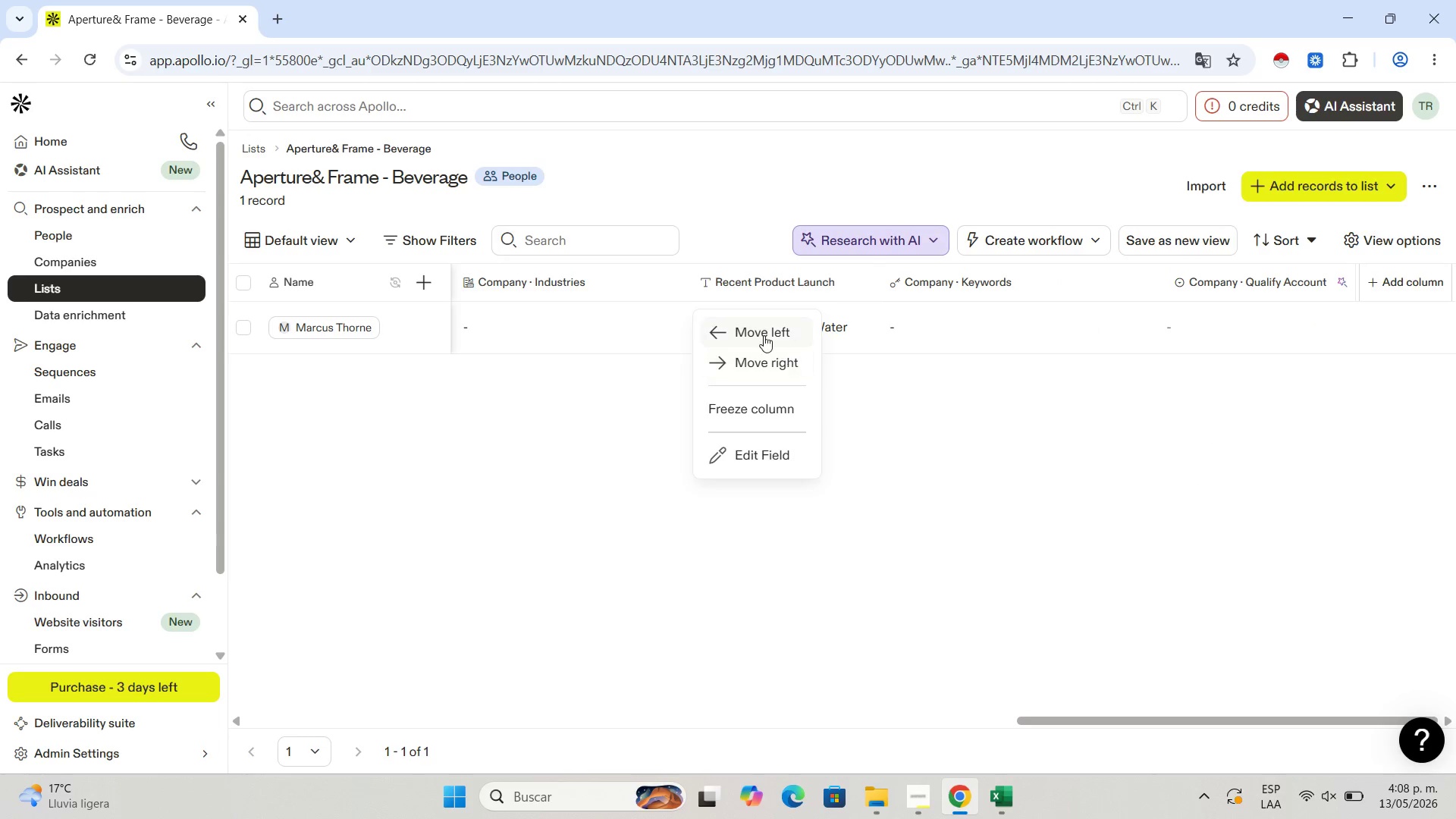 
left_click([764, 335])
 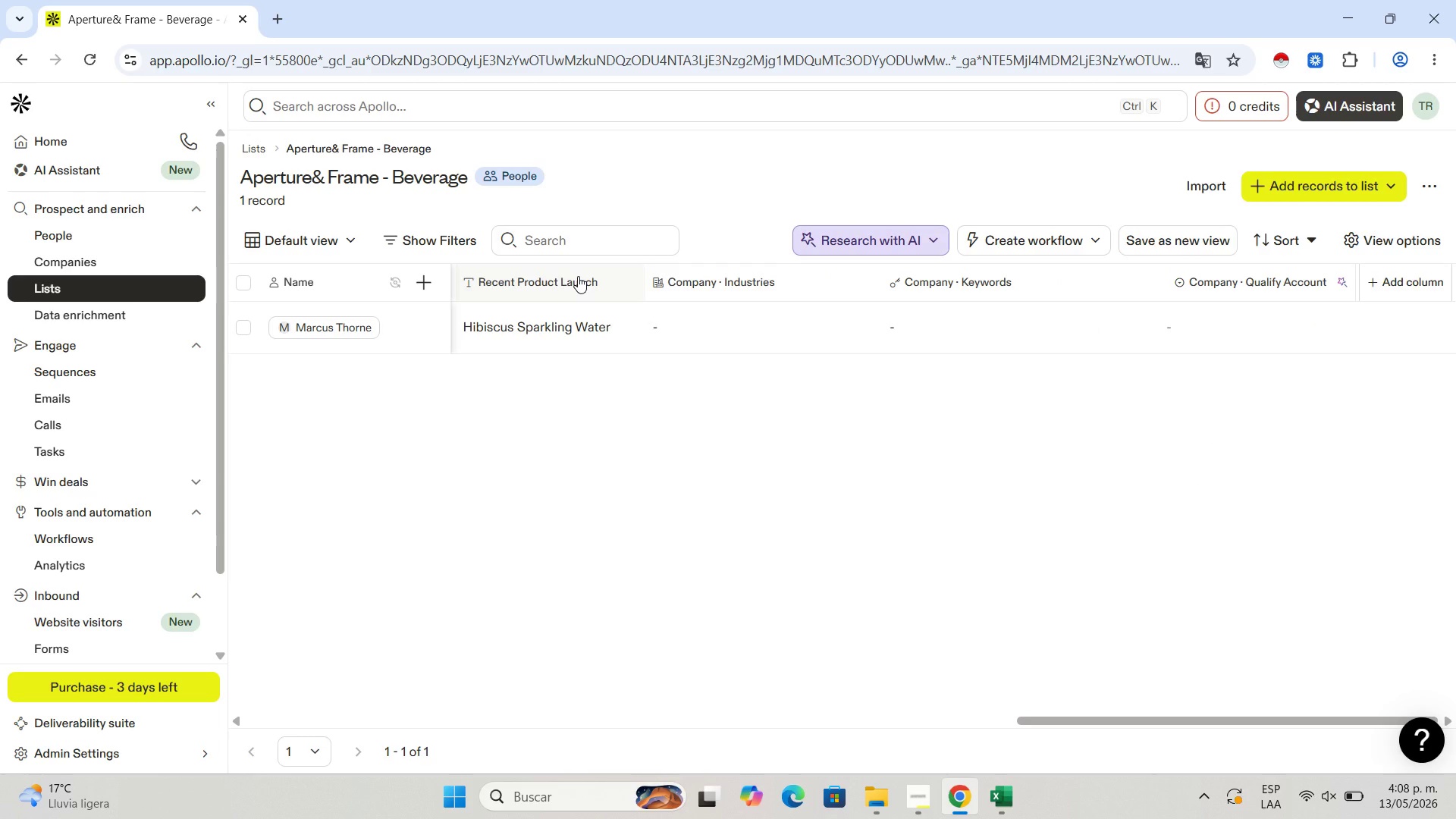 
left_click([578, 276])
 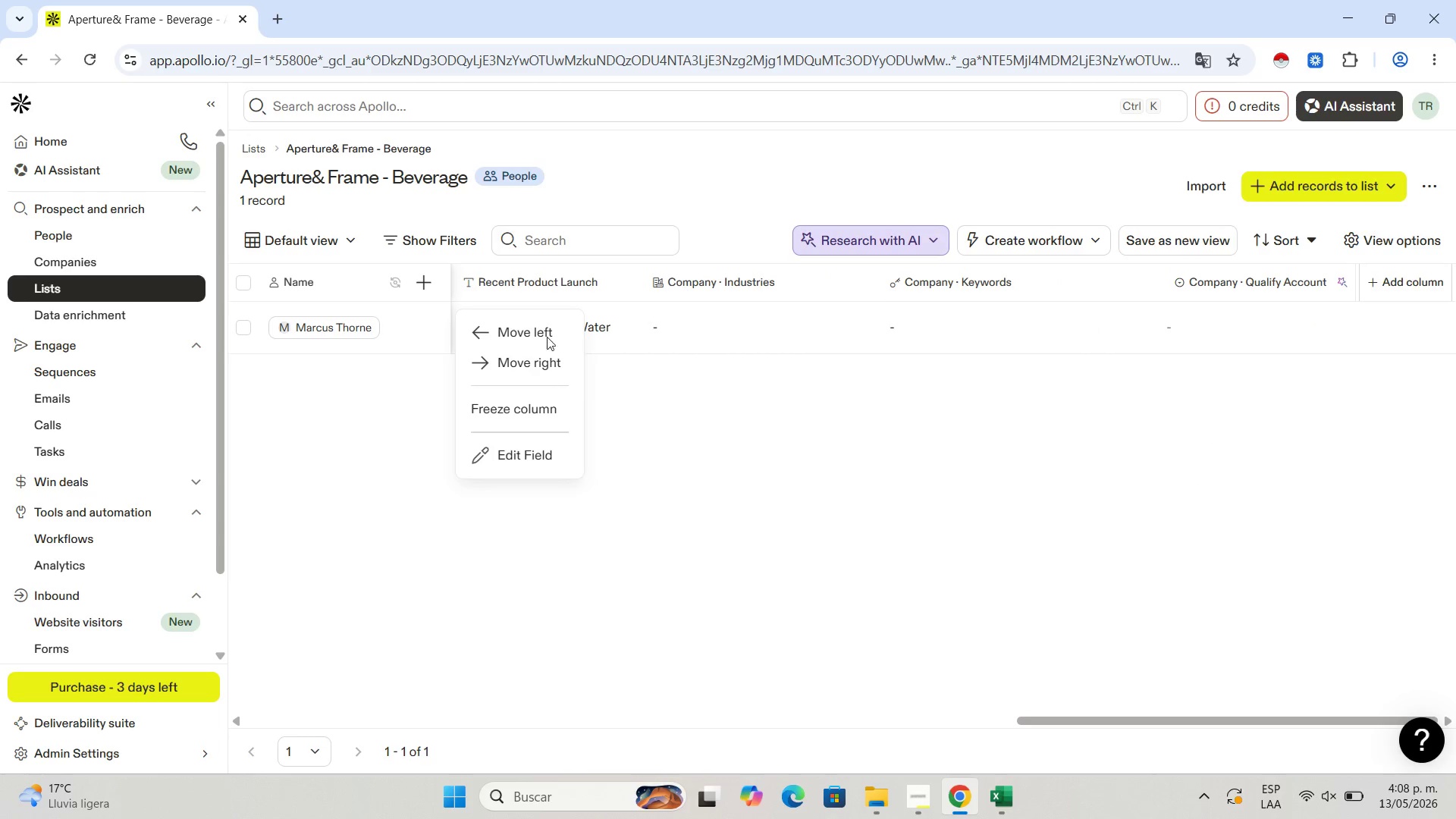 
left_click([544, 337])
 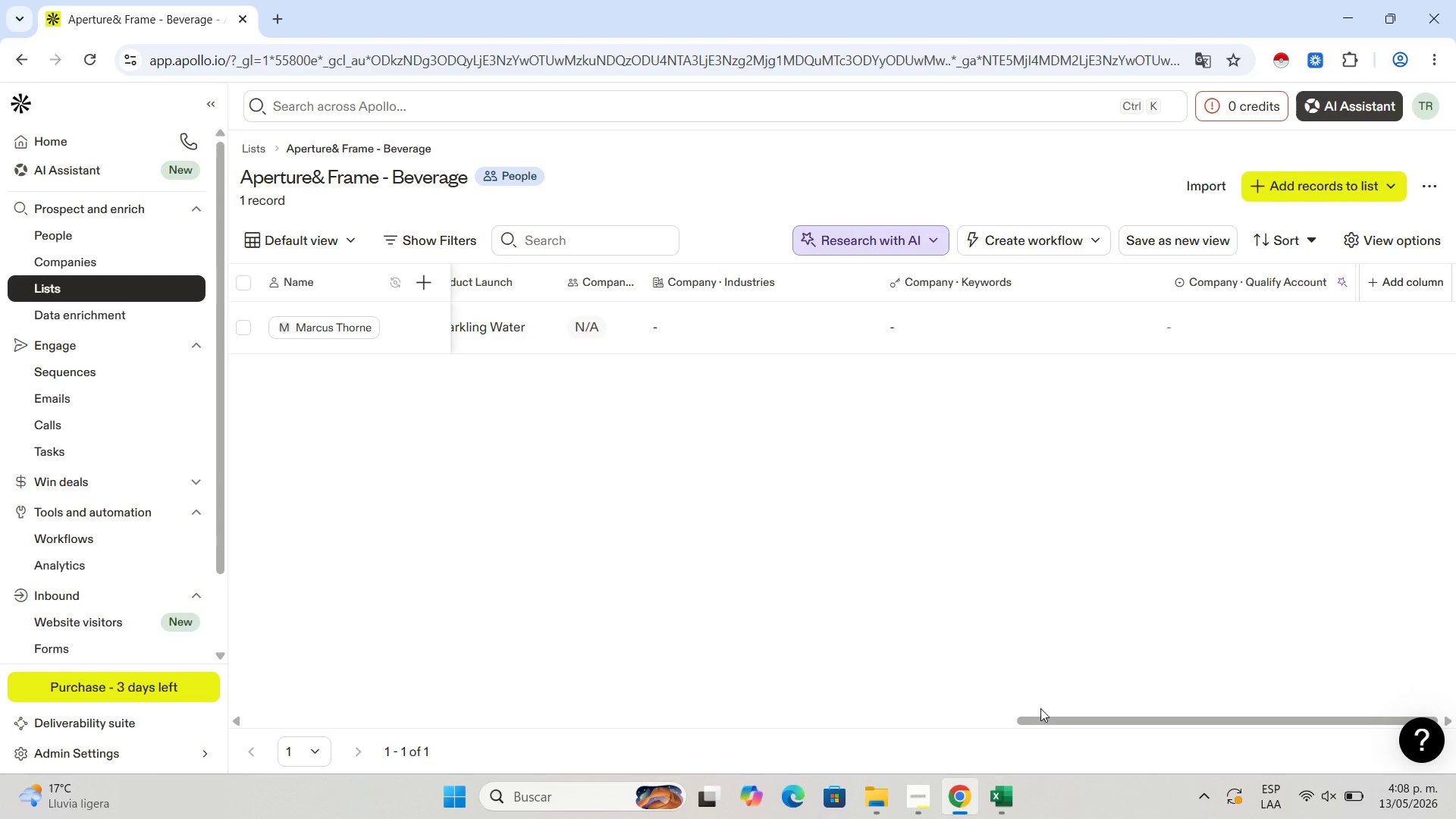 
left_click_drag(start_coordinate=[1042, 720], to_coordinate=[870, 728])
 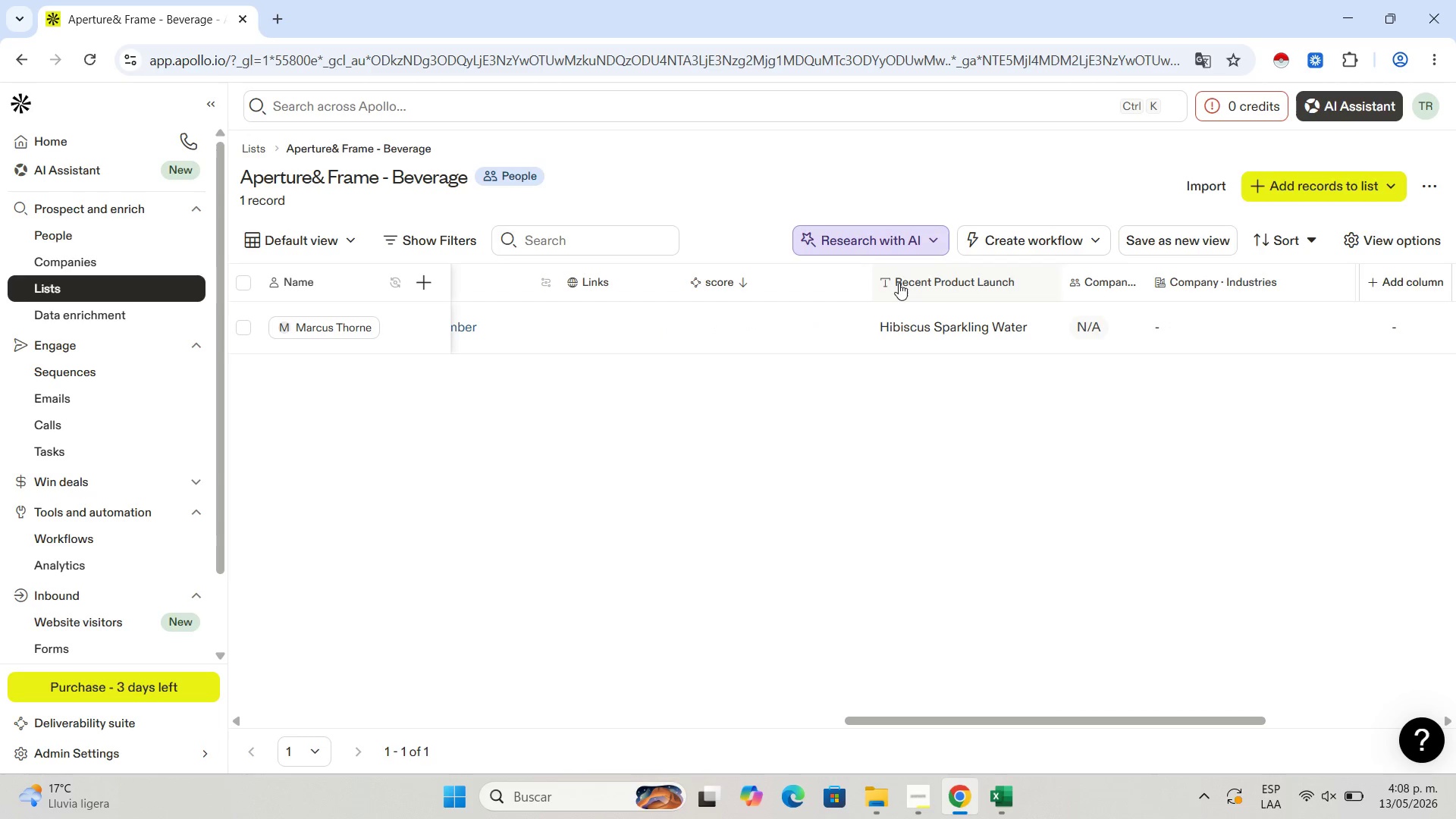 
left_click([899, 283])
 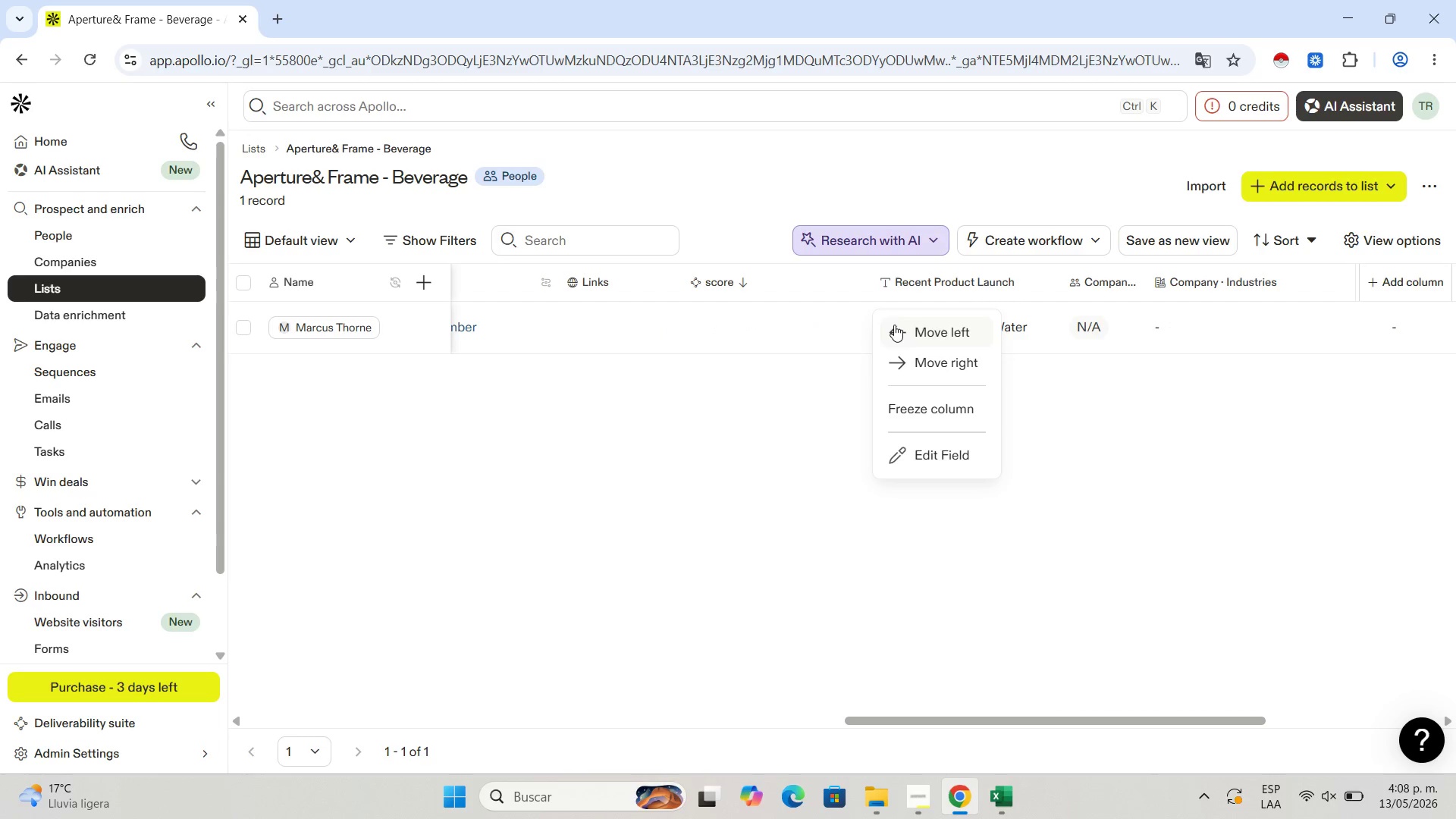 
left_click([894, 325])
 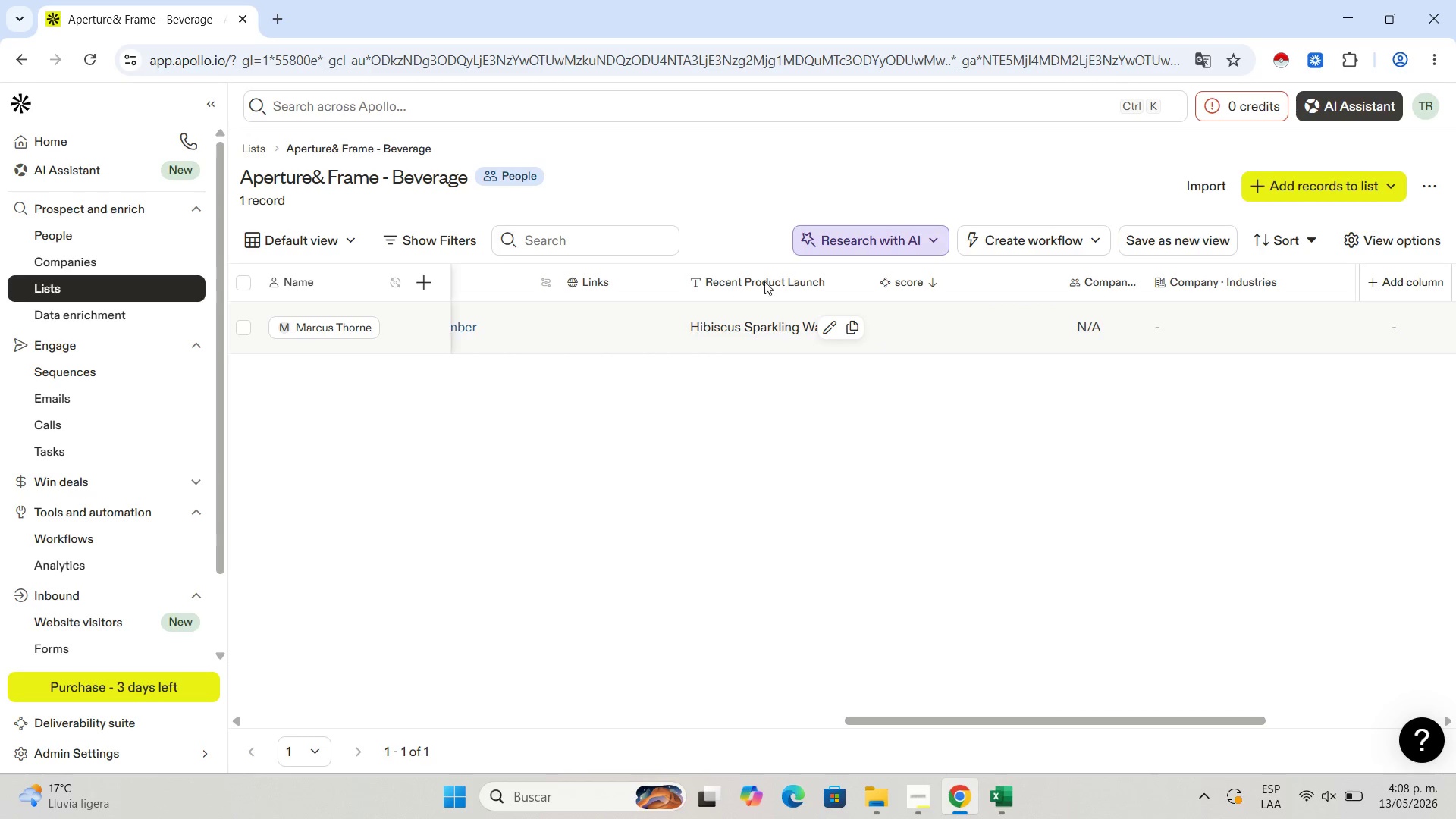 
left_click([764, 279])
 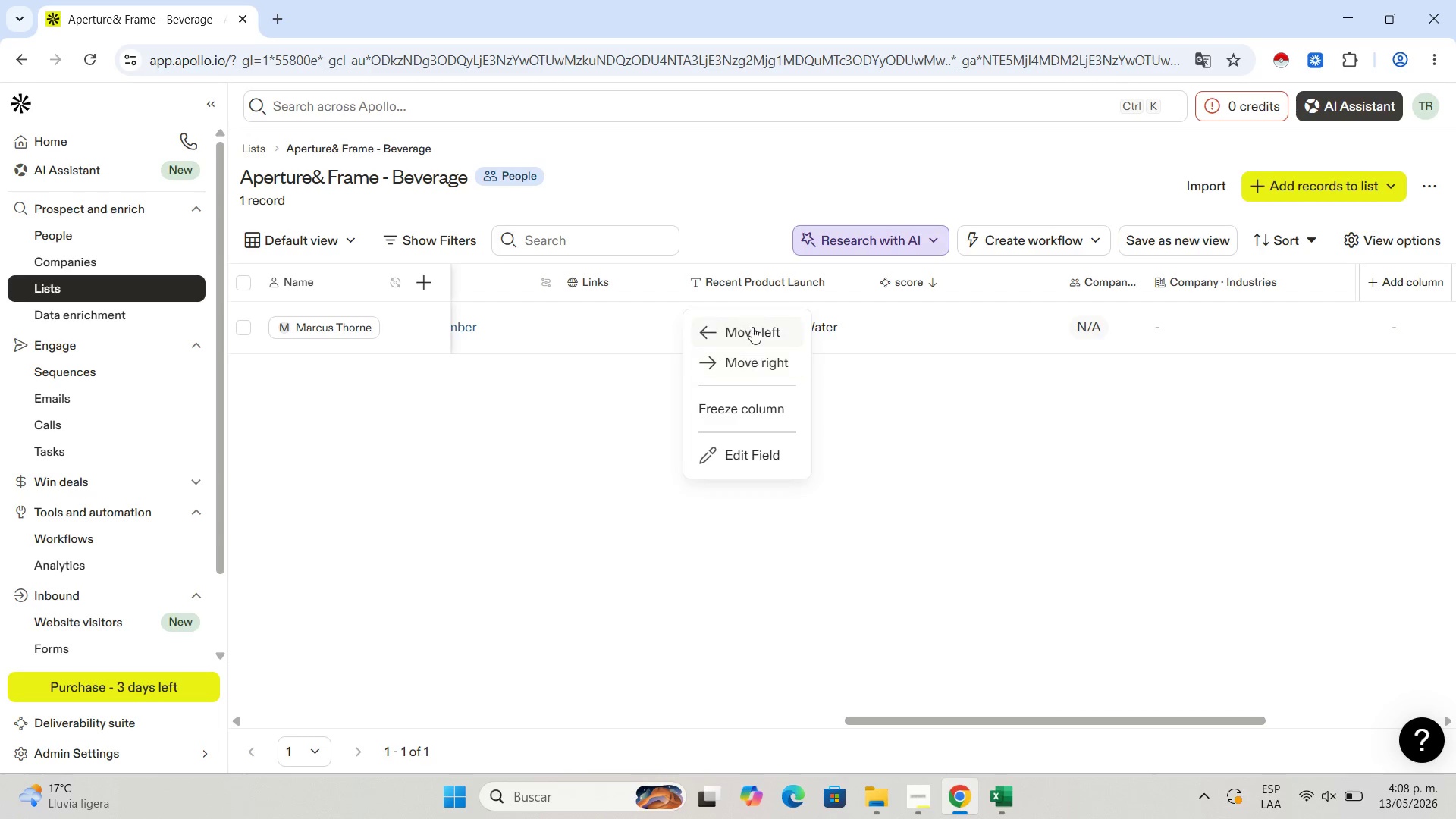 
left_click([752, 321])
 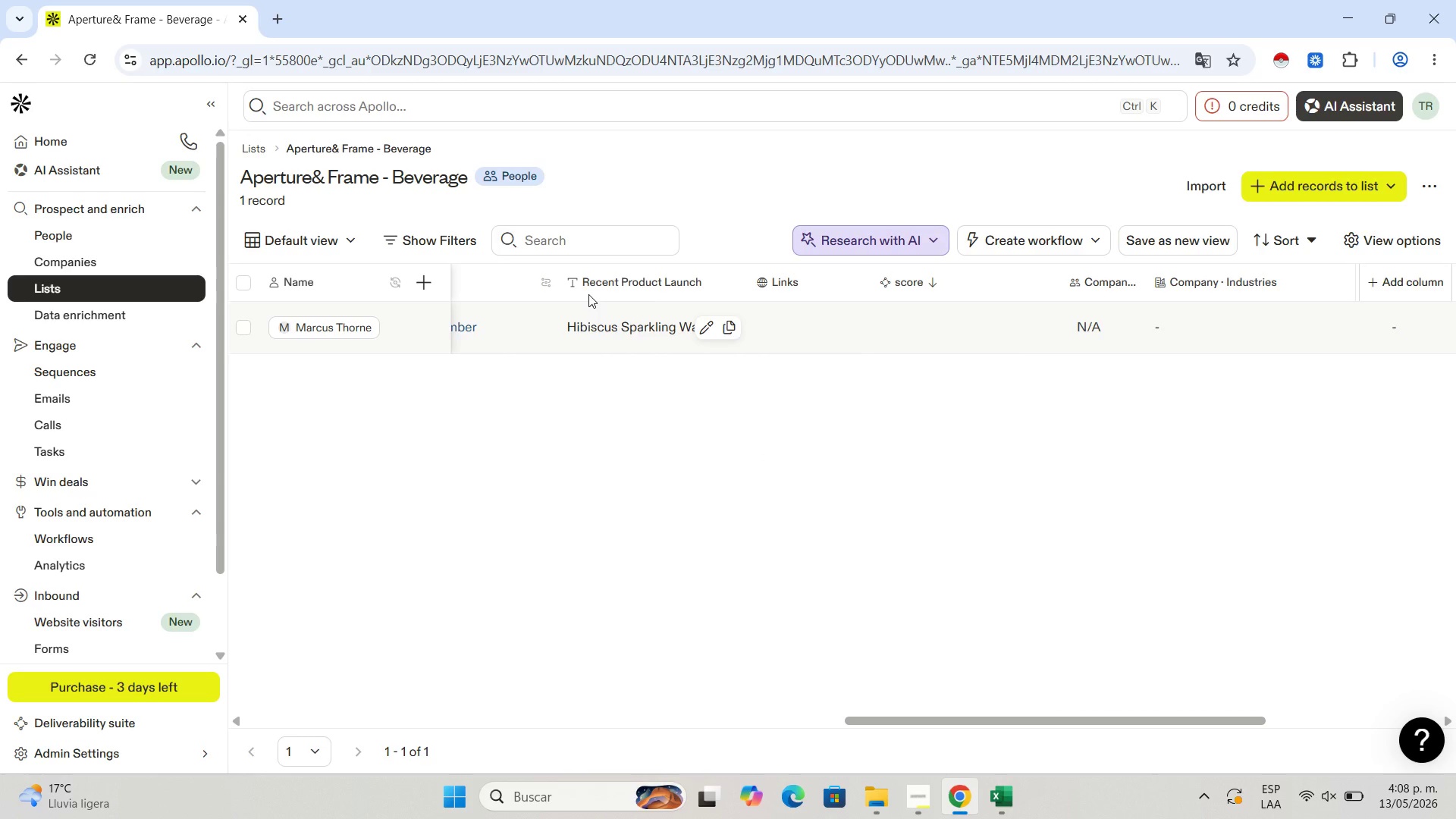 
left_click([592, 284])
 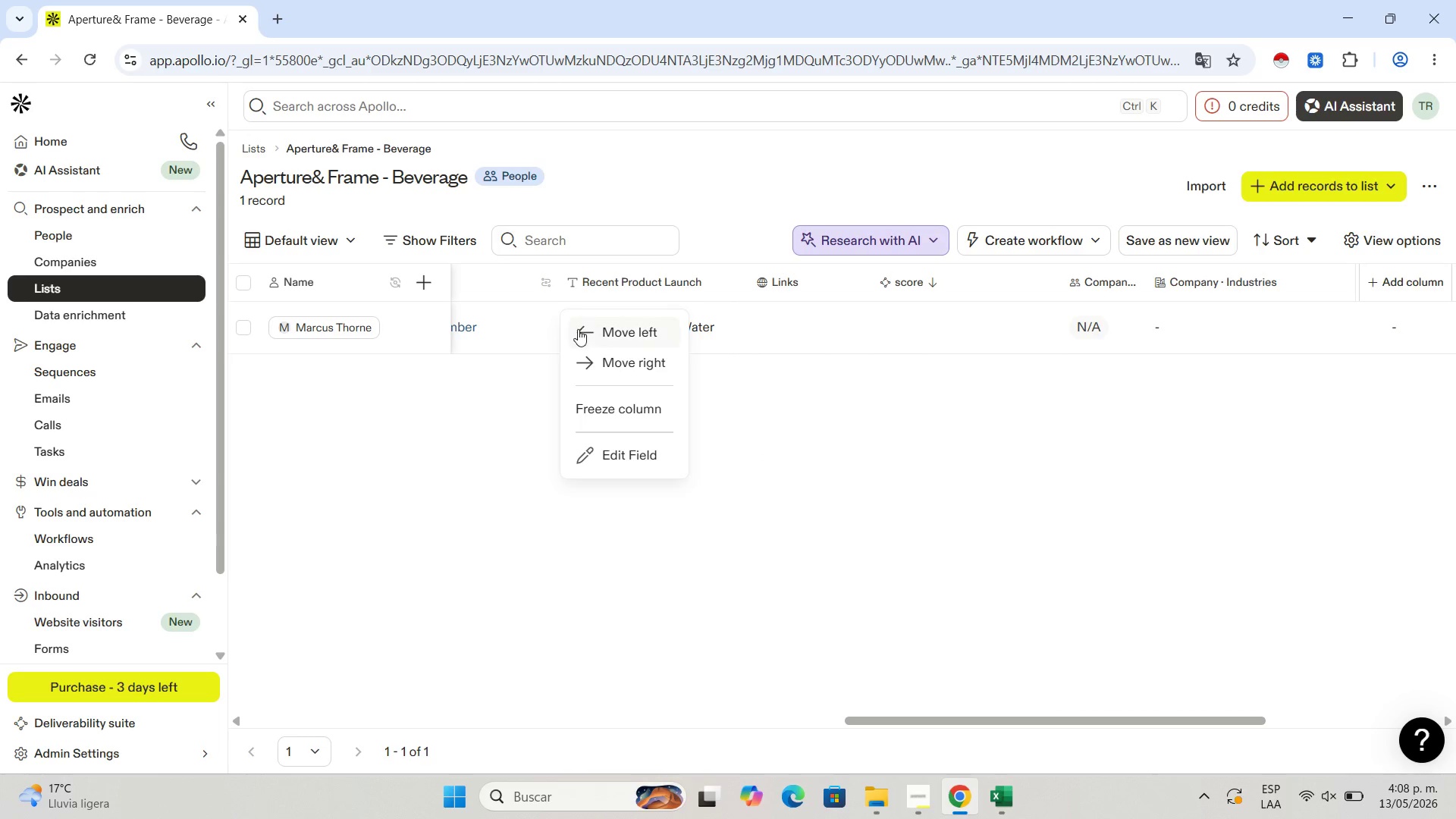 
left_click([578, 329])
 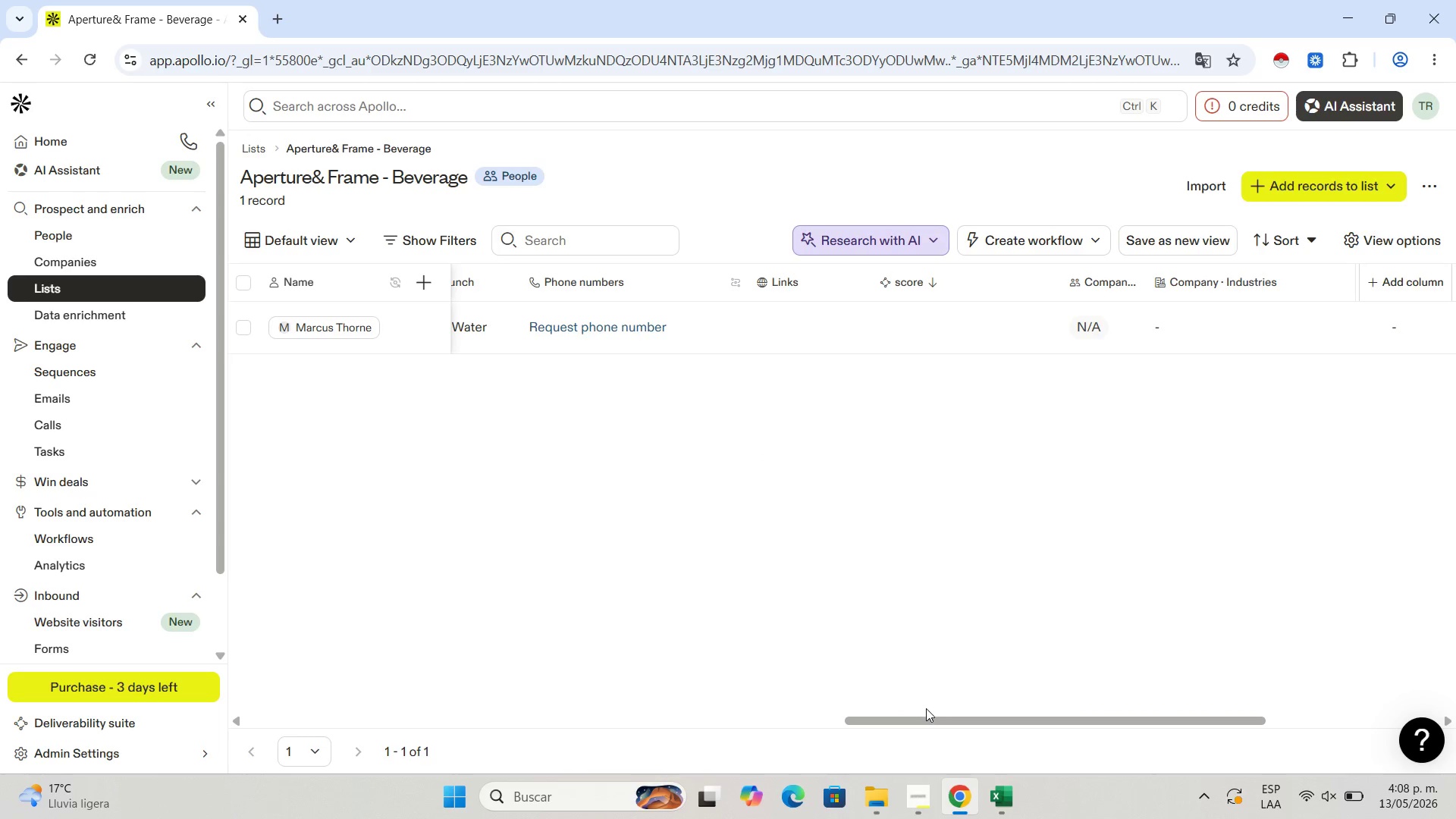 
left_click_drag(start_coordinate=[927, 722], to_coordinate=[741, 711])
 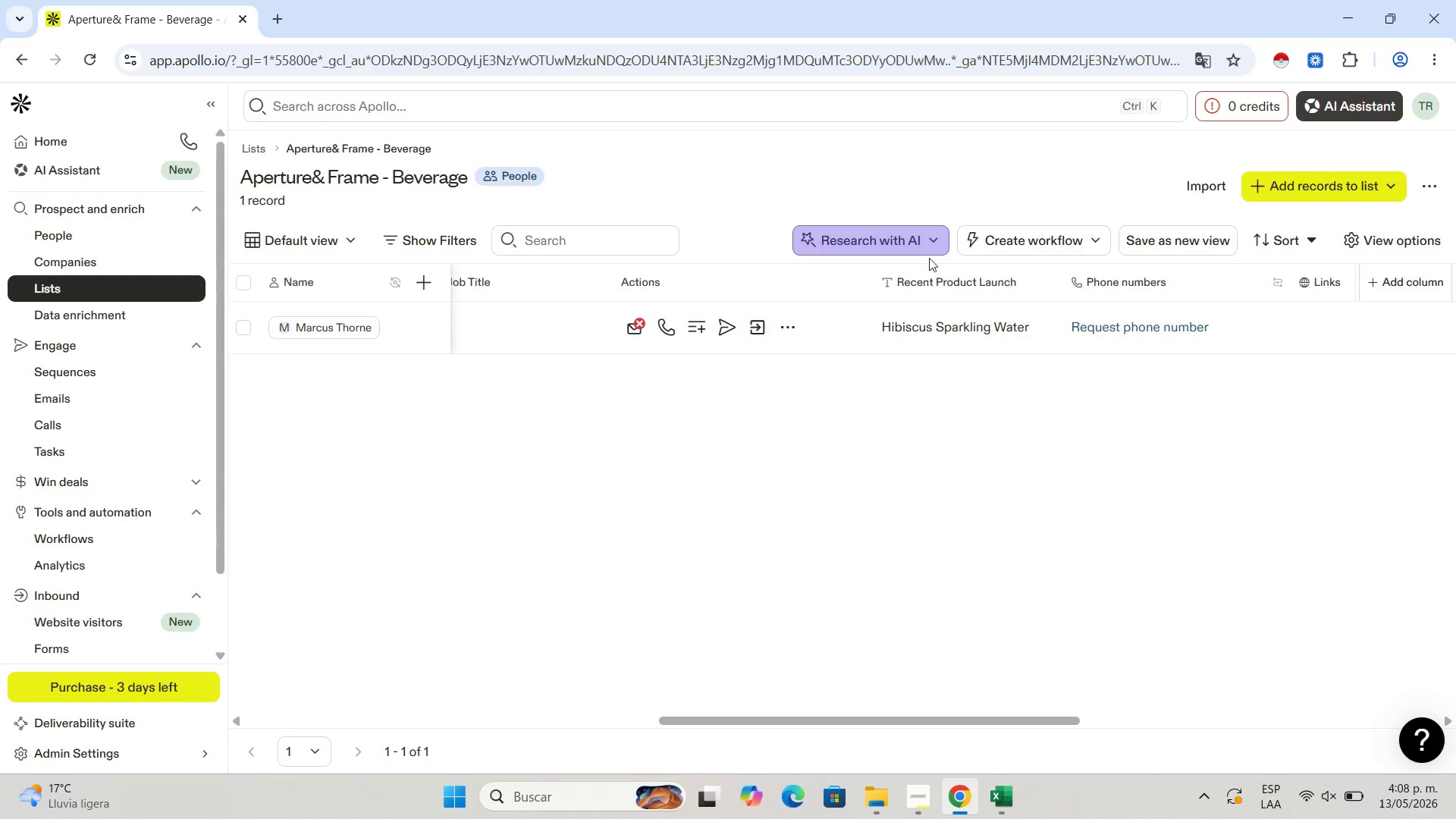 
left_click([929, 275])
 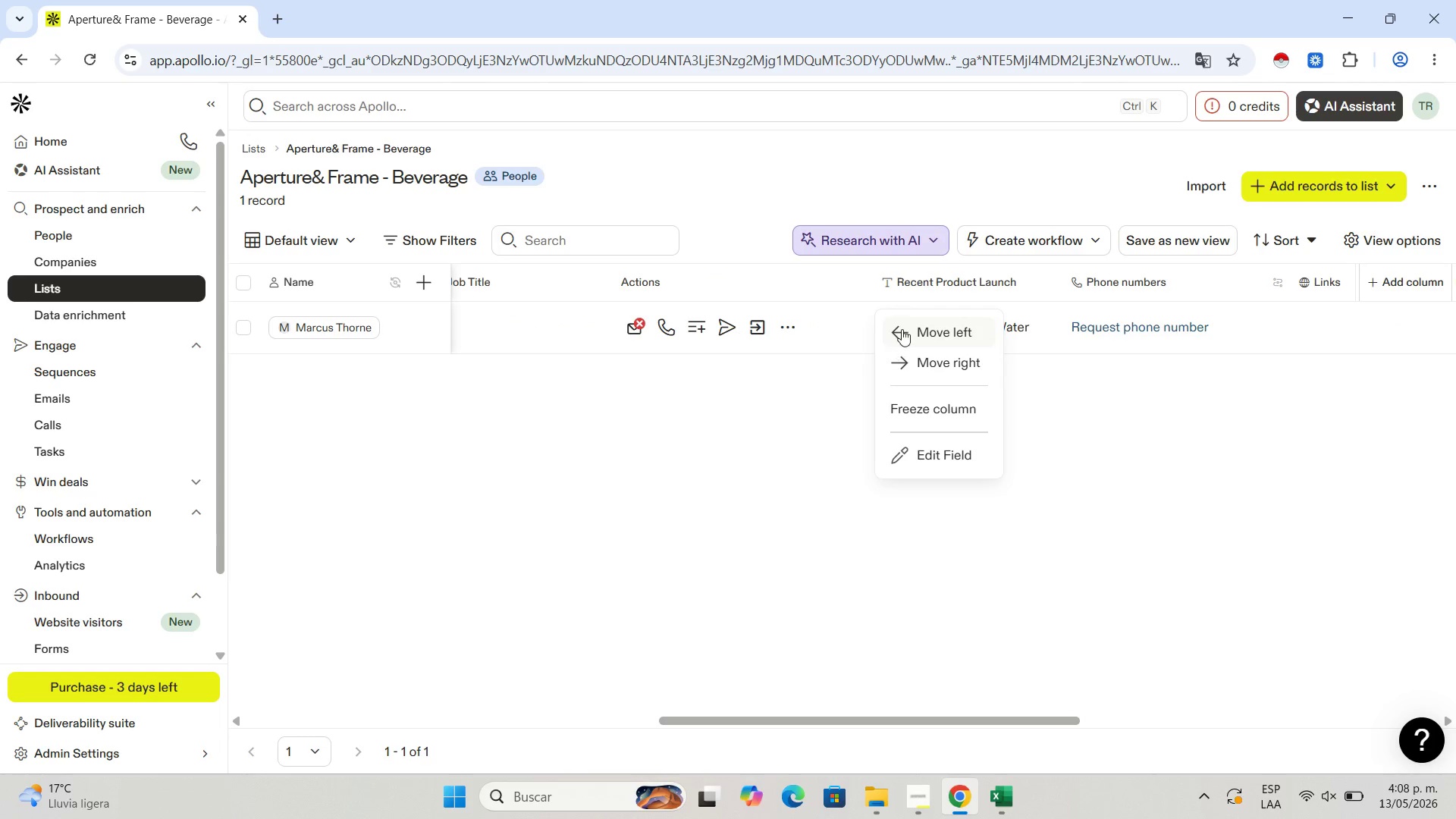 
left_click([902, 329])
 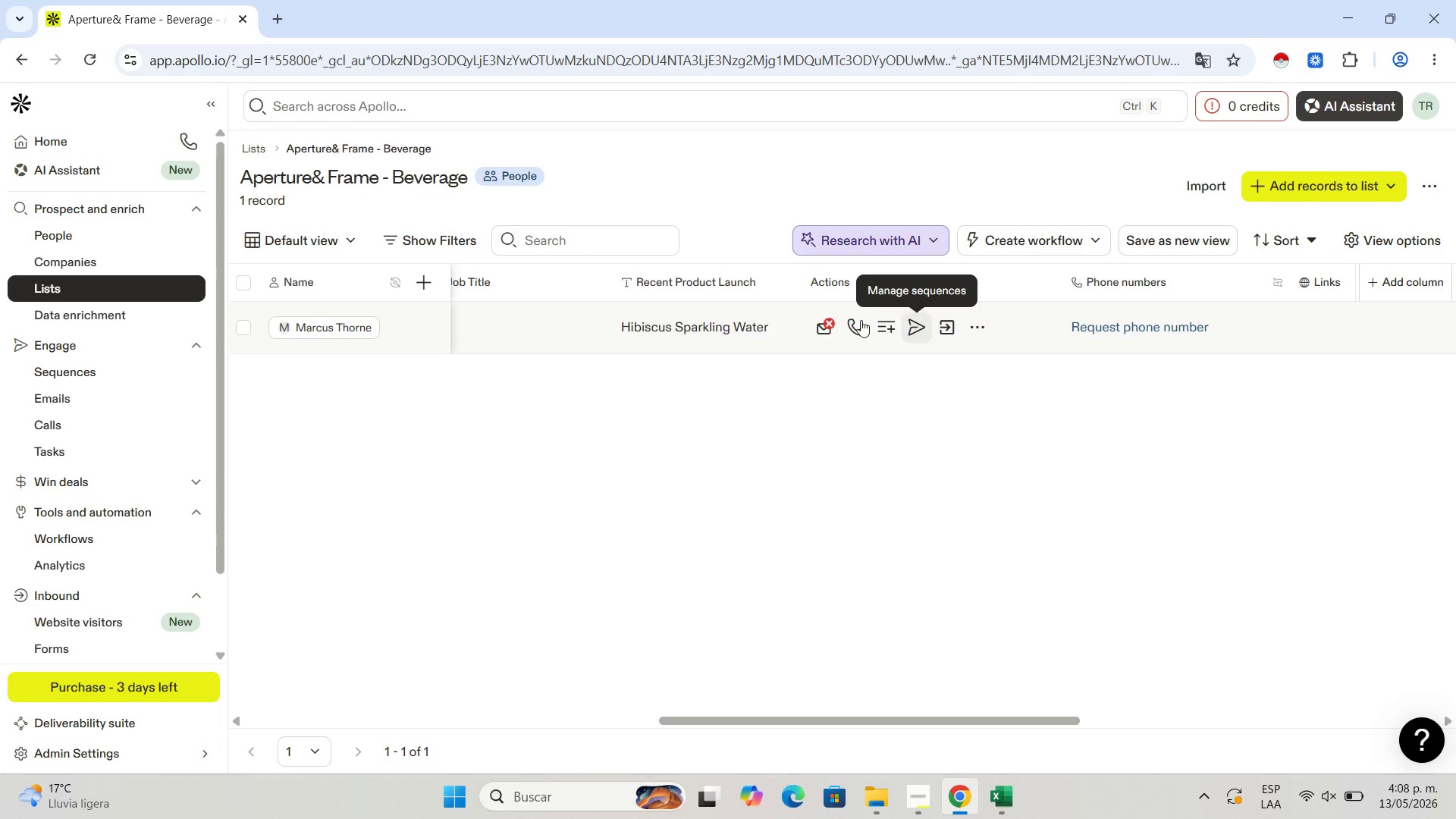 
wait(5.58)
 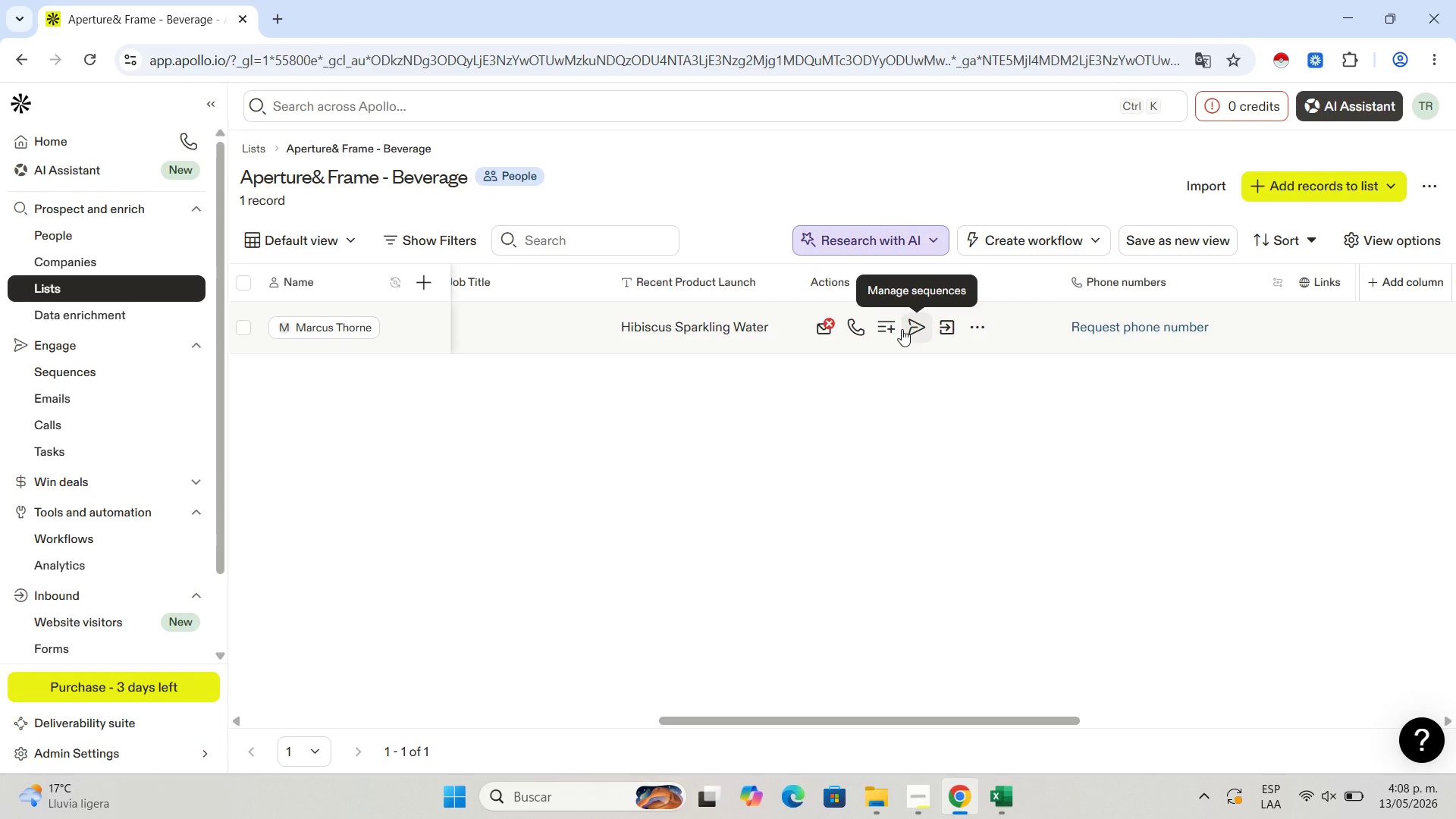 
left_click([689, 282])
 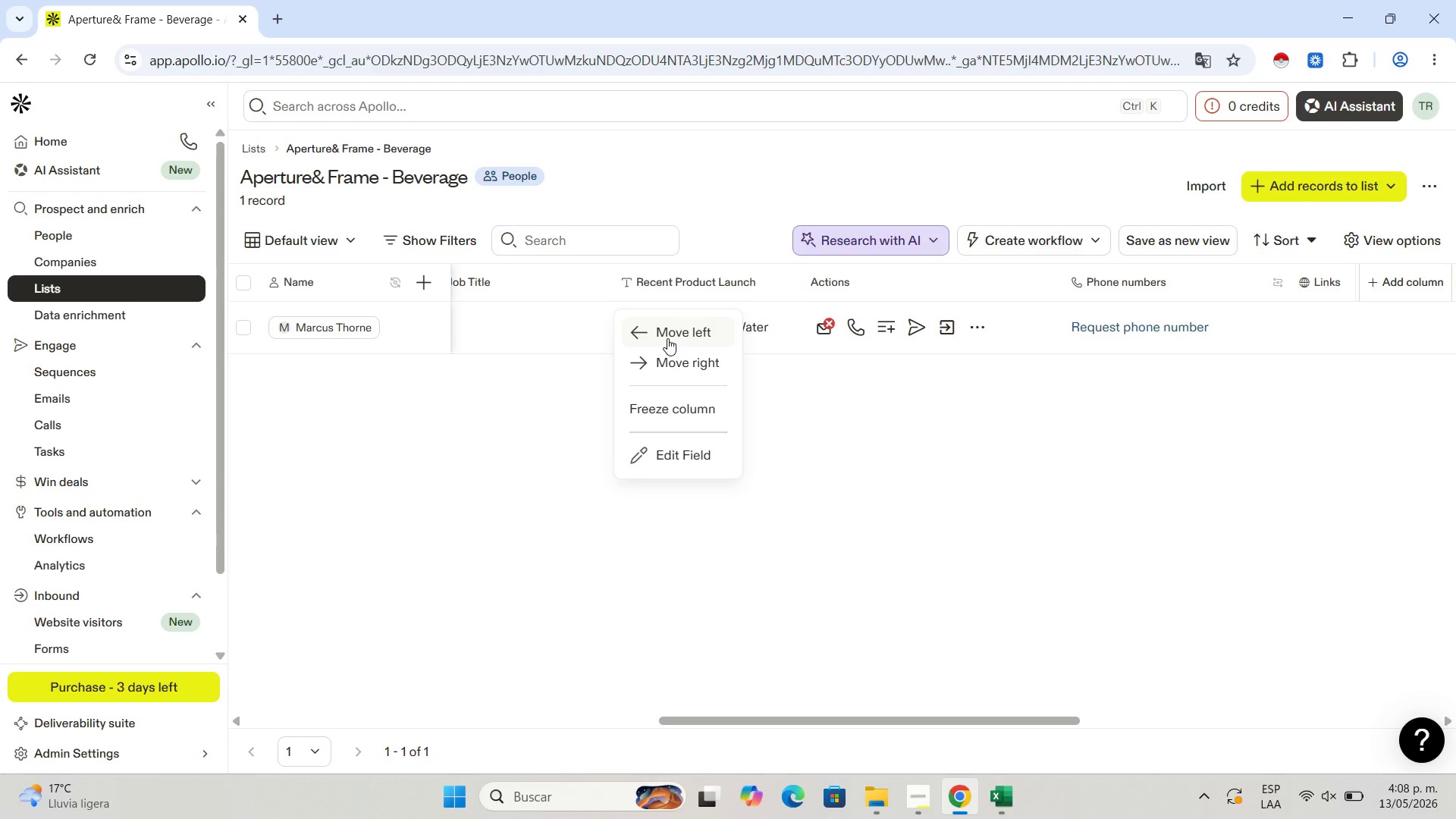 
left_click([667, 338])
 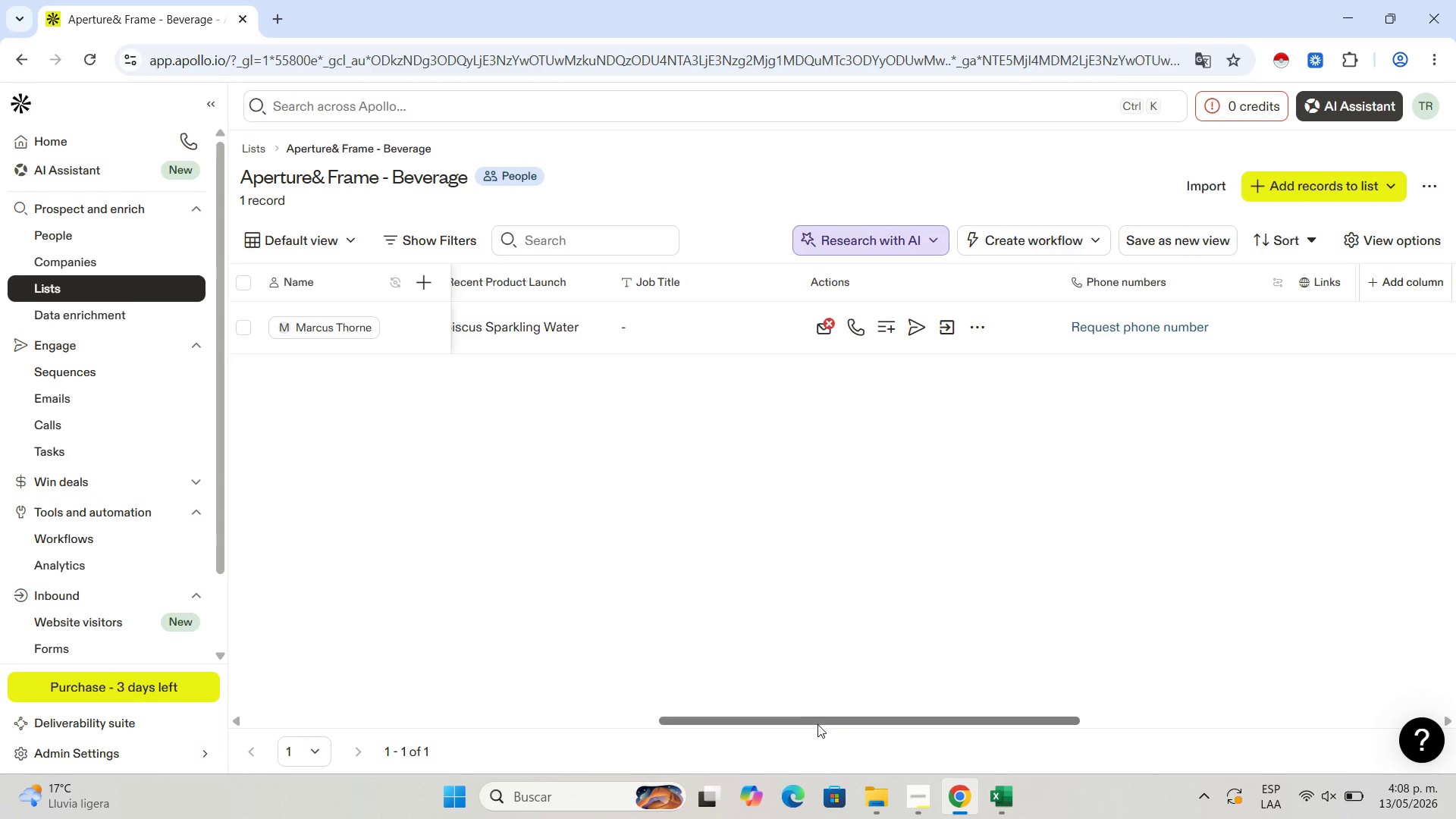 
left_click_drag(start_coordinate=[817, 723], to_coordinate=[623, 733])
 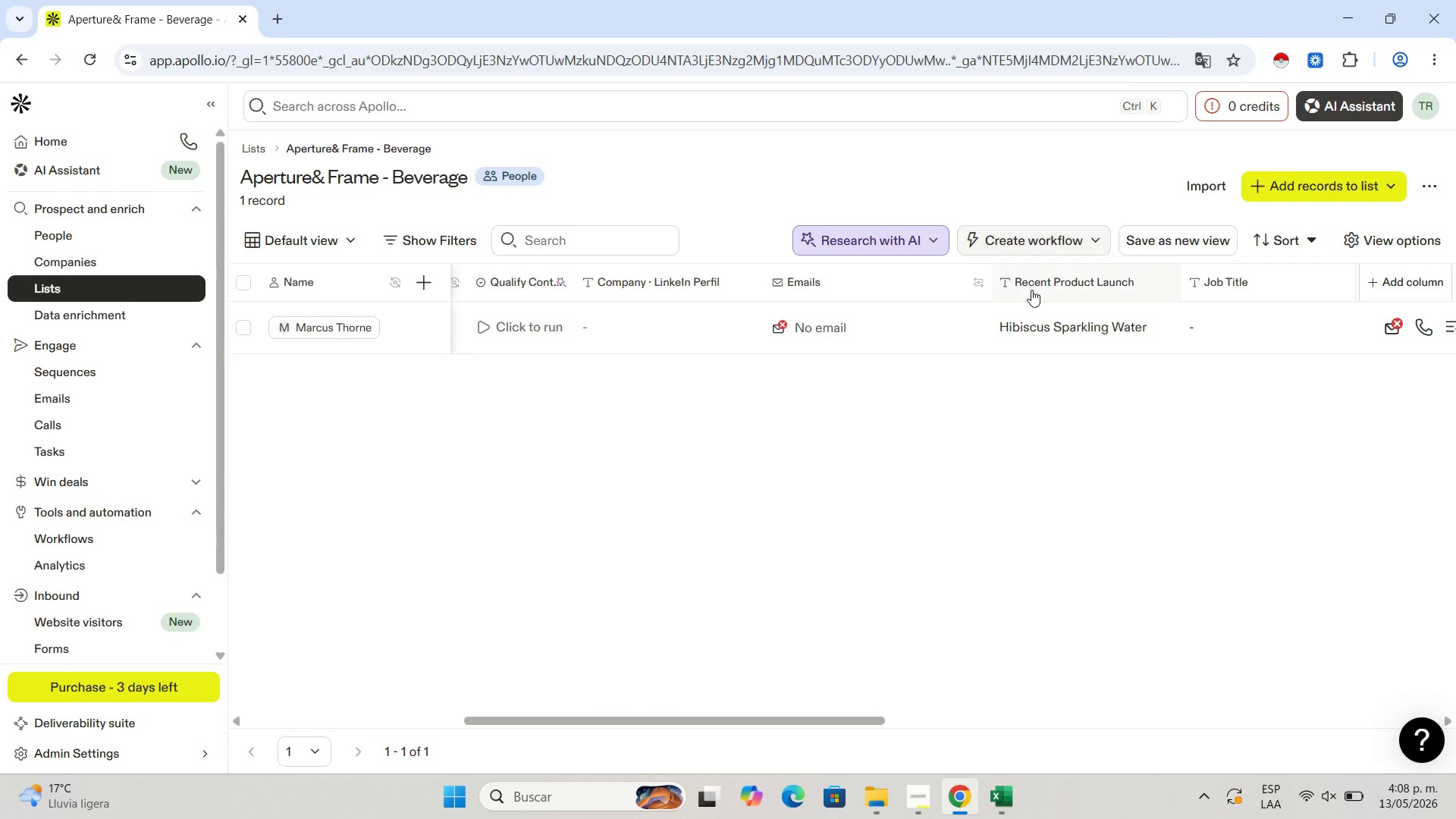 
left_click([1031, 290])
 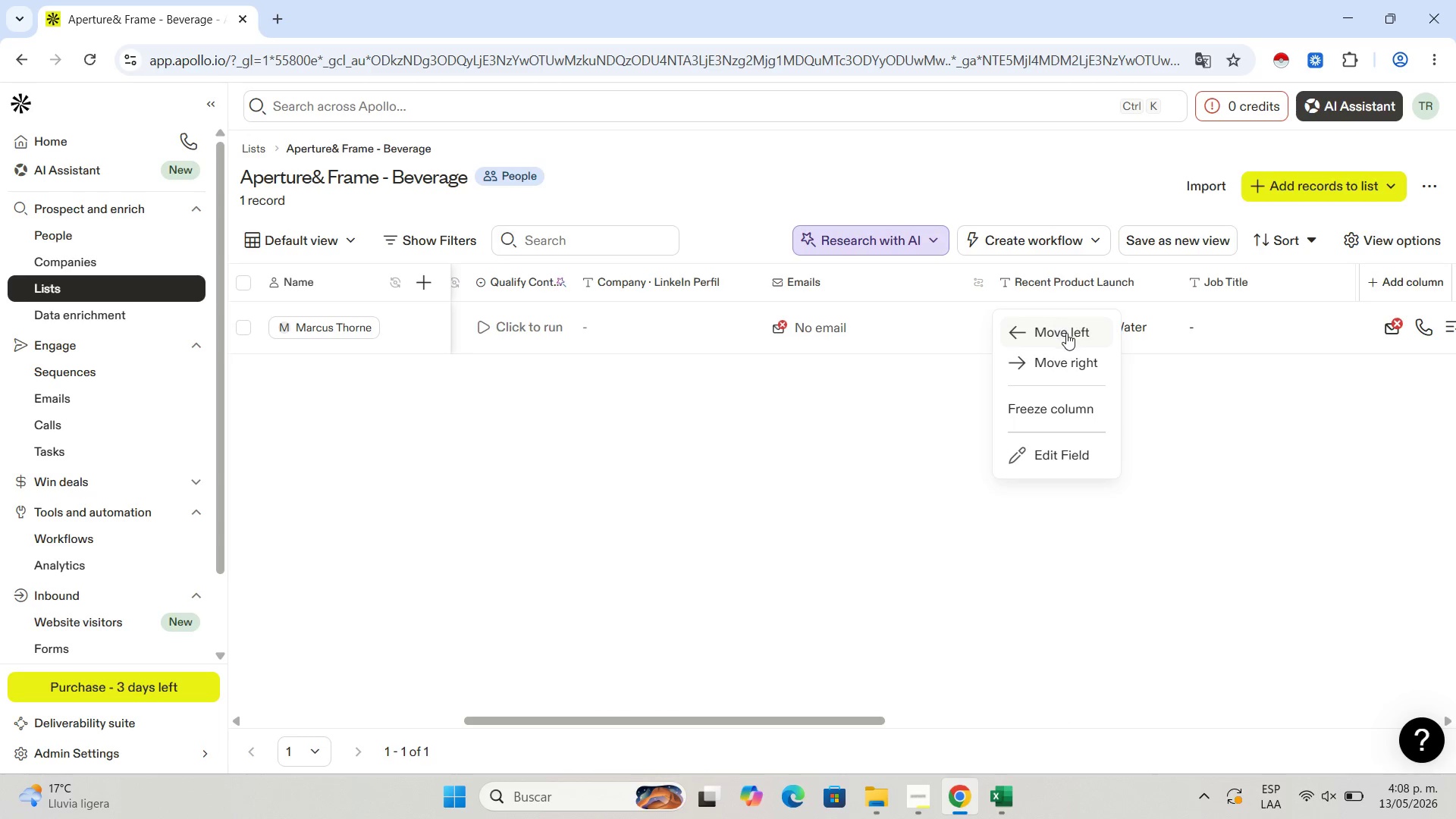 
left_click([1066, 333])
 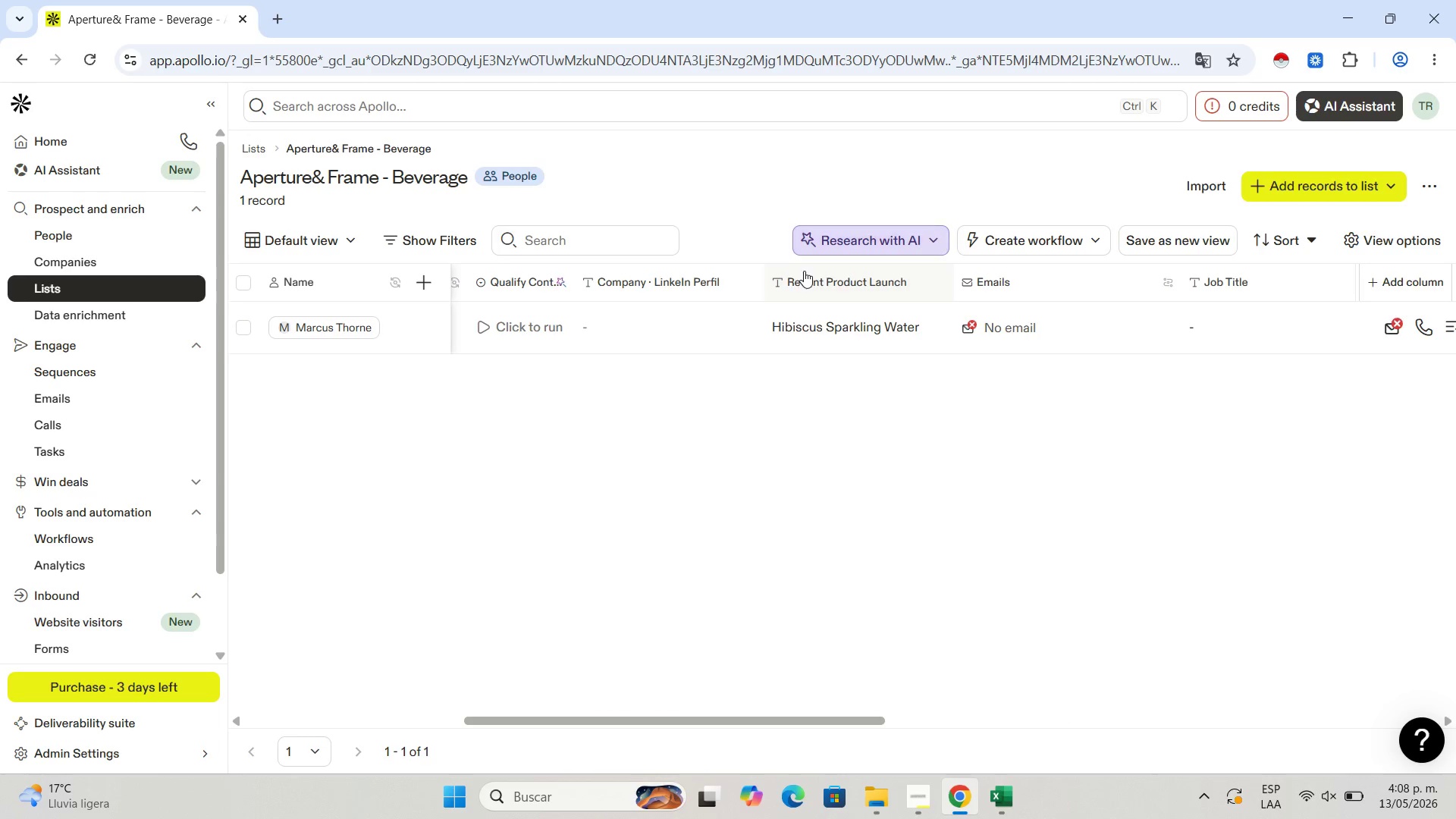 
left_click([814, 277])
 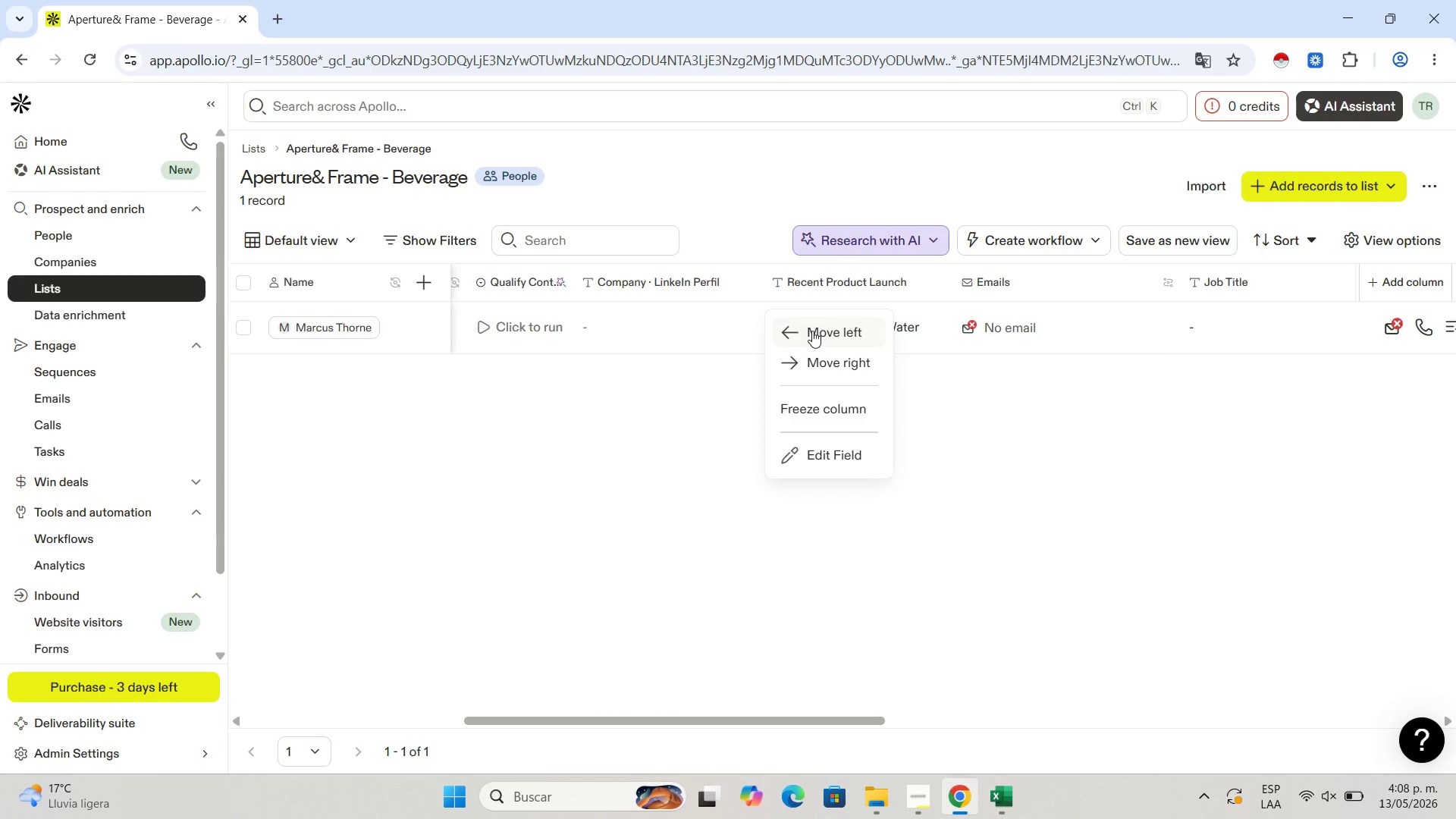 
left_click([812, 331])
 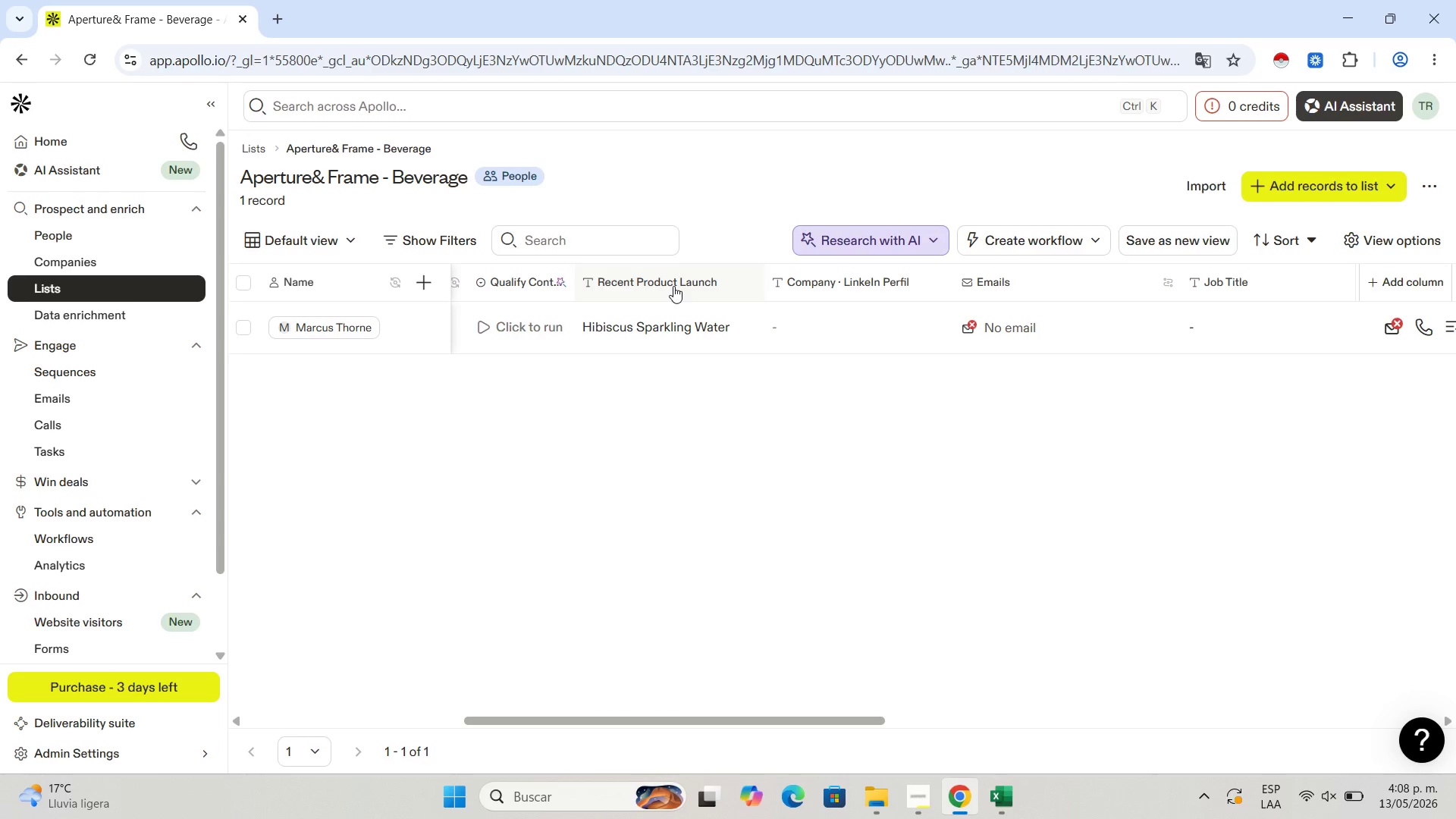 
left_click([673, 286])
 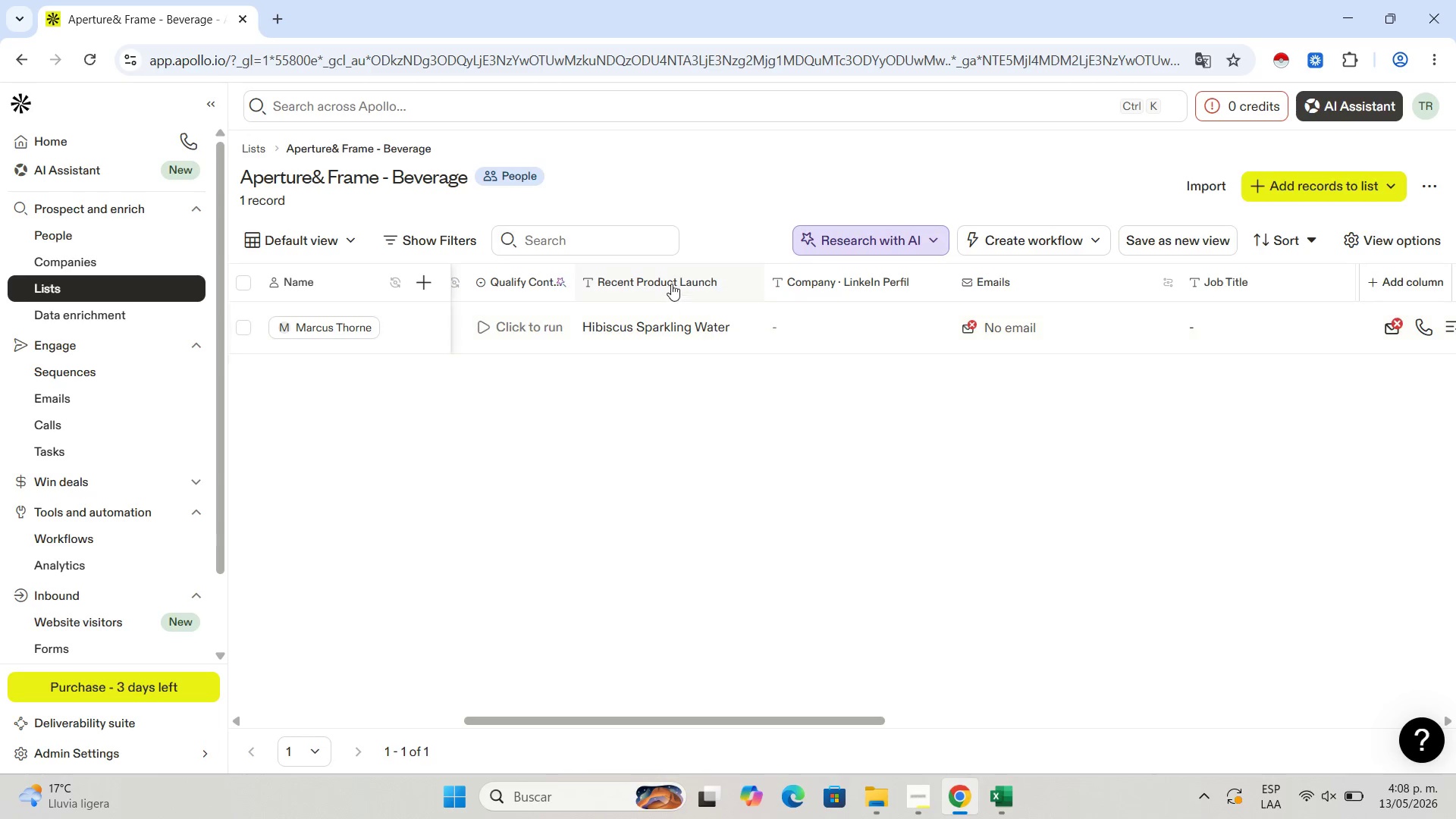 
left_click([672, 284])
 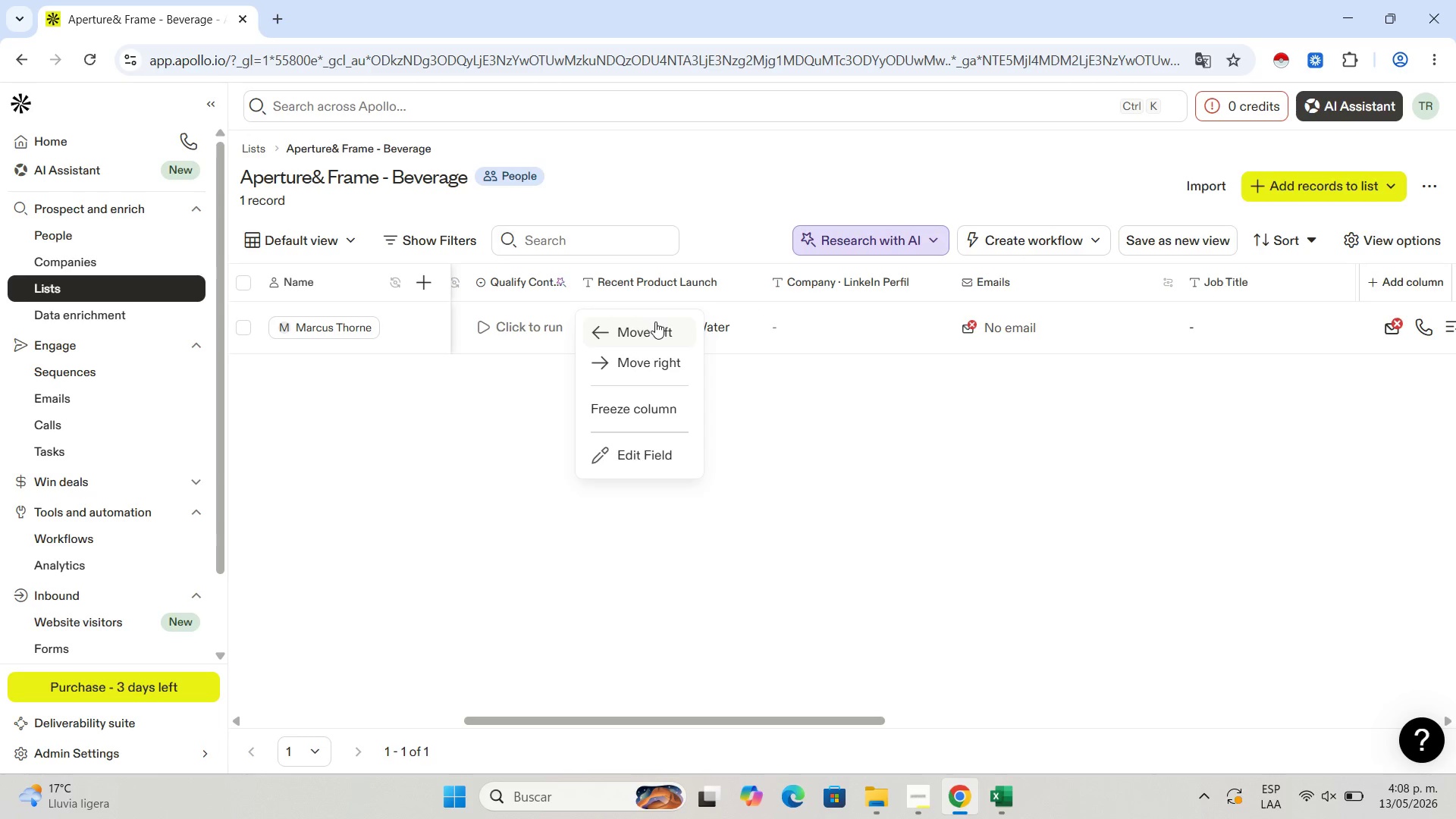 
left_click([655, 322])
 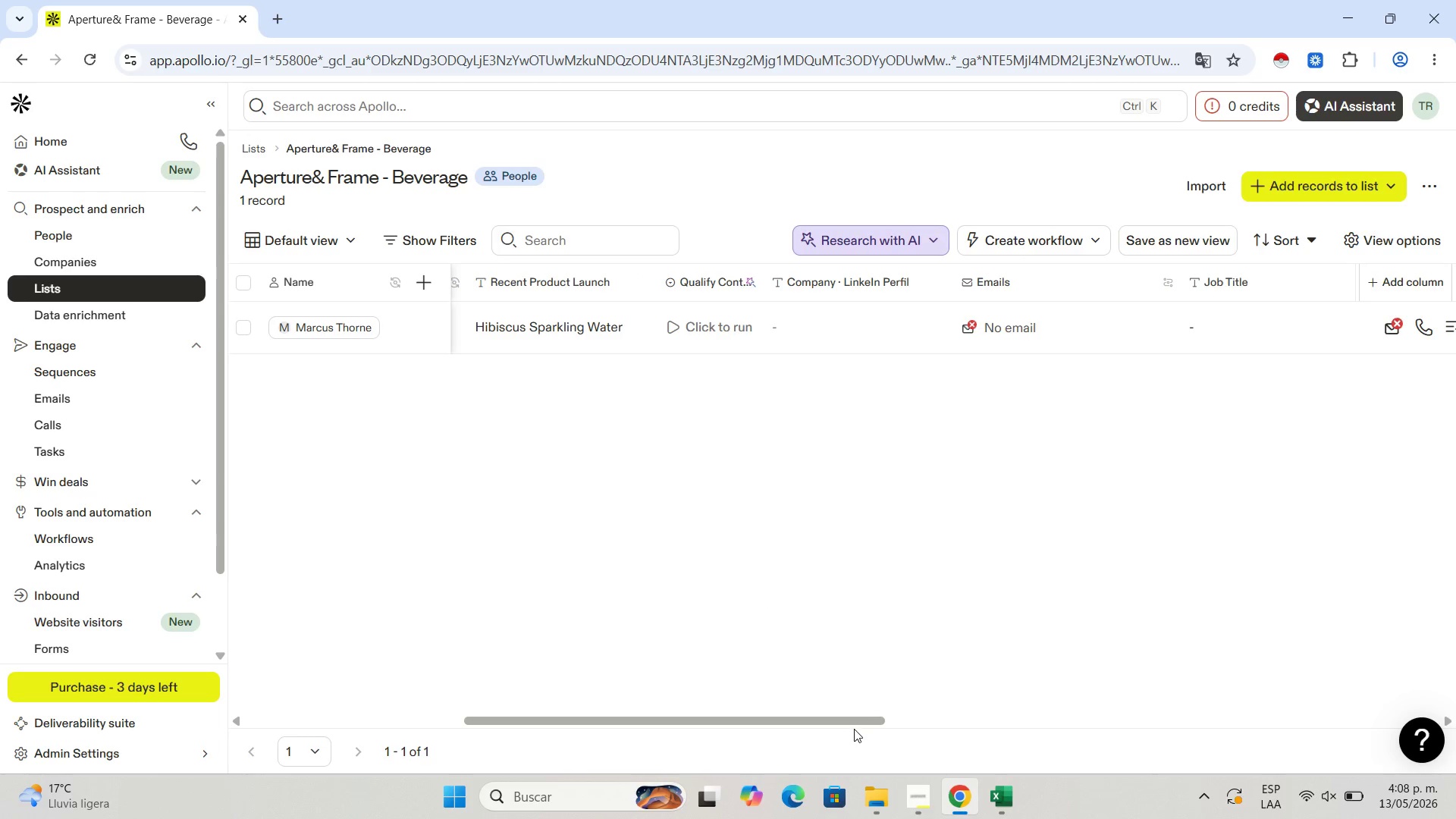 
left_click_drag(start_coordinate=[845, 722], to_coordinate=[731, 711])
 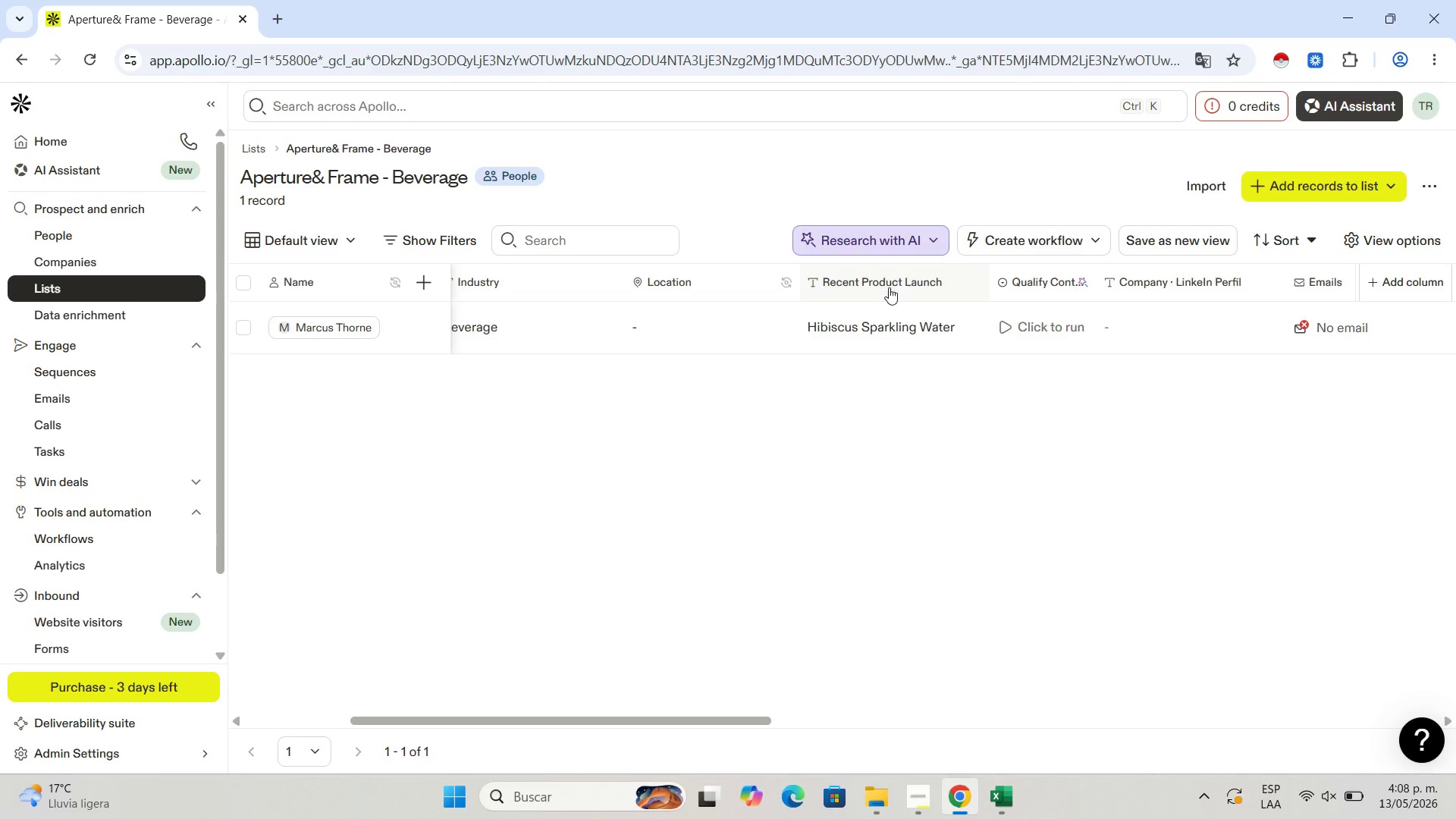 
left_click([889, 287])
 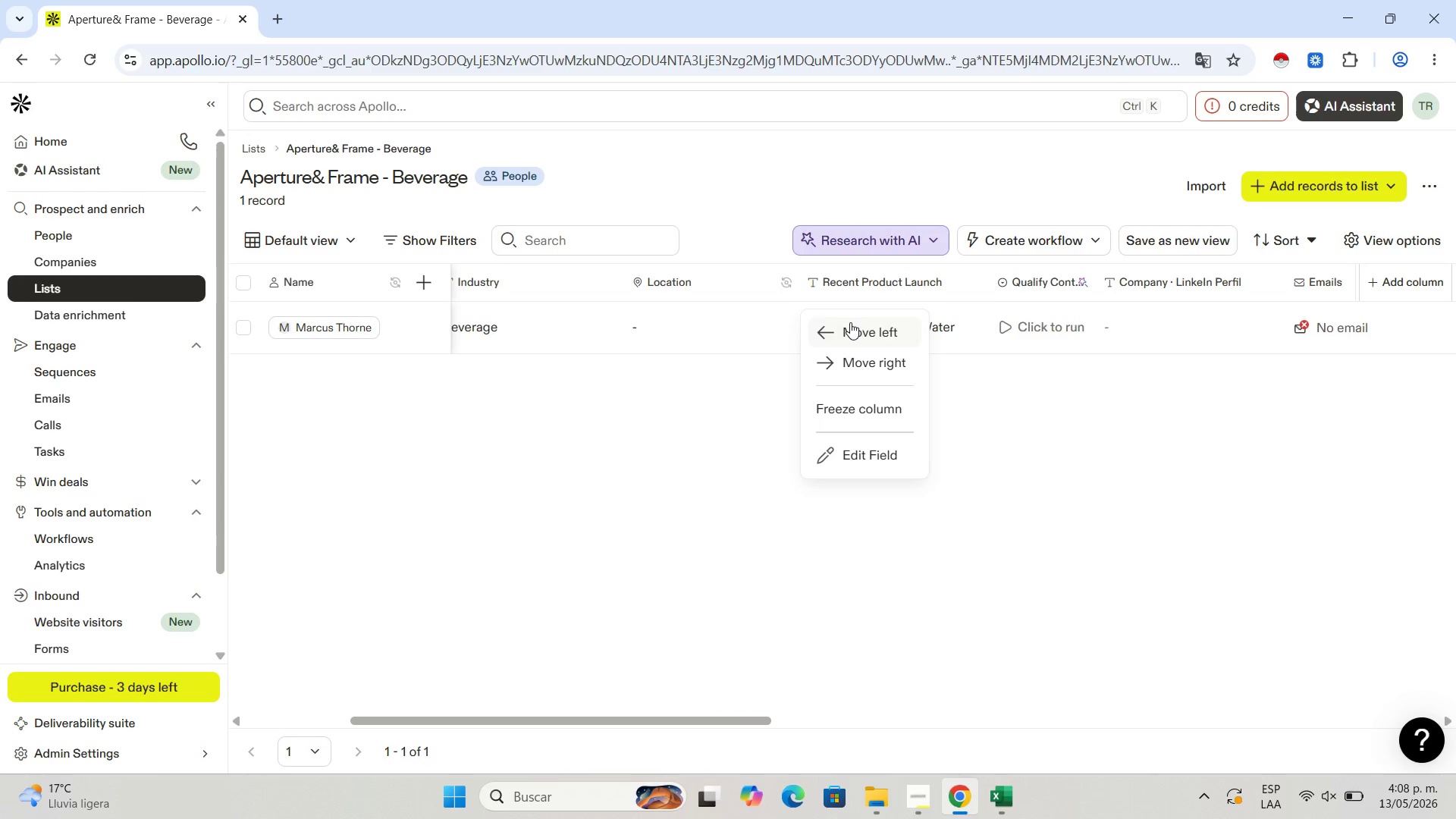 
left_click([850, 322])
 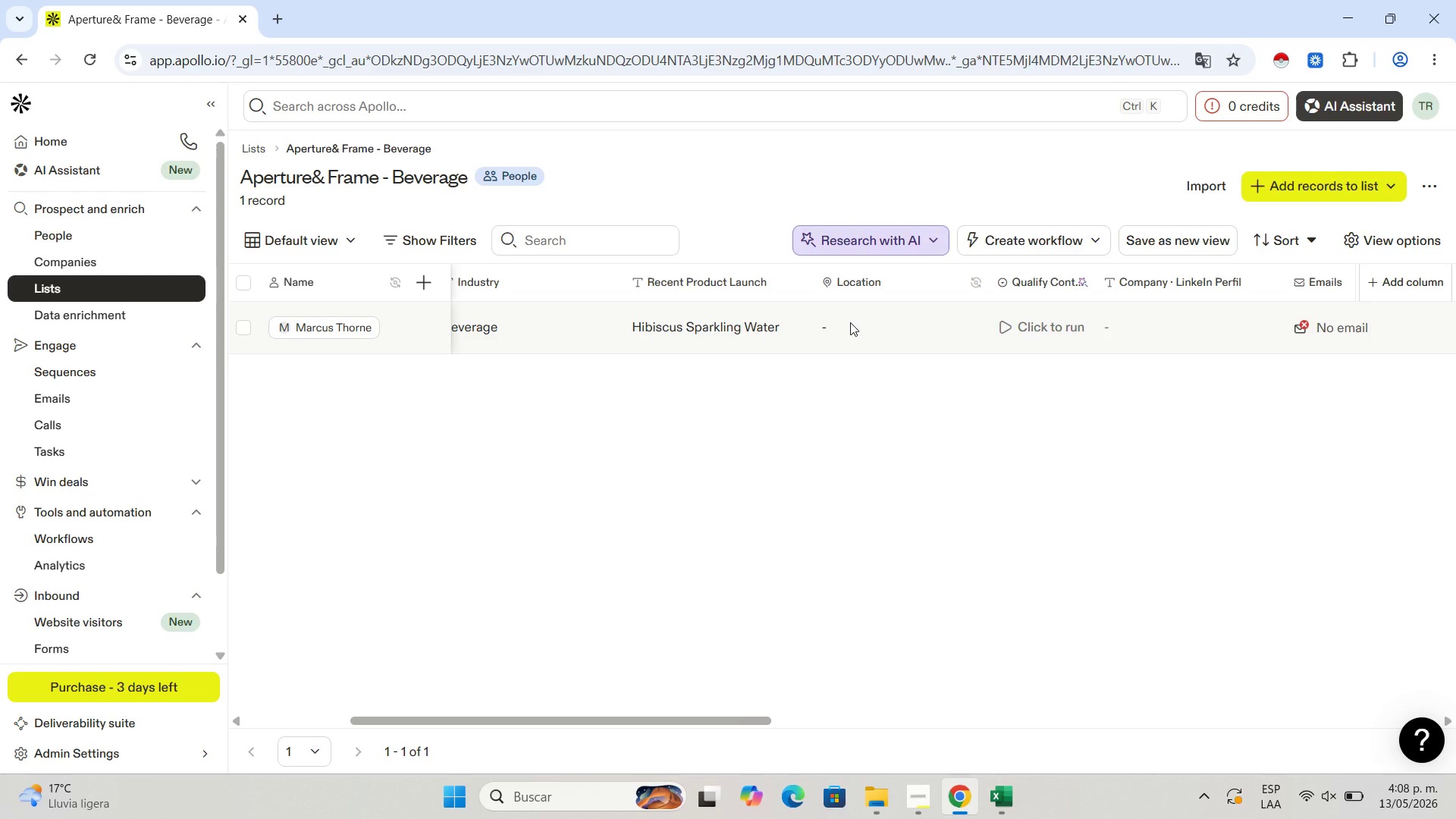 
wait(8.58)
 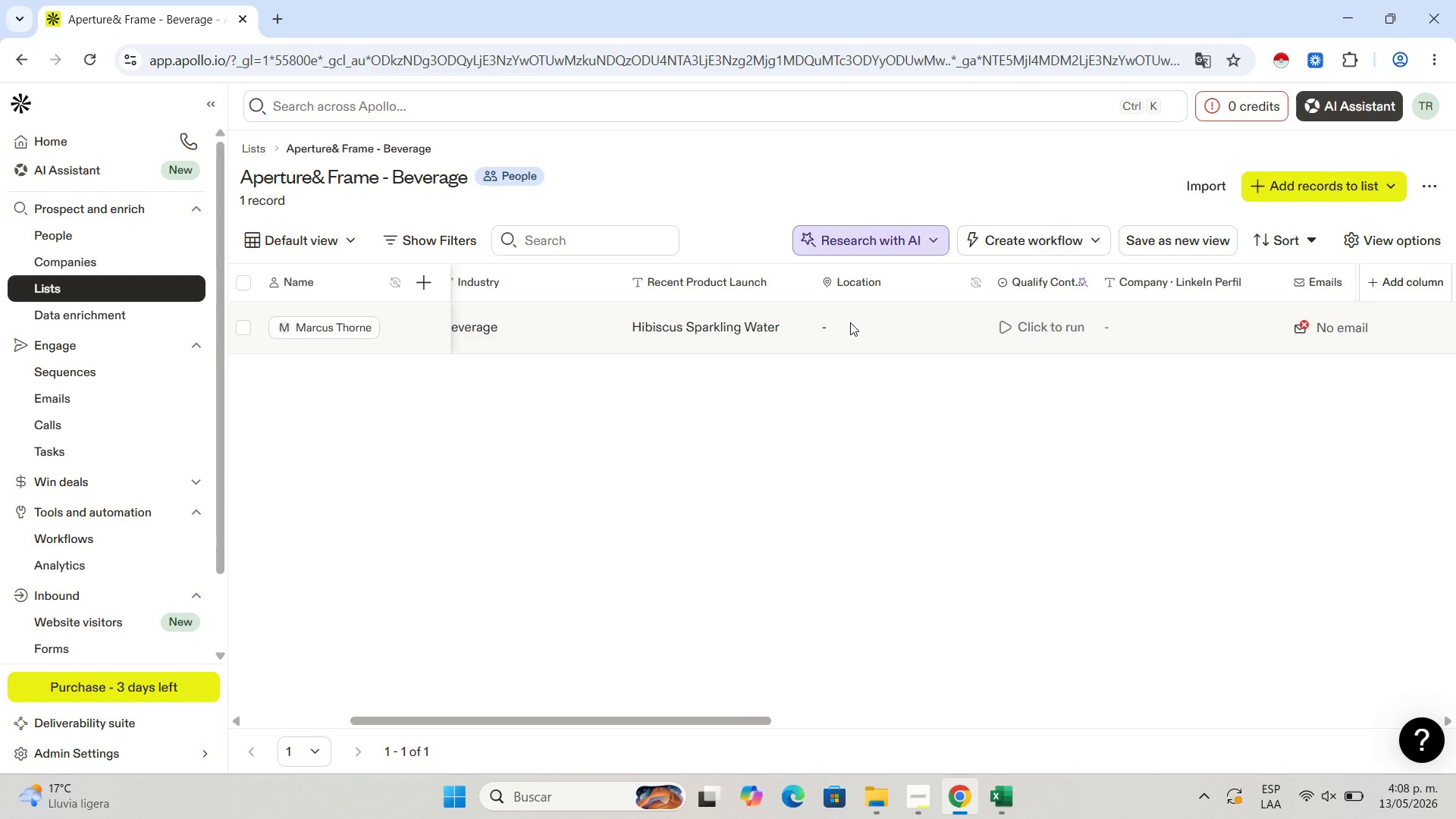 
left_click_drag(start_coordinate=[641, 722], to_coordinate=[510, 710])
 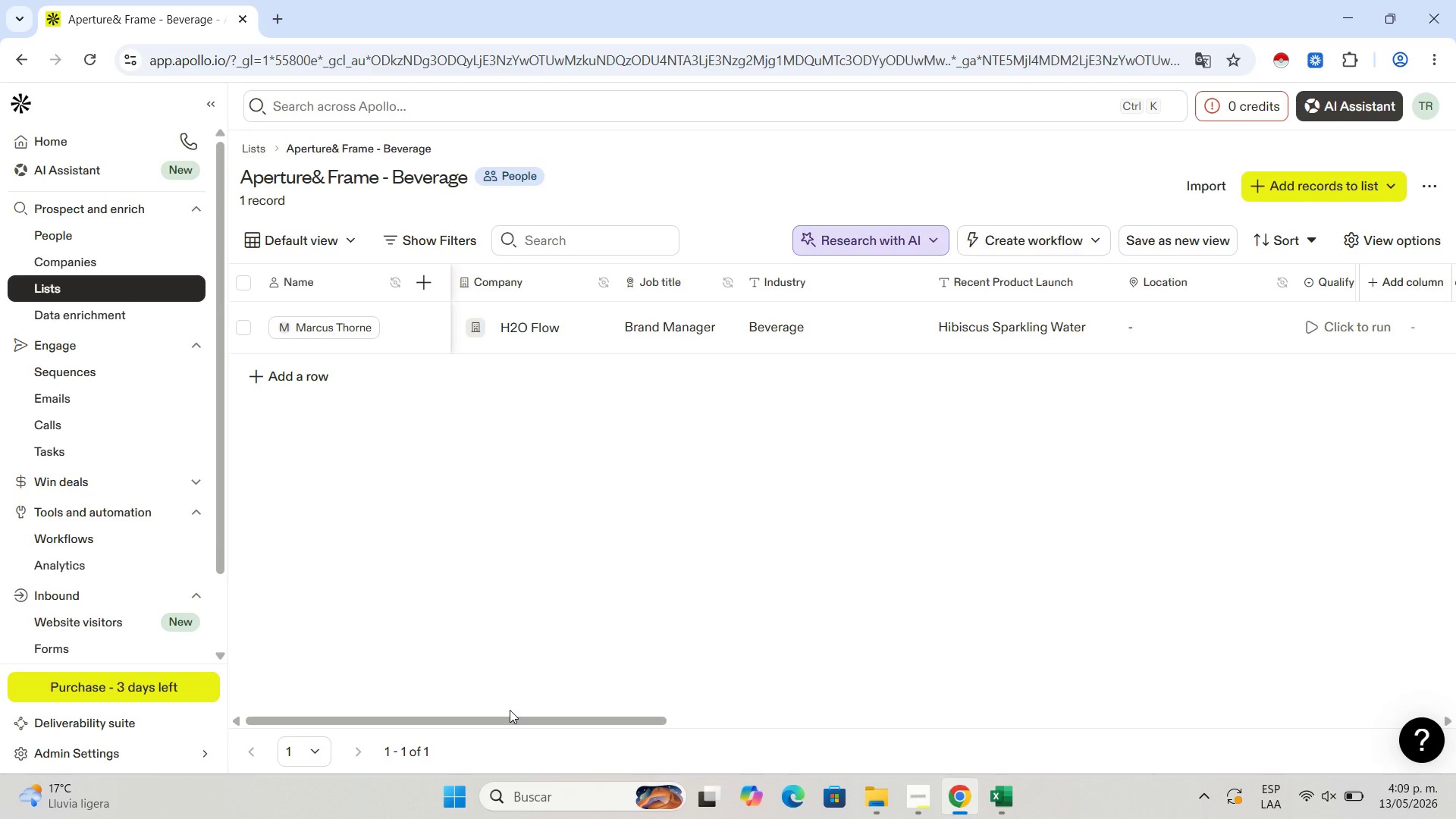 
left_click([510, 710])
 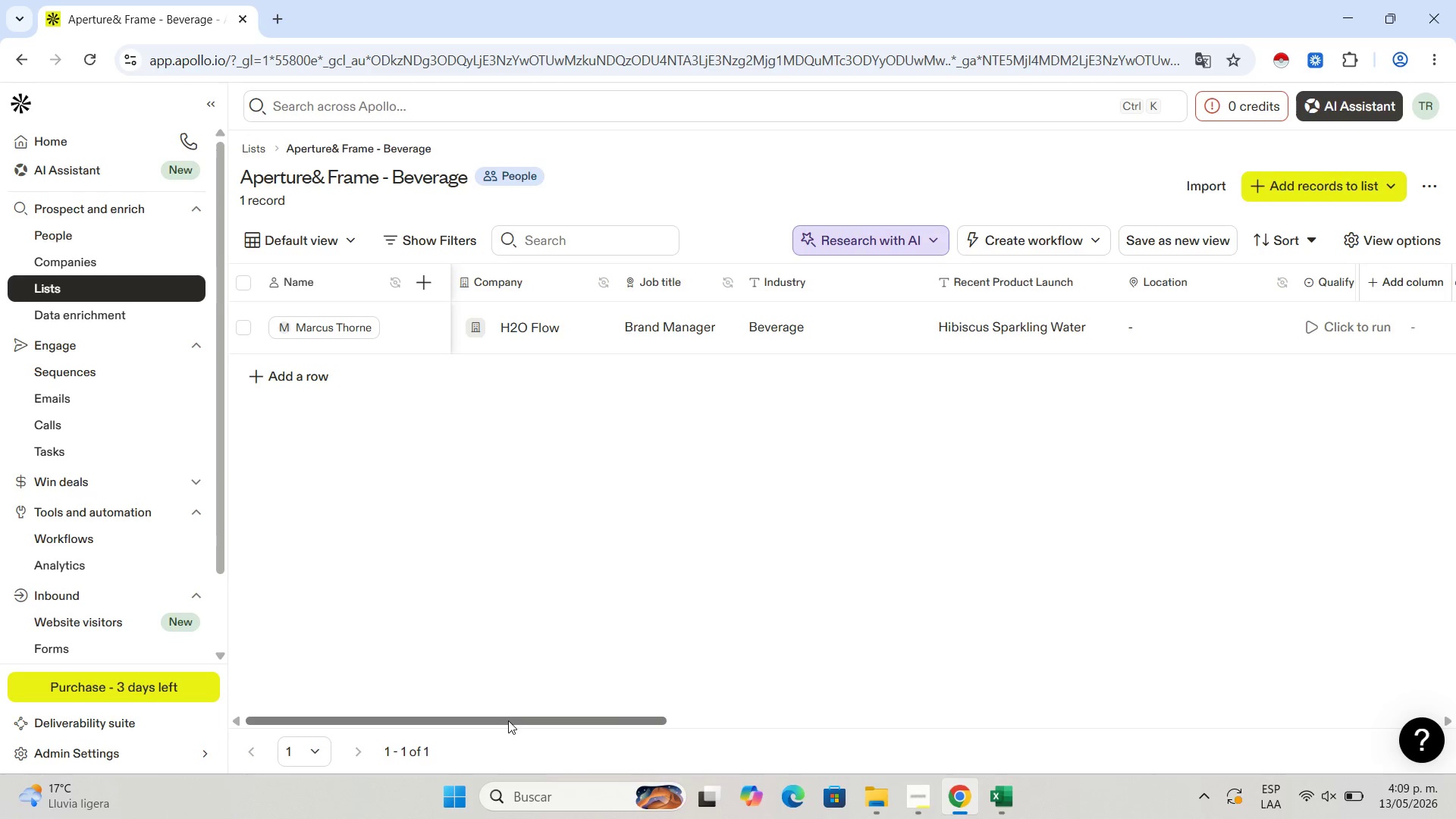 
left_click_drag(start_coordinate=[508, 720], to_coordinate=[657, 715])
 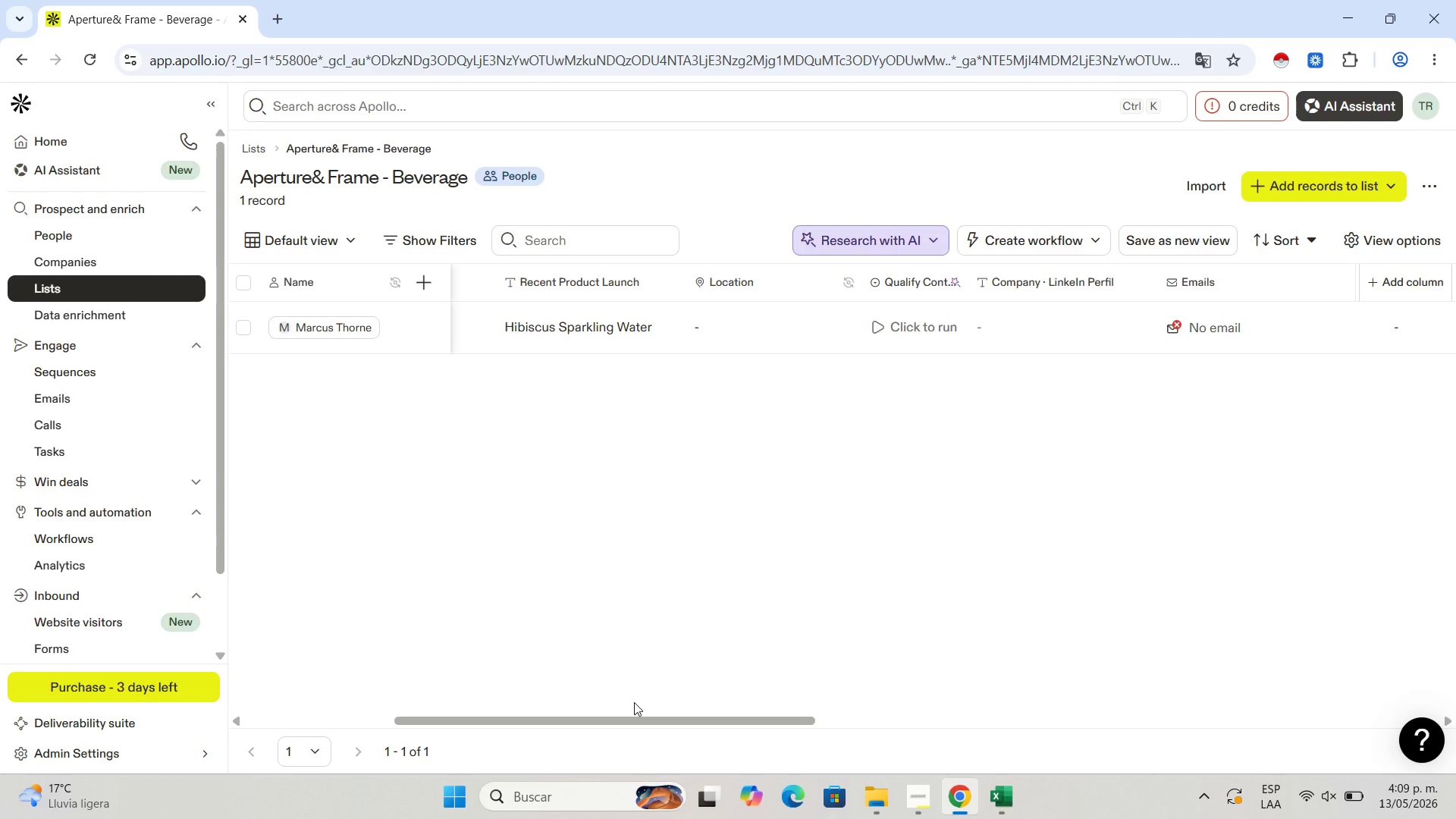 
left_click([634, 702])
 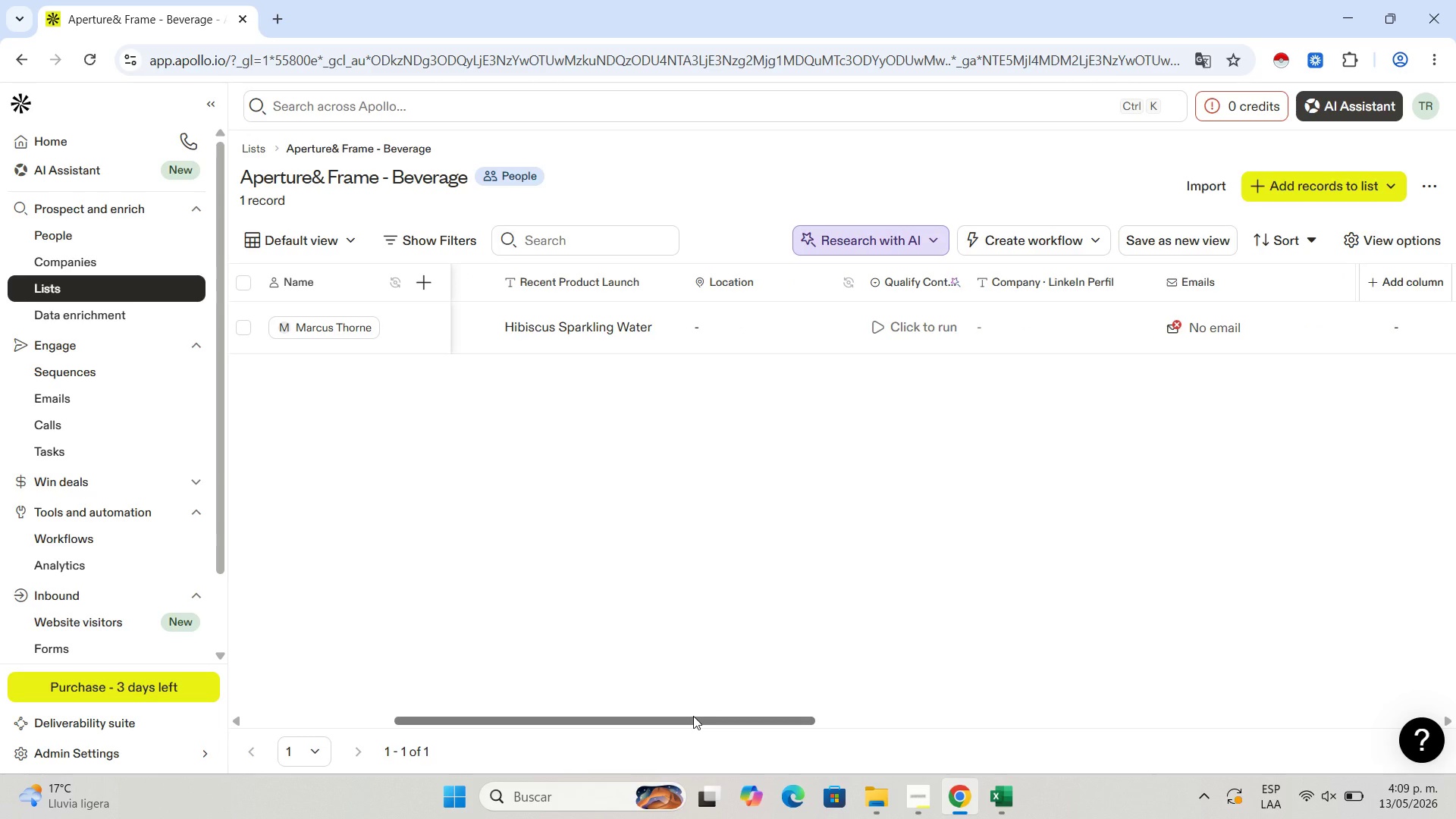 
wait(5.31)
 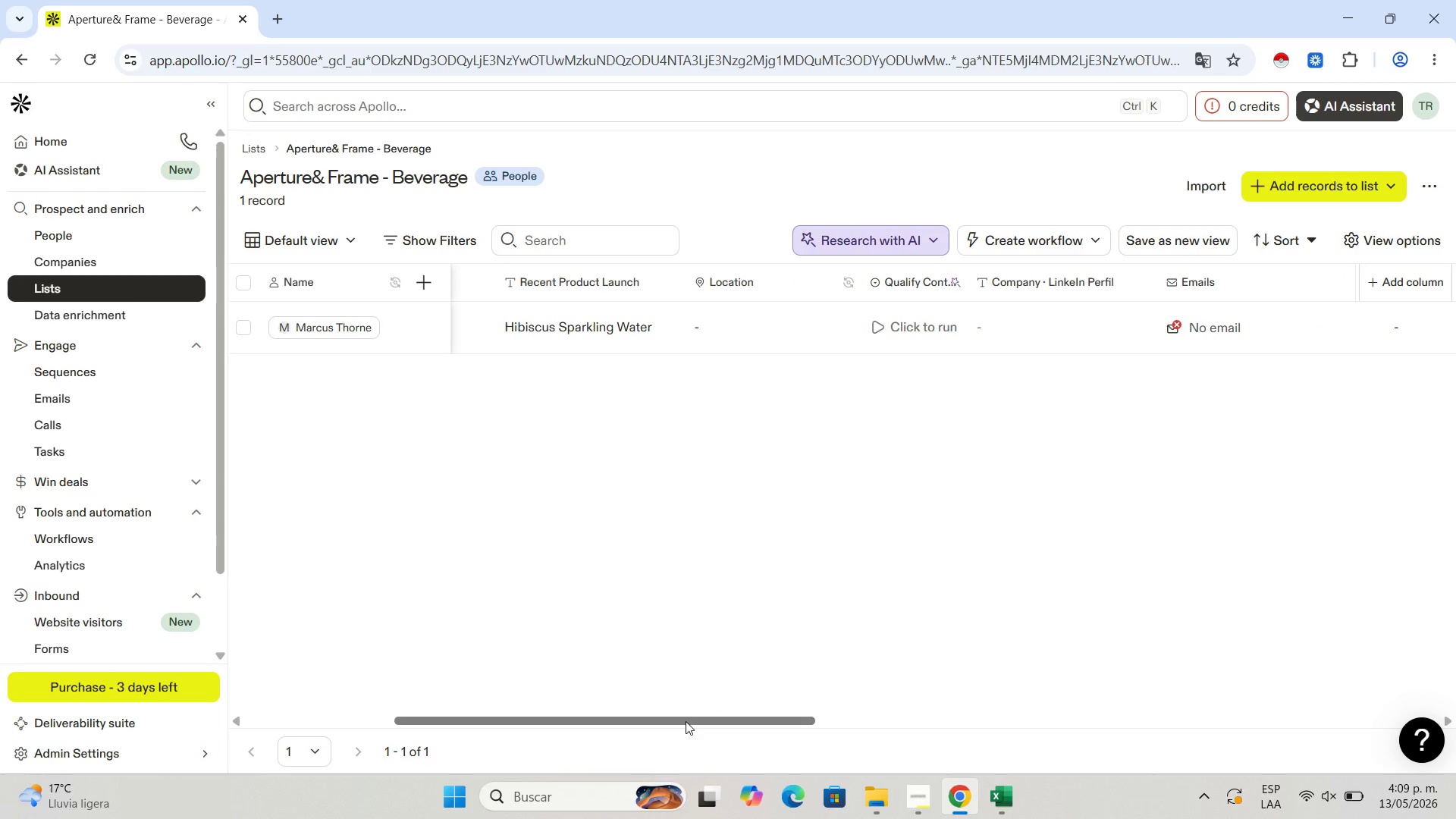 
left_click_drag(start_coordinate=[693, 716], to_coordinate=[1455, 748])
 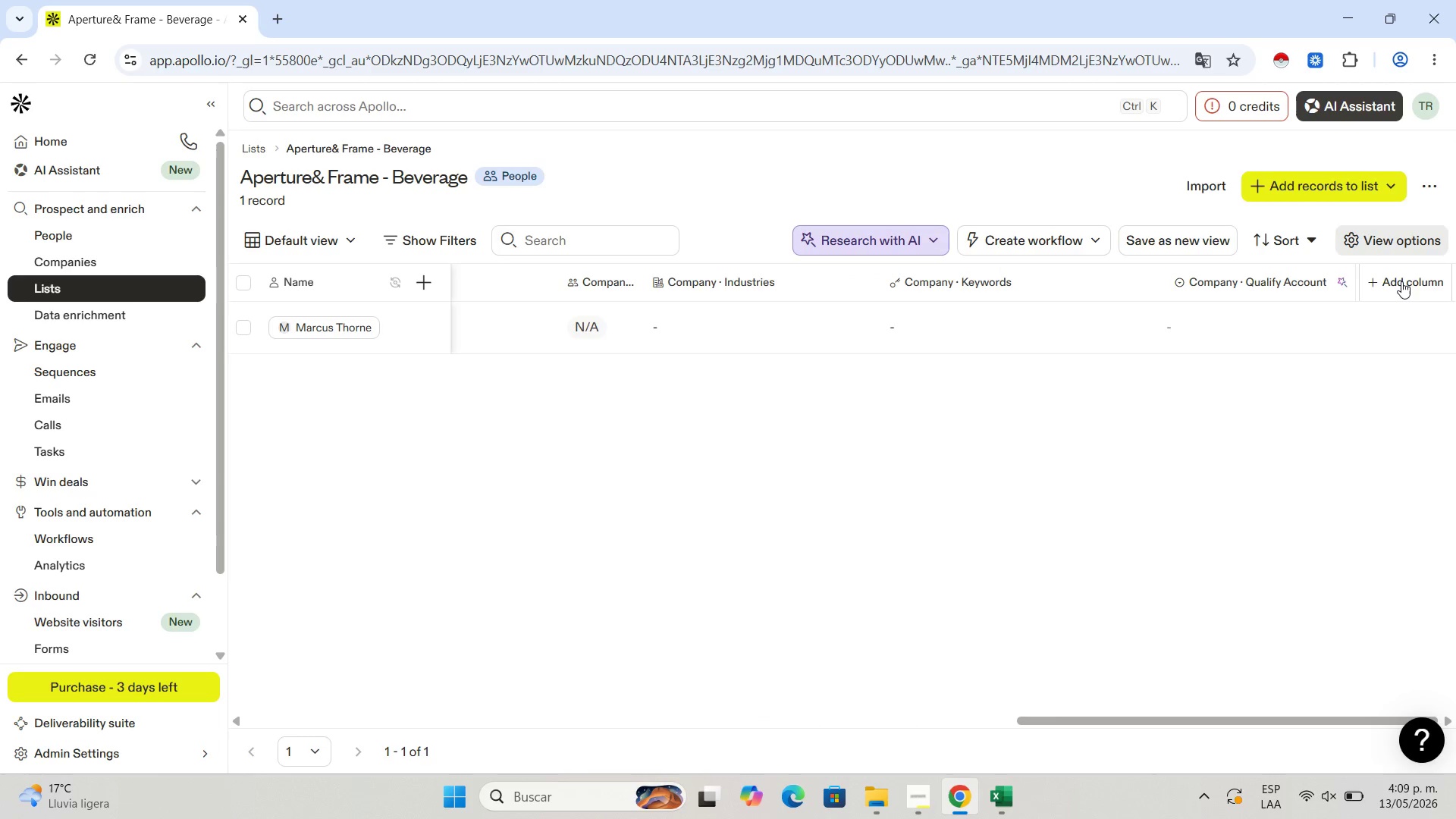 
left_click([1401, 281])
 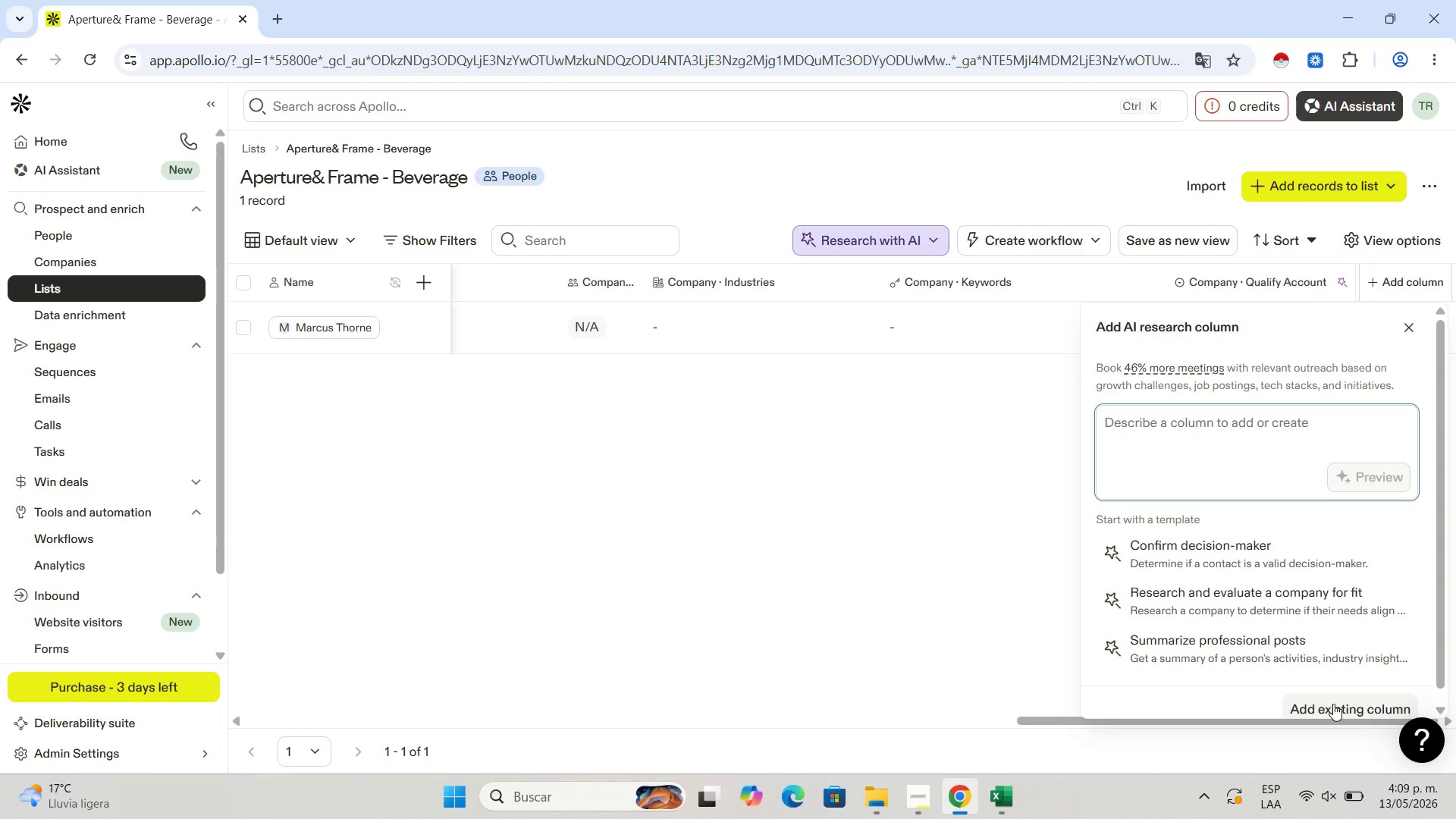 
left_click([1333, 705])
 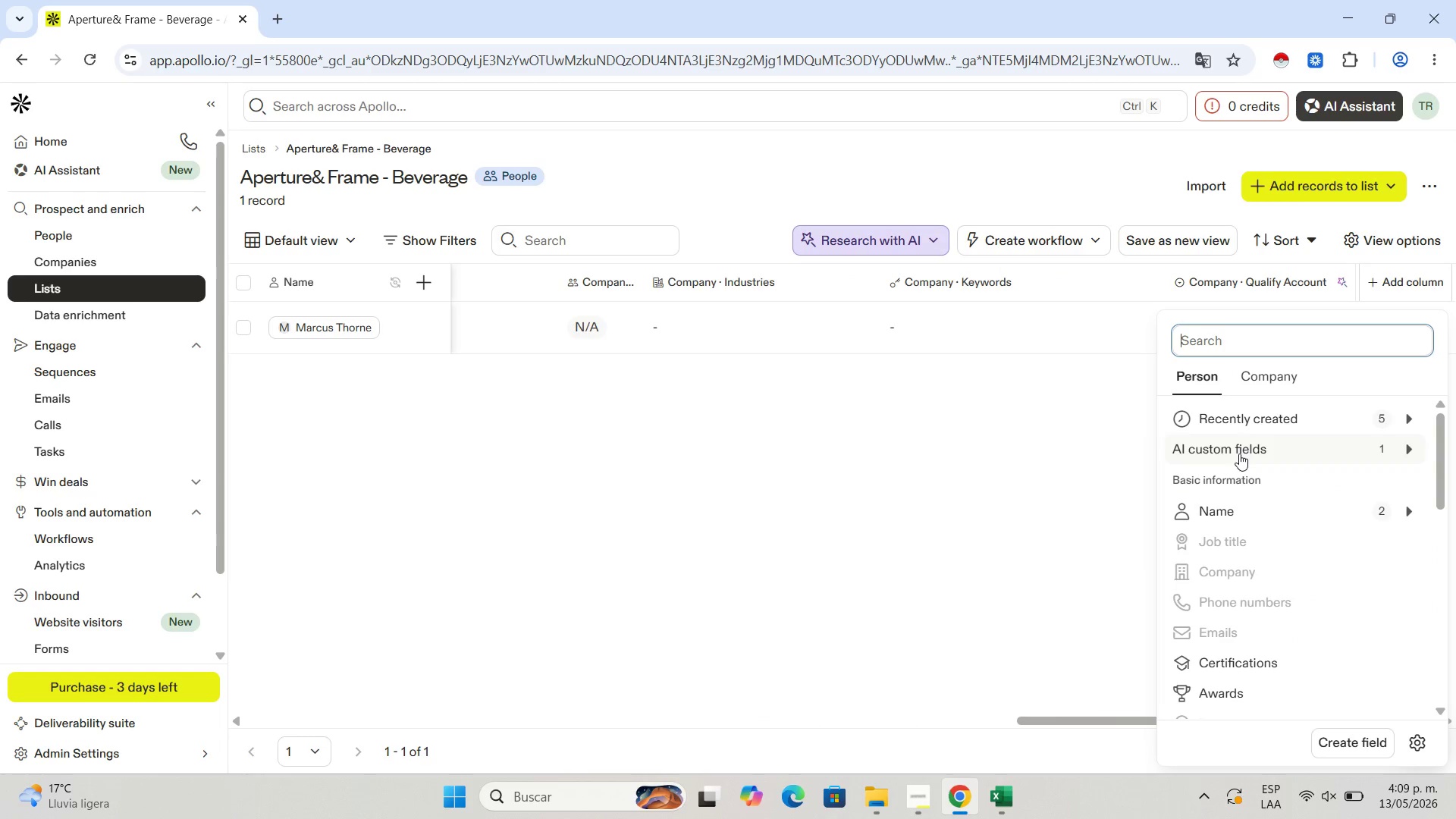 
scroll: coordinate [1225, 476], scroll_direction: down, amount: 9.0
 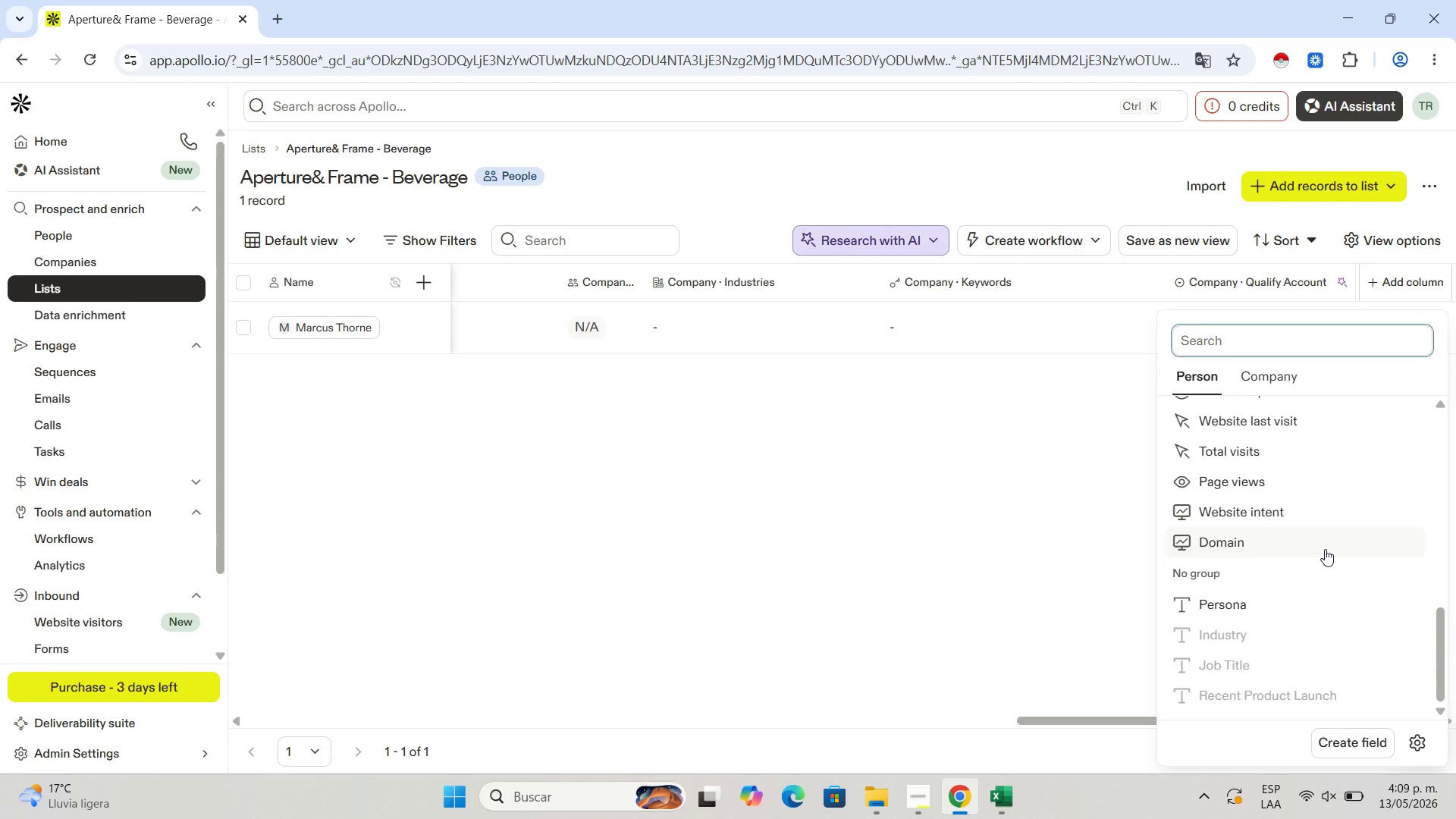 
scroll: coordinate [1325, 549], scroll_direction: up, amount: 6.0
 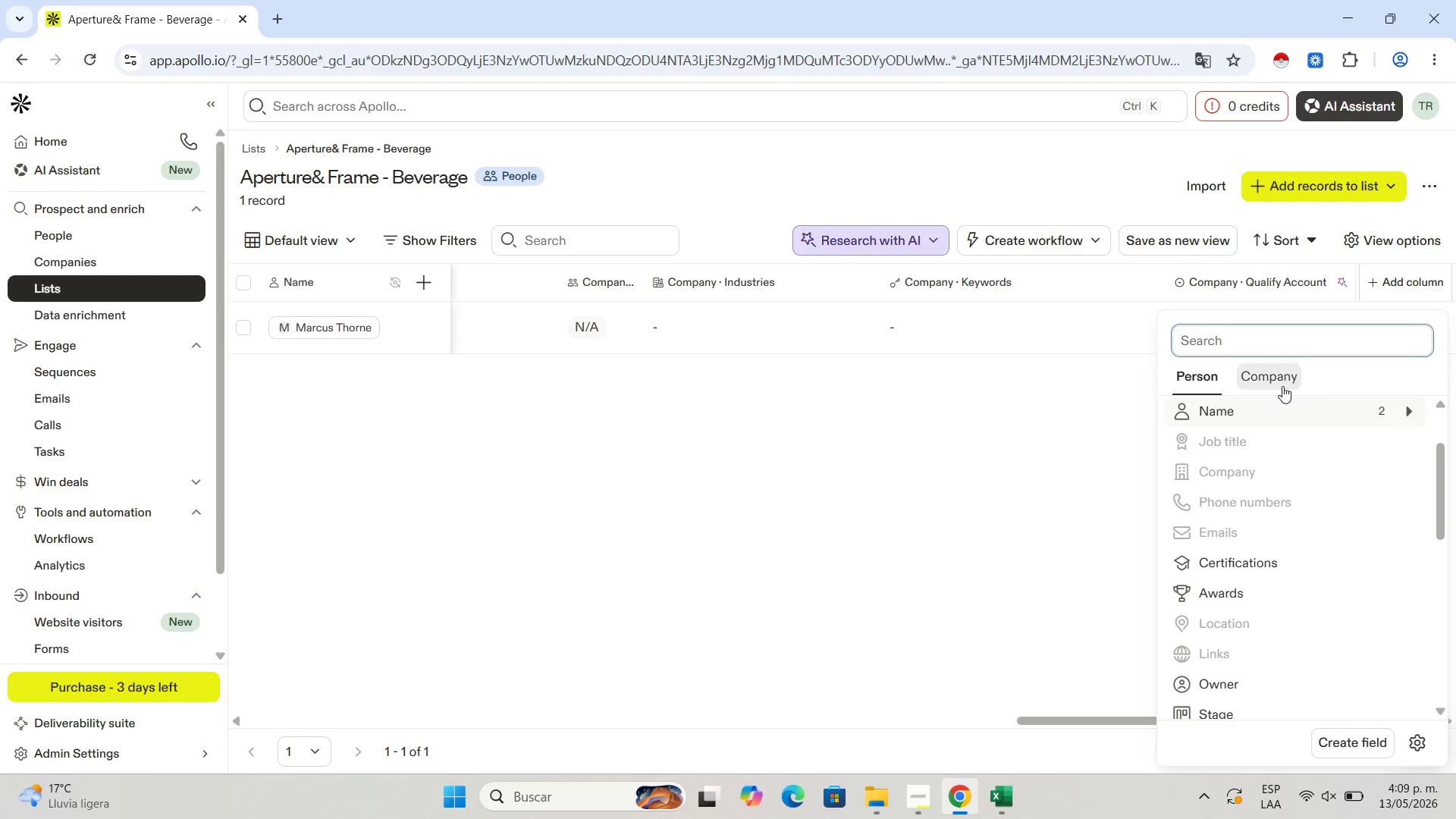 
left_click([1279, 384])
 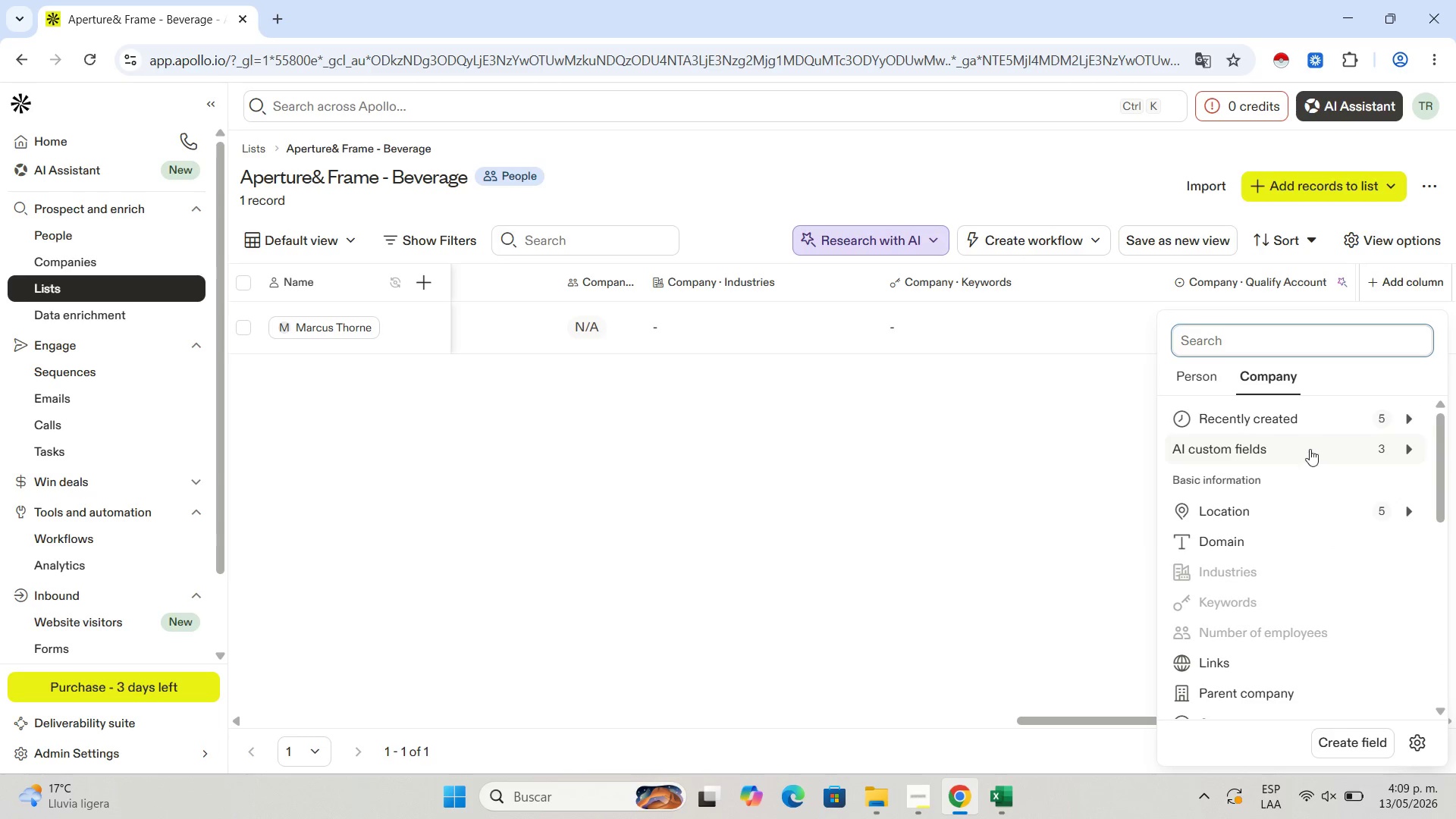 
scroll: coordinate [1313, 473], scroll_direction: down, amount: 8.0
 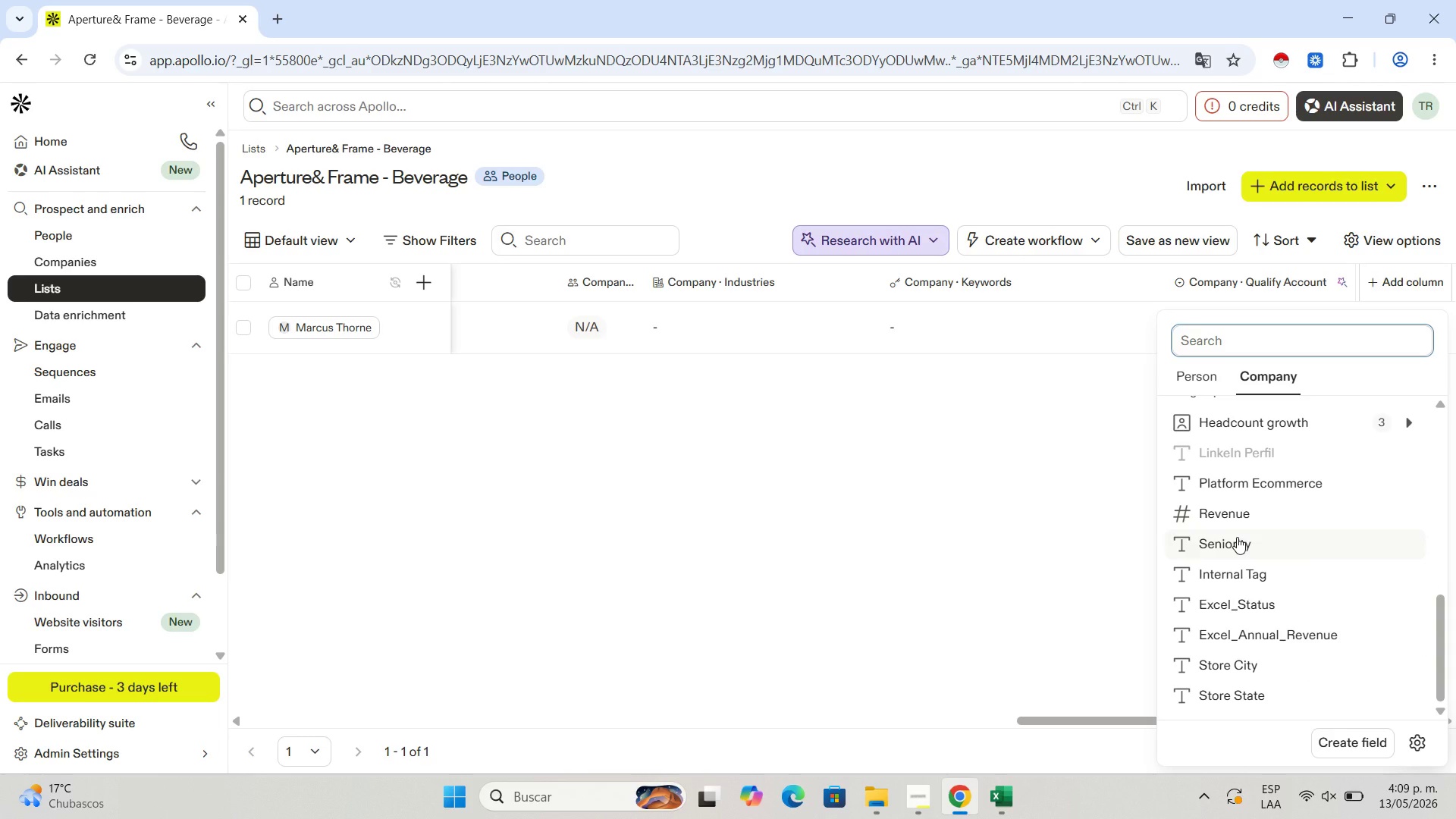 
scroll: coordinate [1268, 556], scroll_direction: up, amount: 10.0
 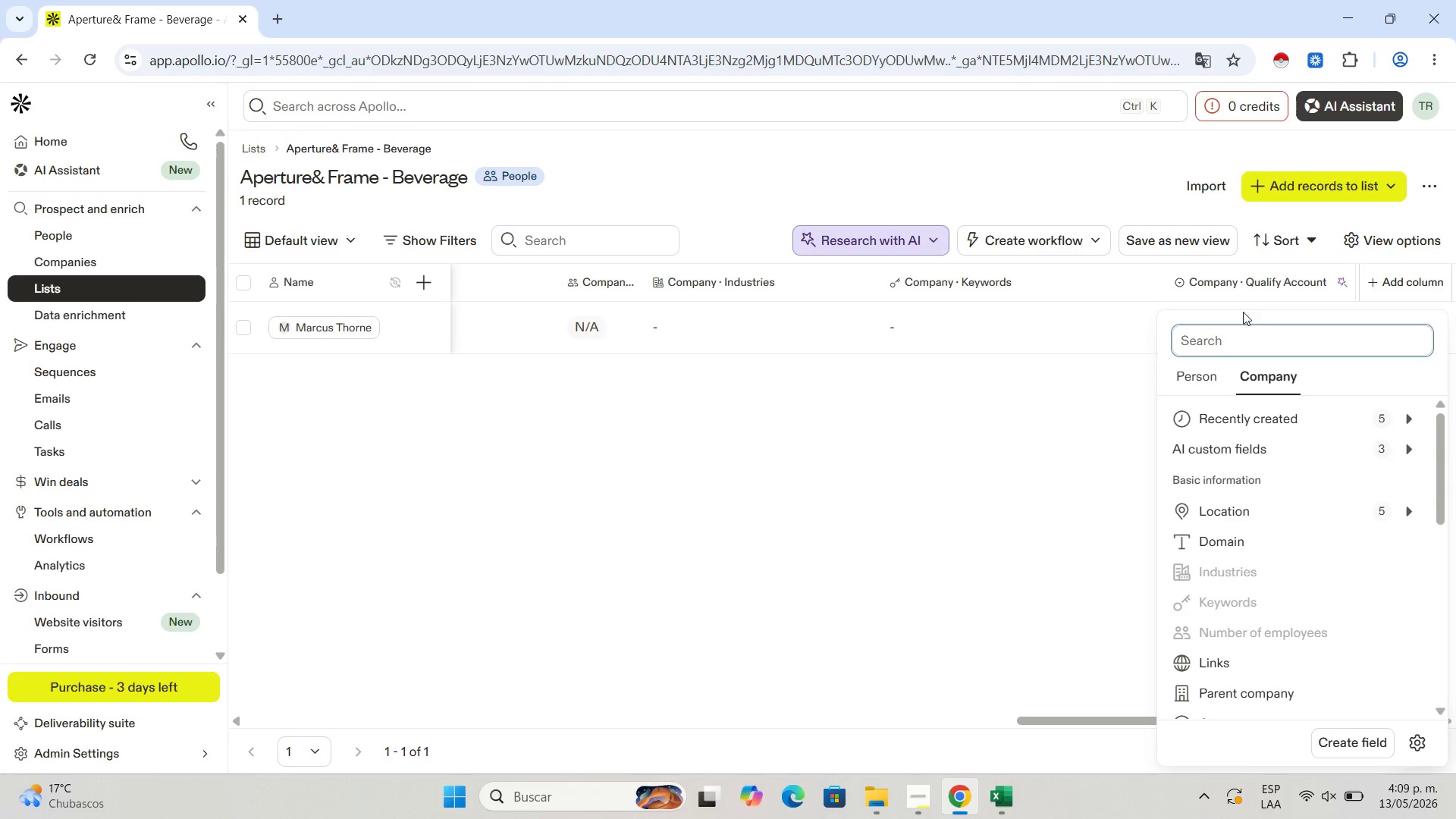 
left_click([1116, 407])
 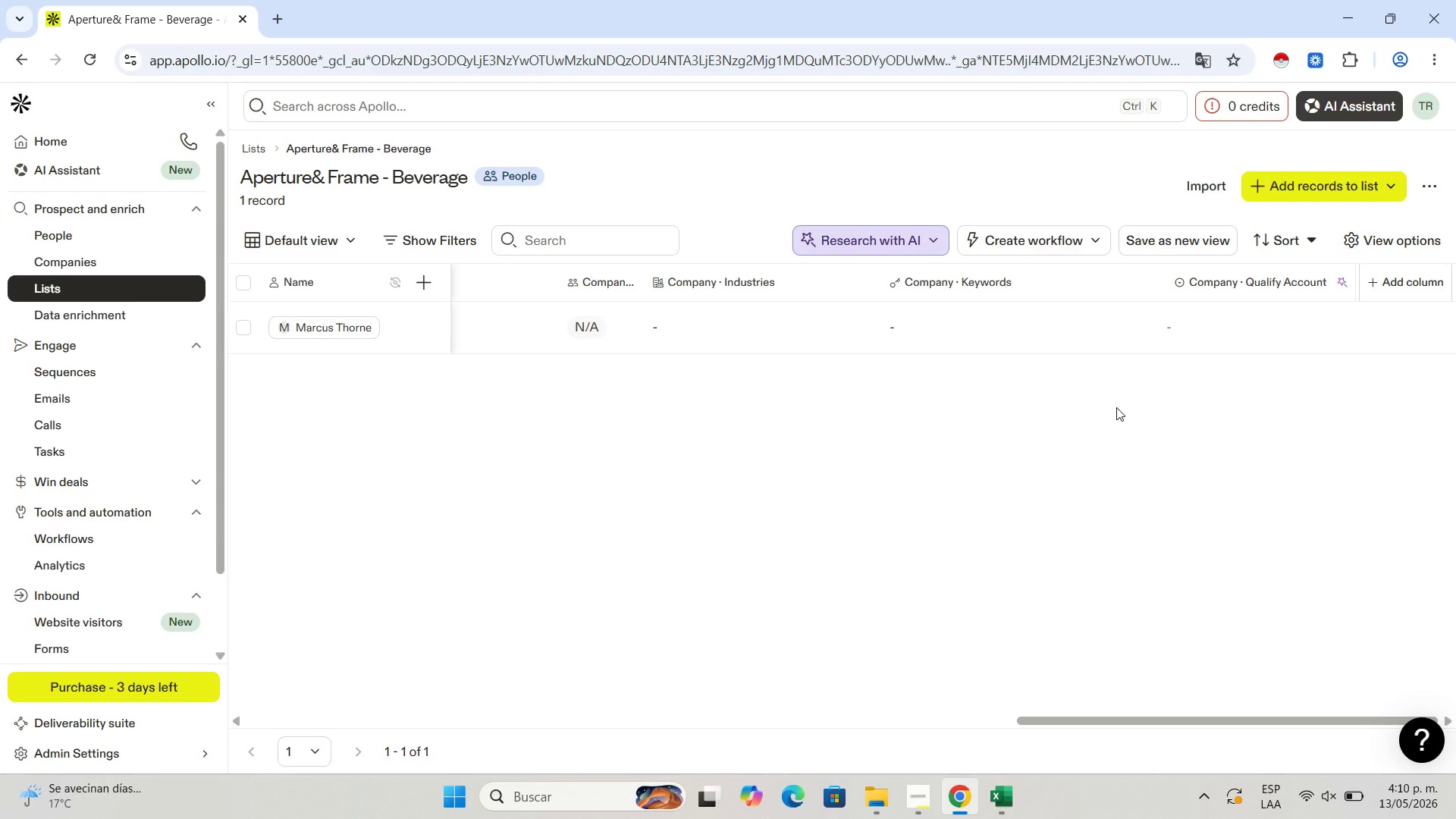 
wait(77.8)
 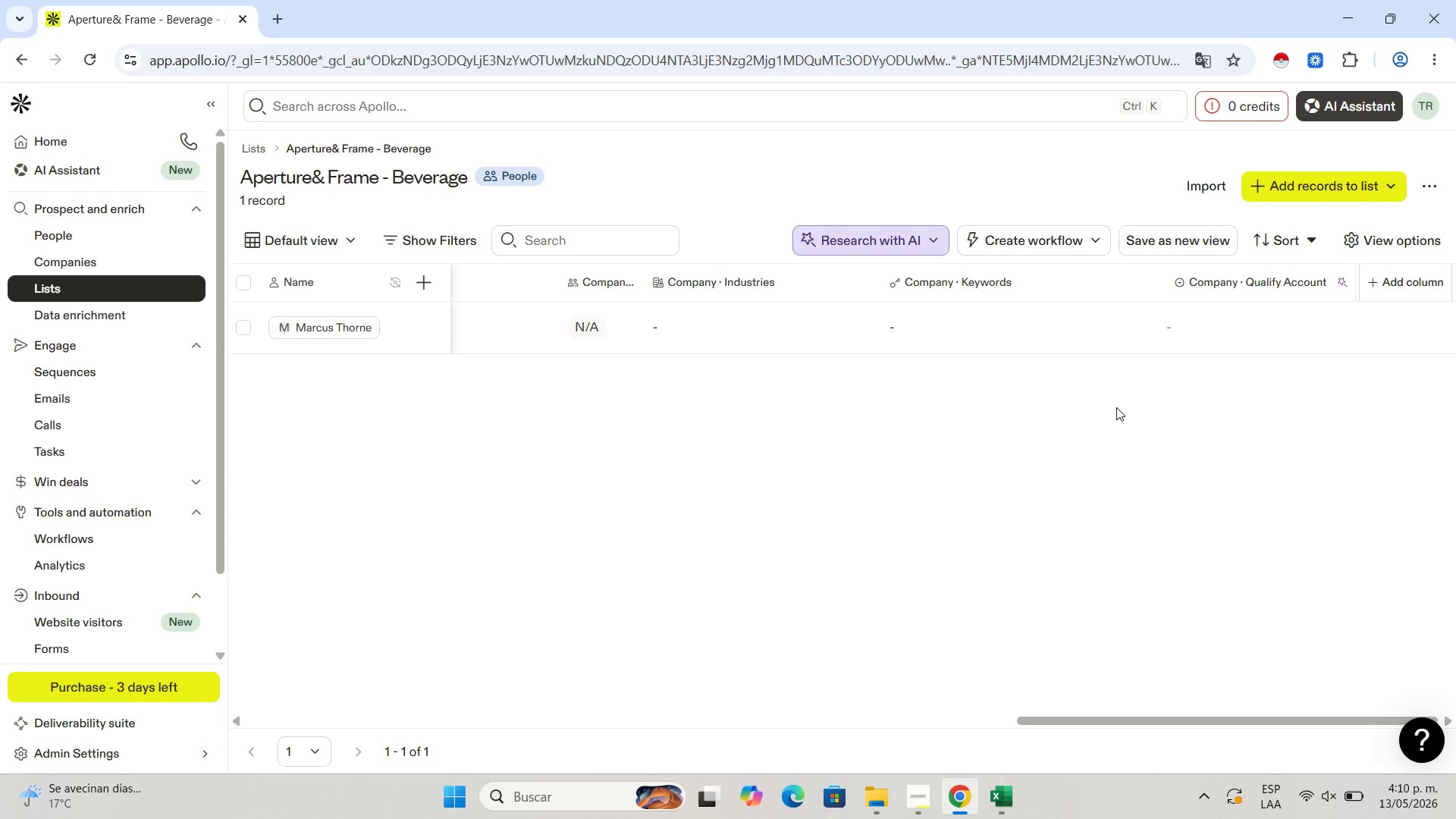 
left_click_drag(start_coordinate=[1069, 719], to_coordinate=[410, 695])
 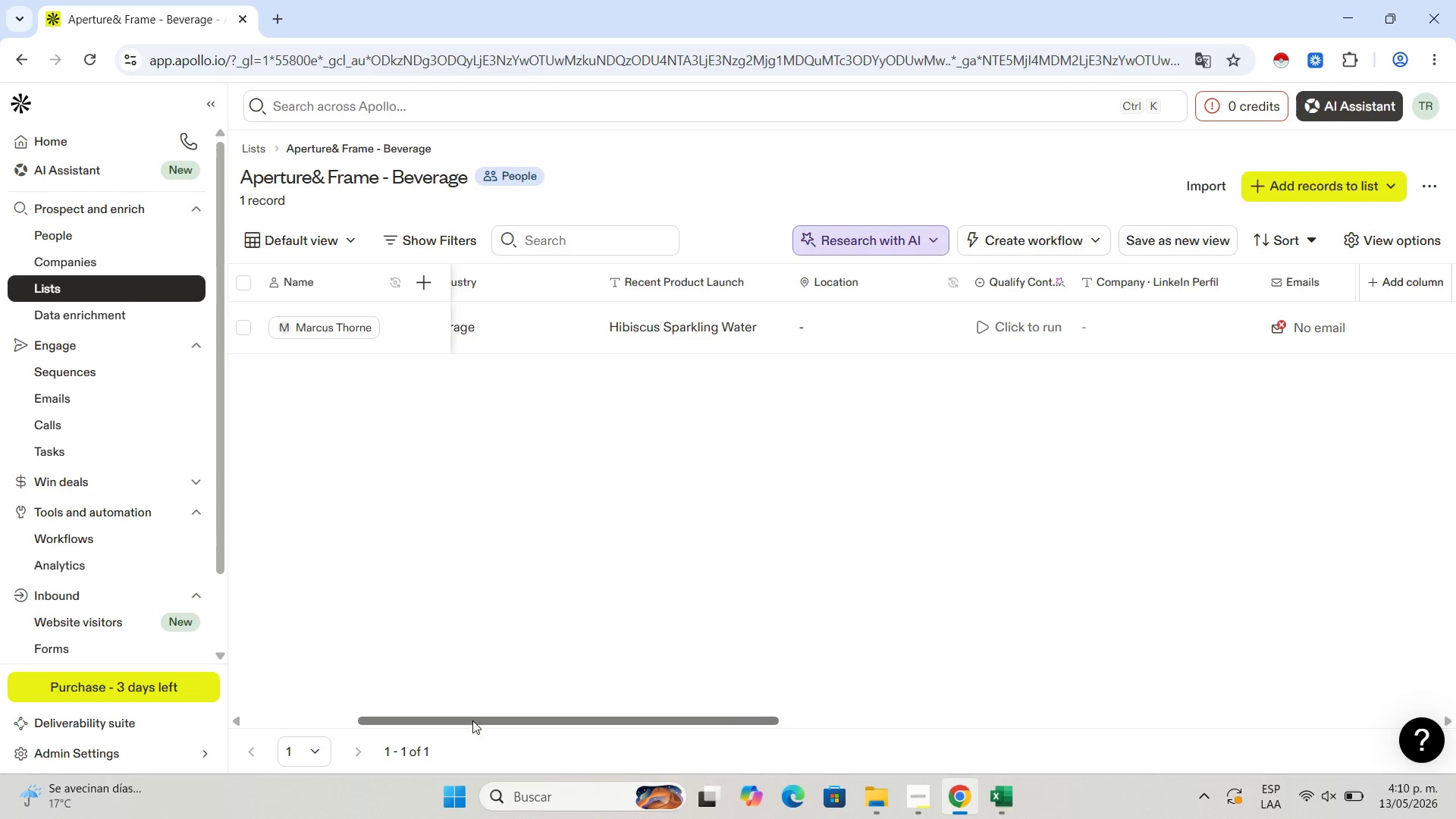 
left_click_drag(start_coordinate=[472, 717], to_coordinate=[155, 663])
 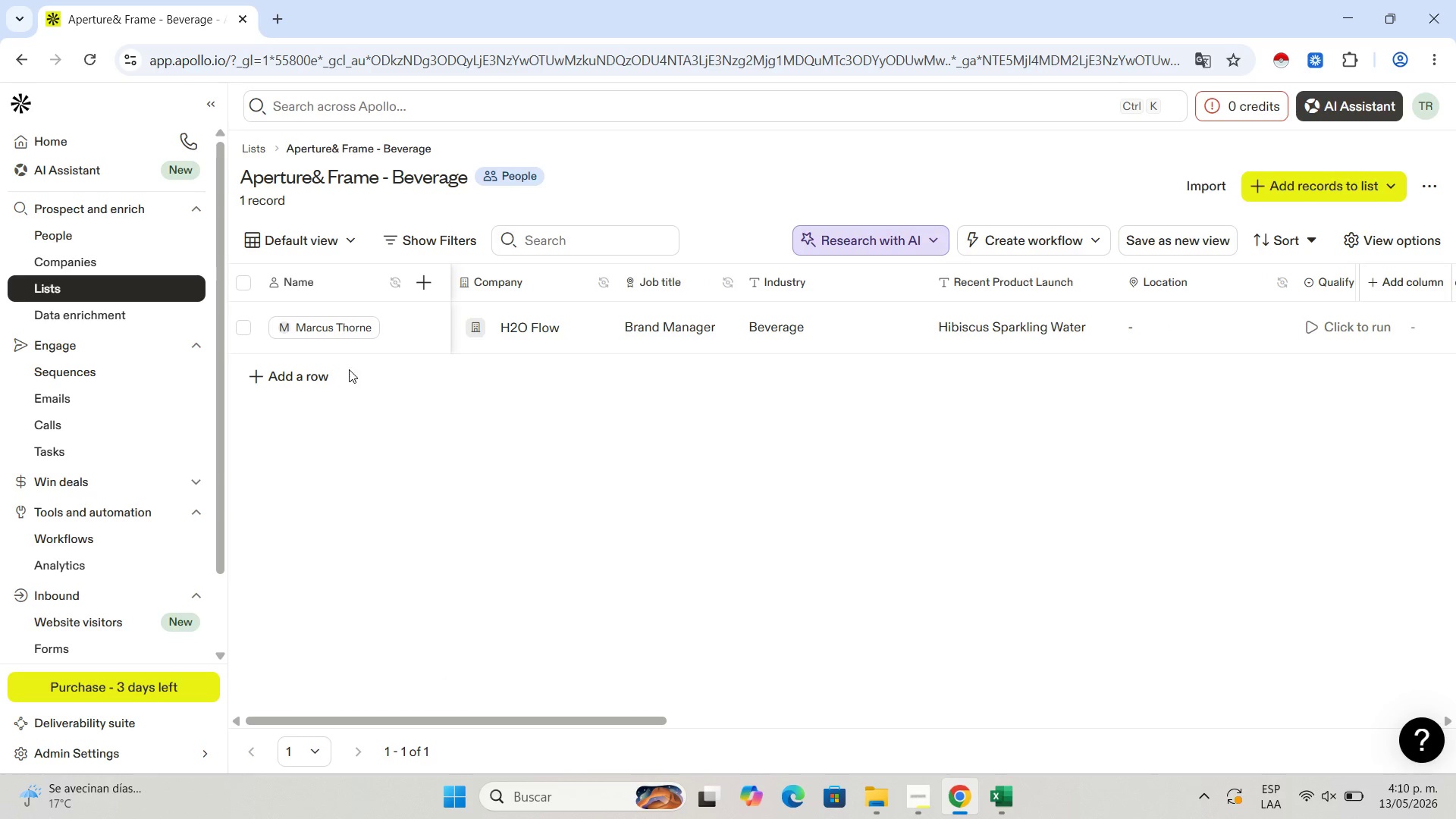 
left_click([308, 379])
 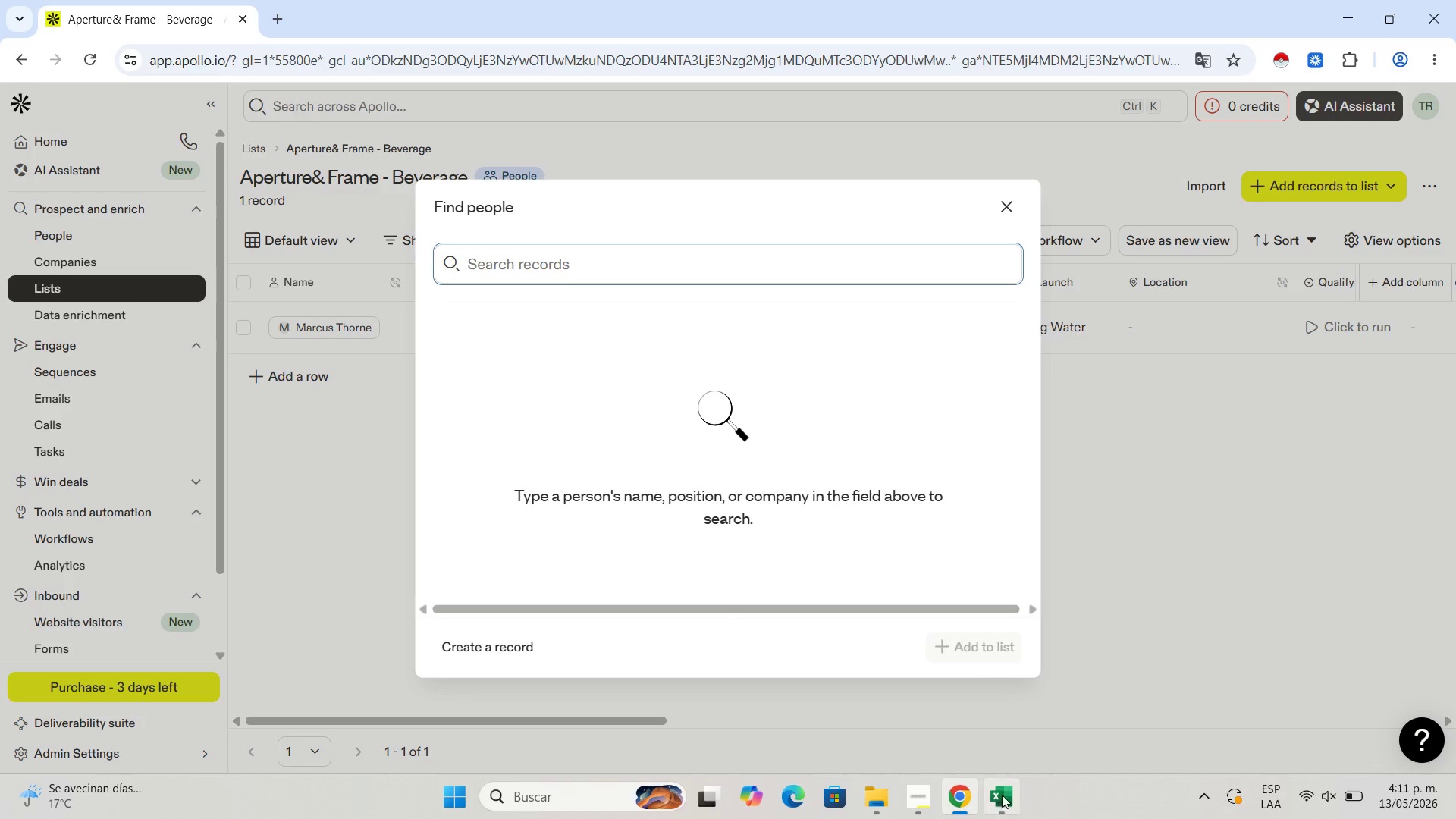 
left_click([999, 799])
 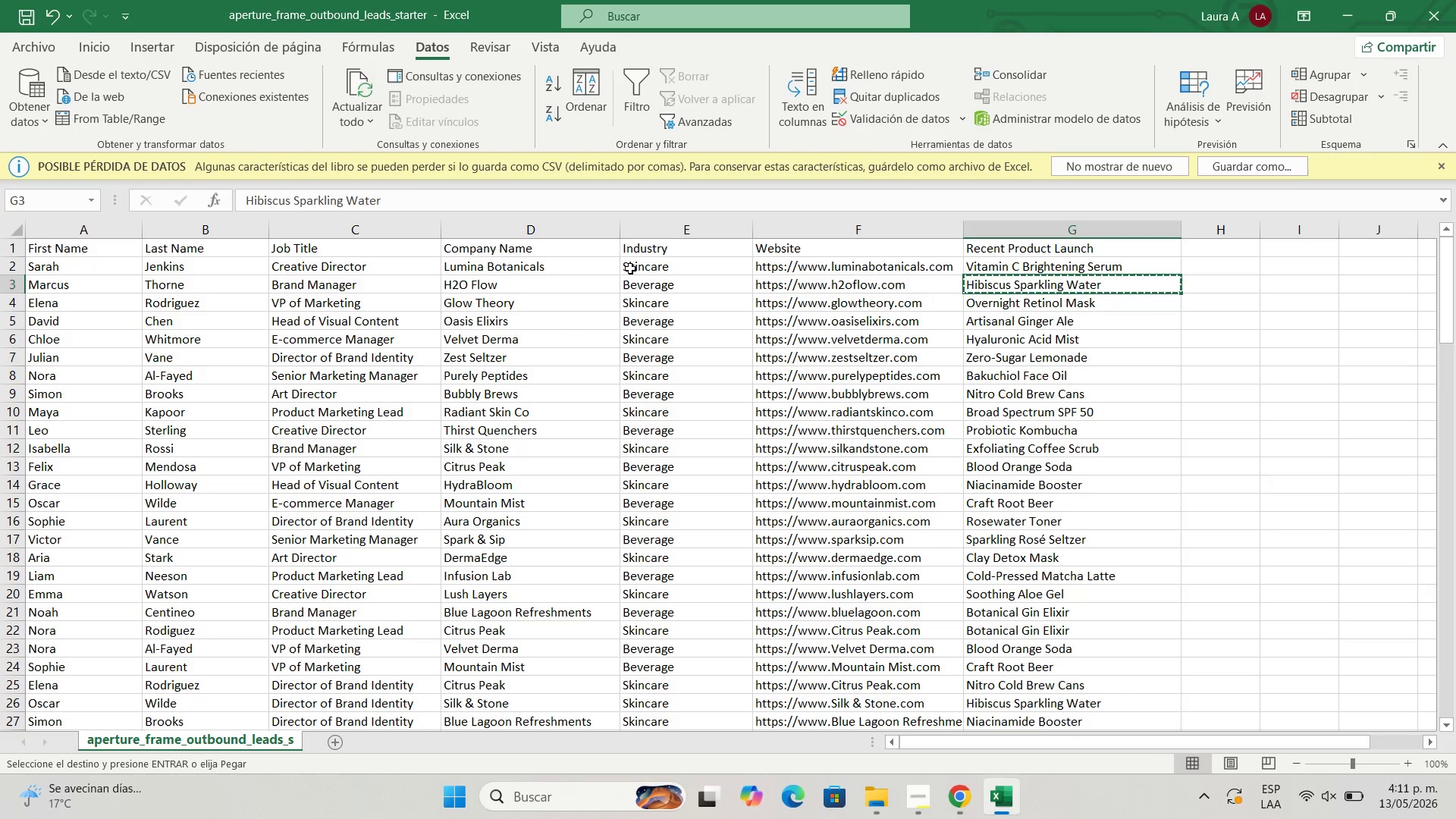 
left_click([642, 281])
 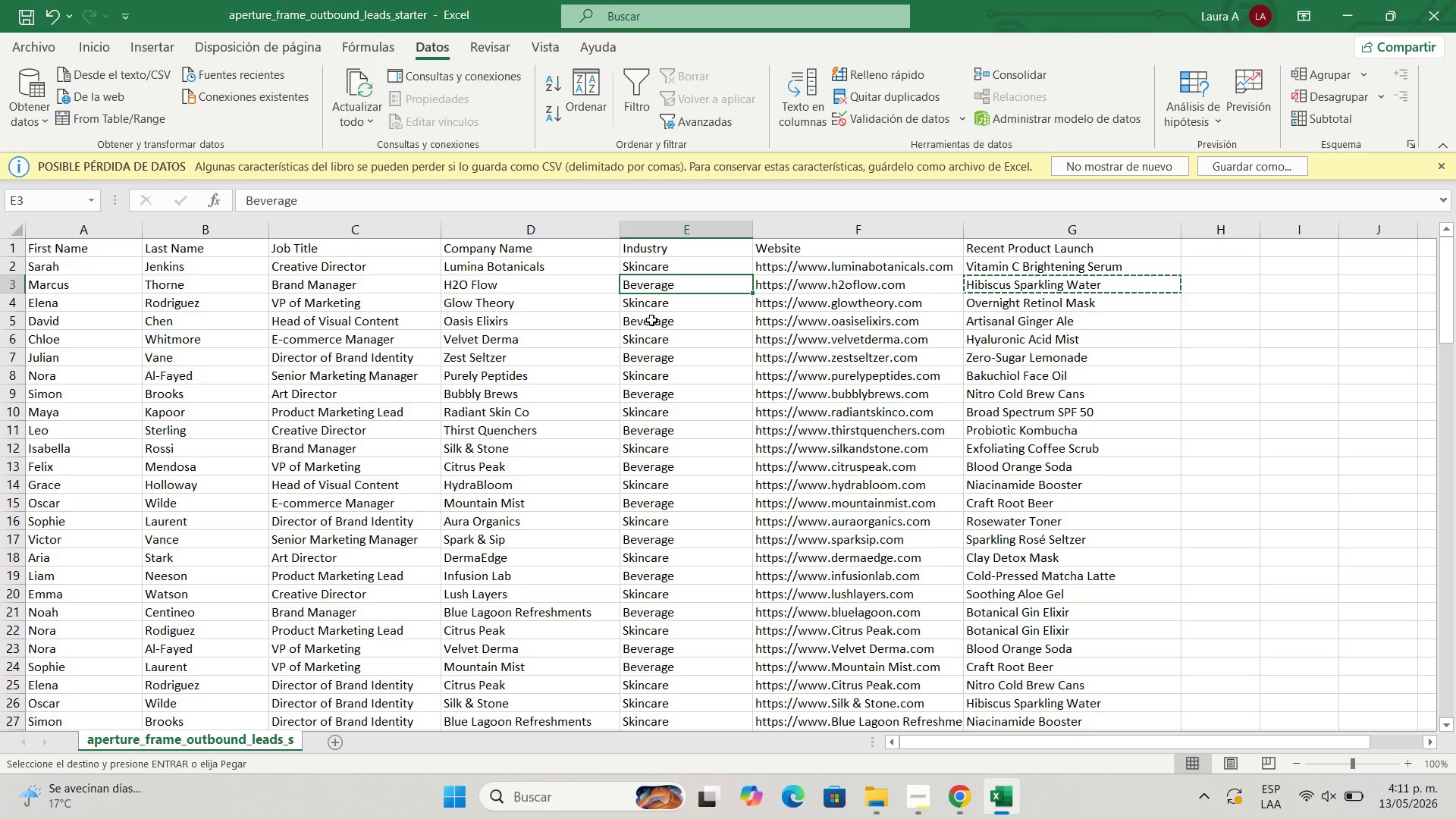 
left_click([651, 323])
 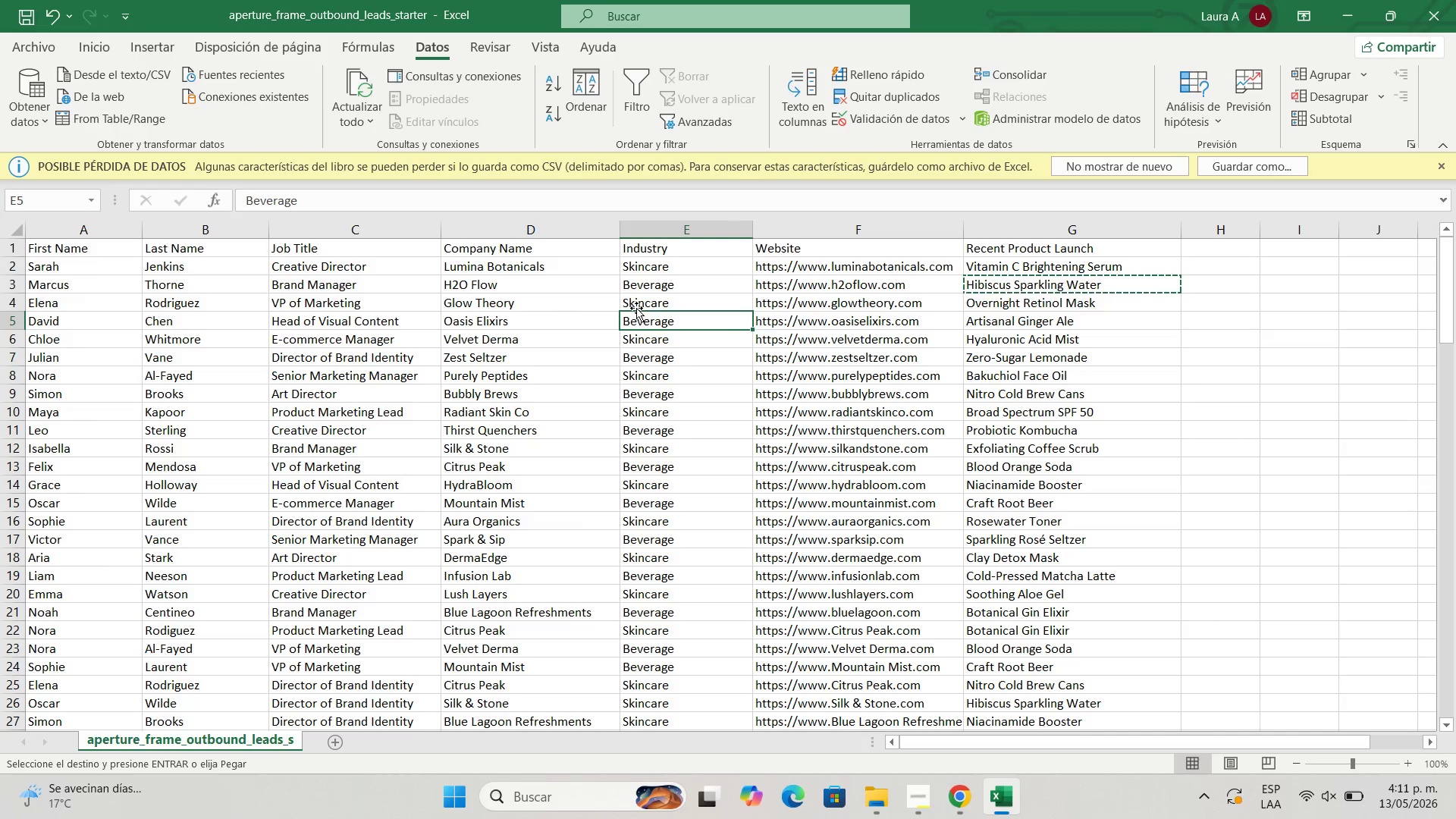 
hold_key(key=ArrowLeft, duration=0.89)
 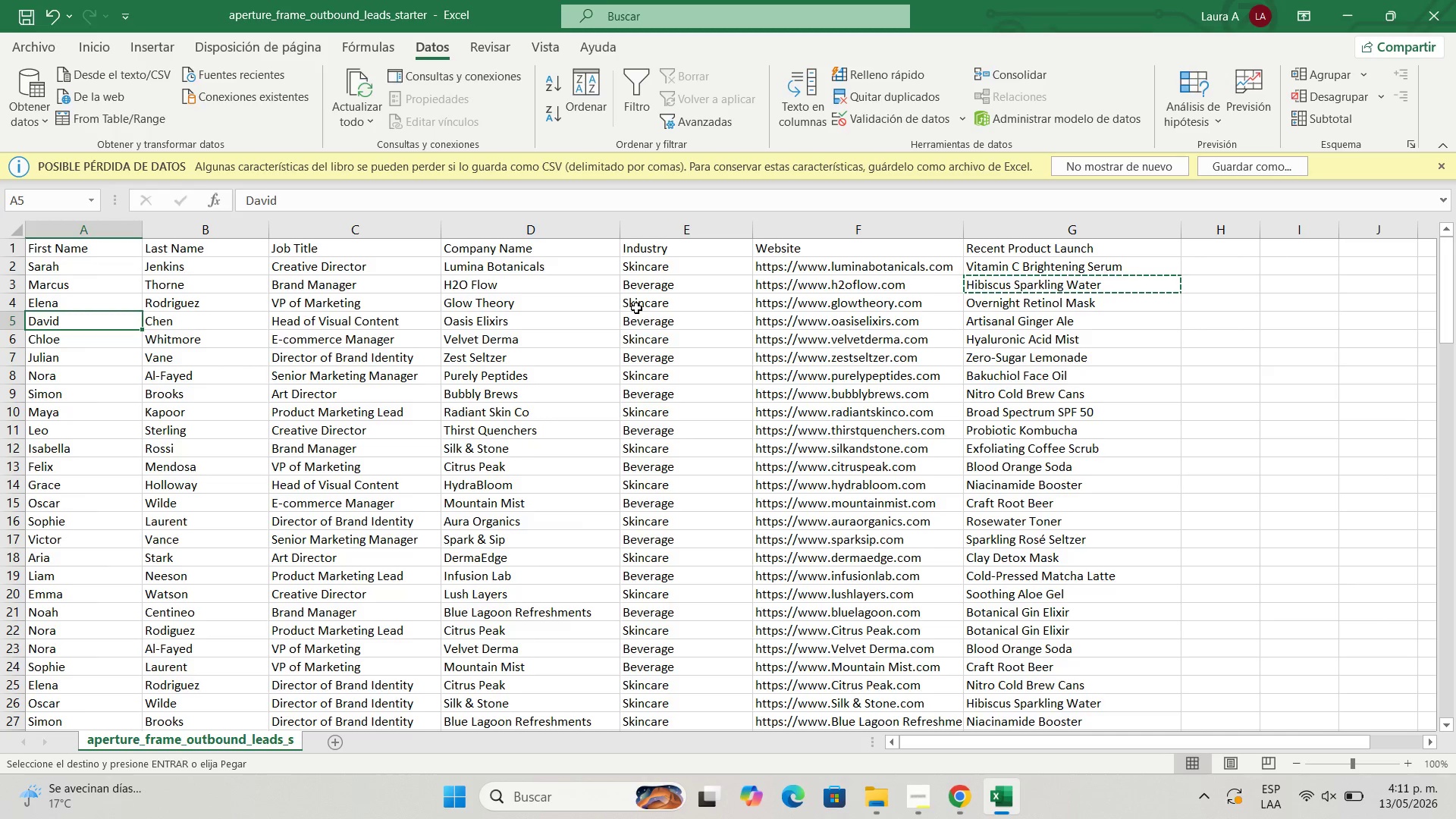 
key(Control+C)
 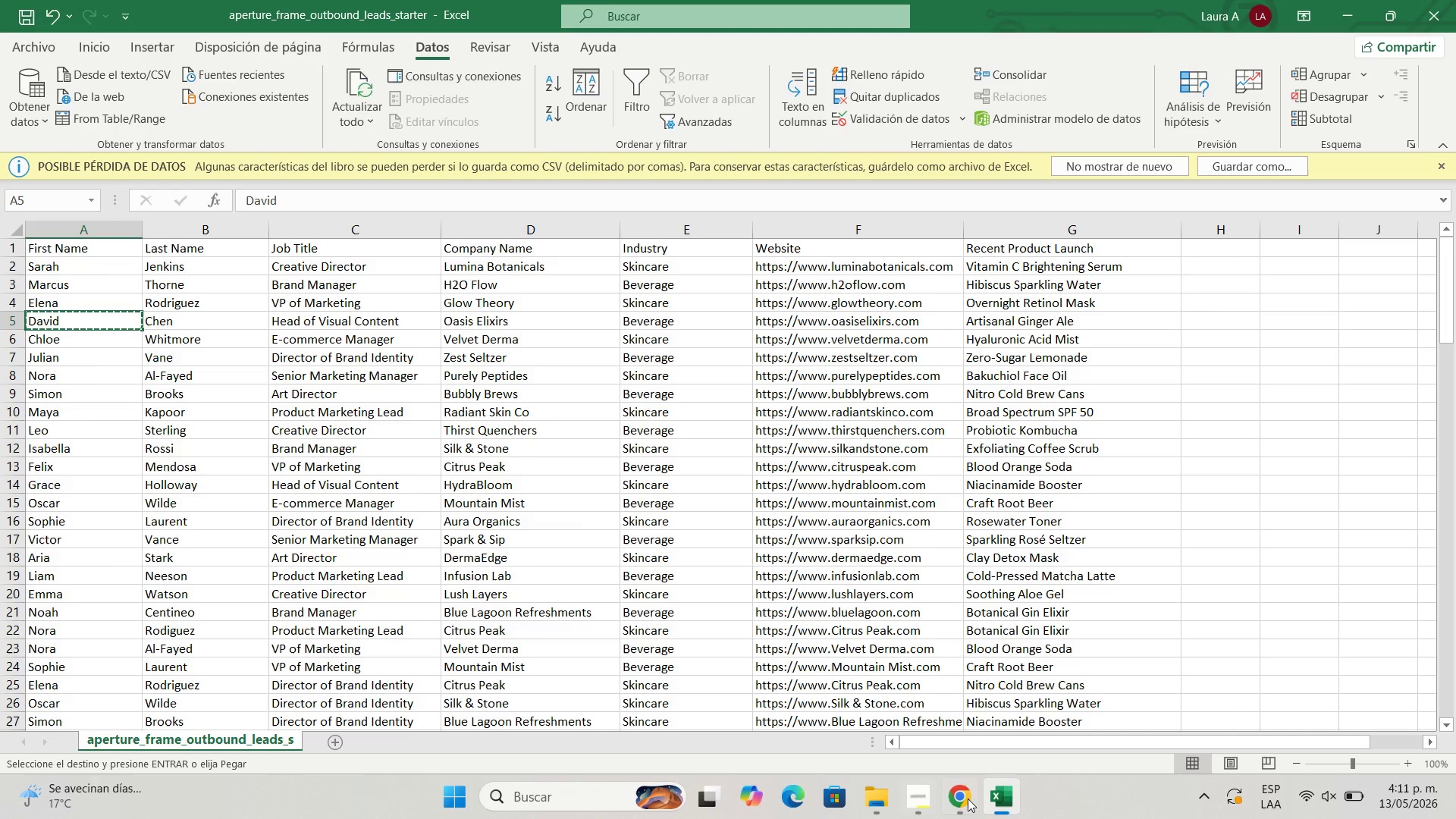 
left_click([968, 799])
 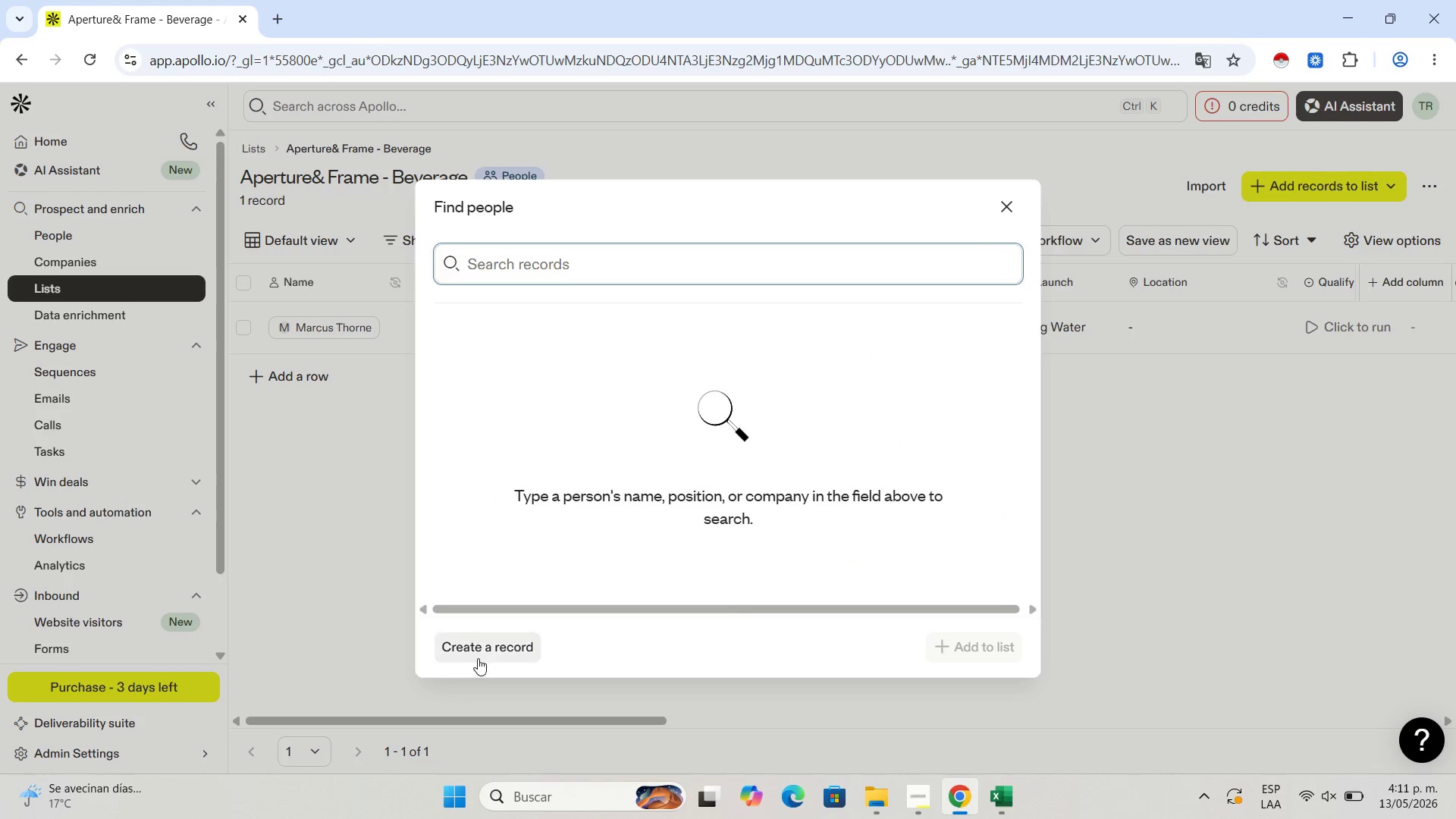 
left_click([479, 653])
 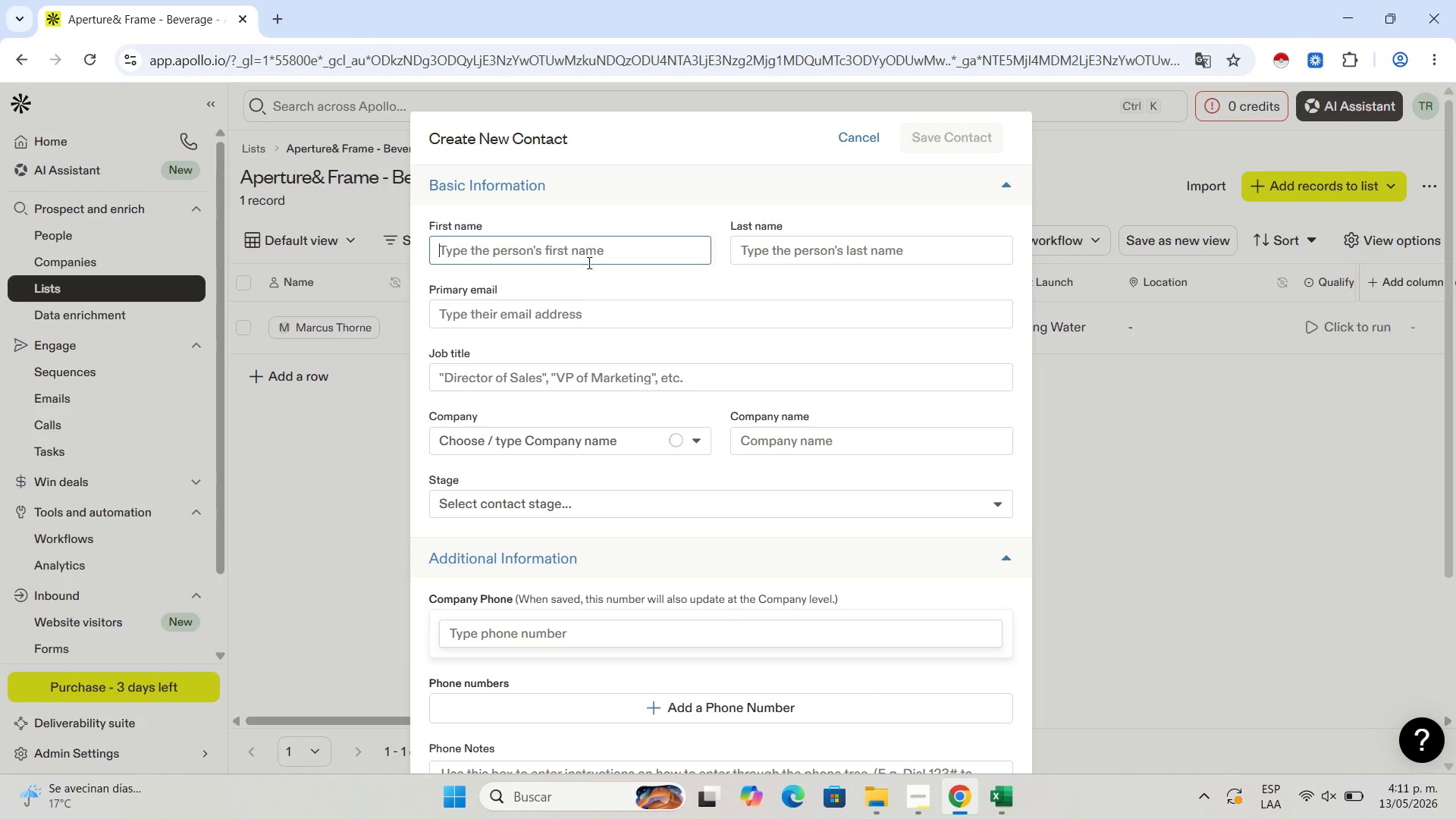 
left_click([588, 255])
 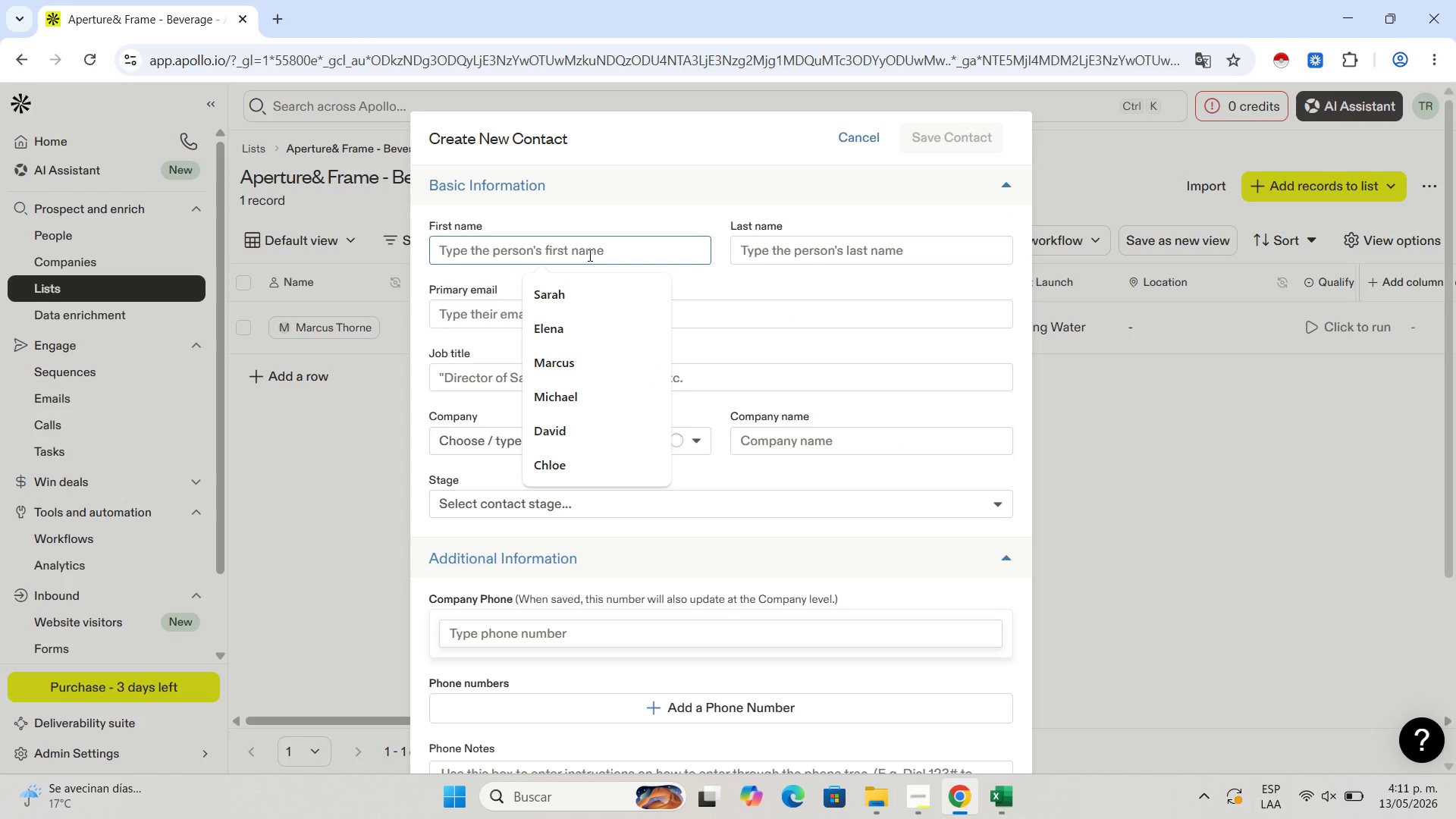 
key(Control+V)
 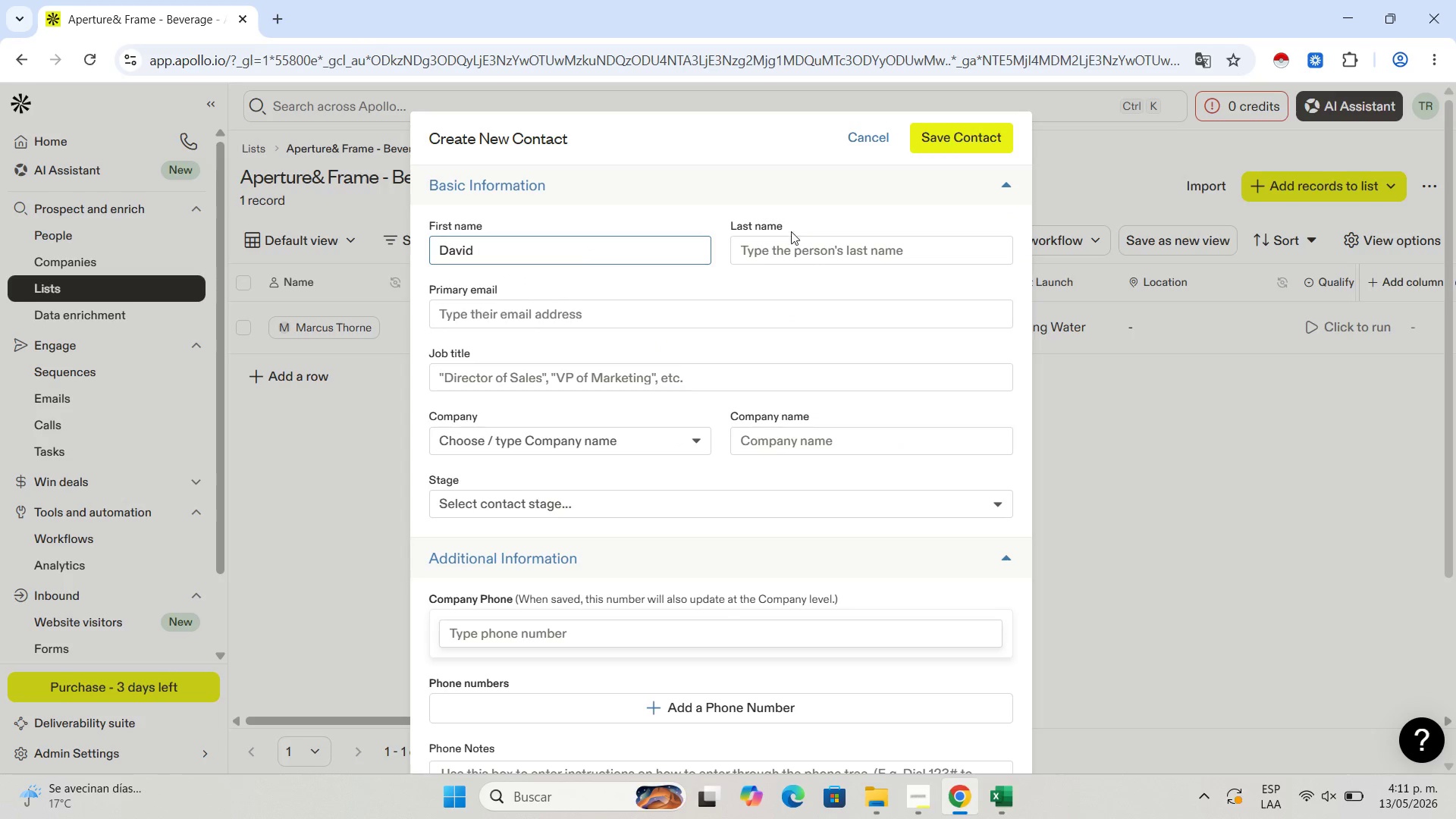 
left_click_drag(start_coordinate=[916, 818], to_coordinate=[1137, 818])
 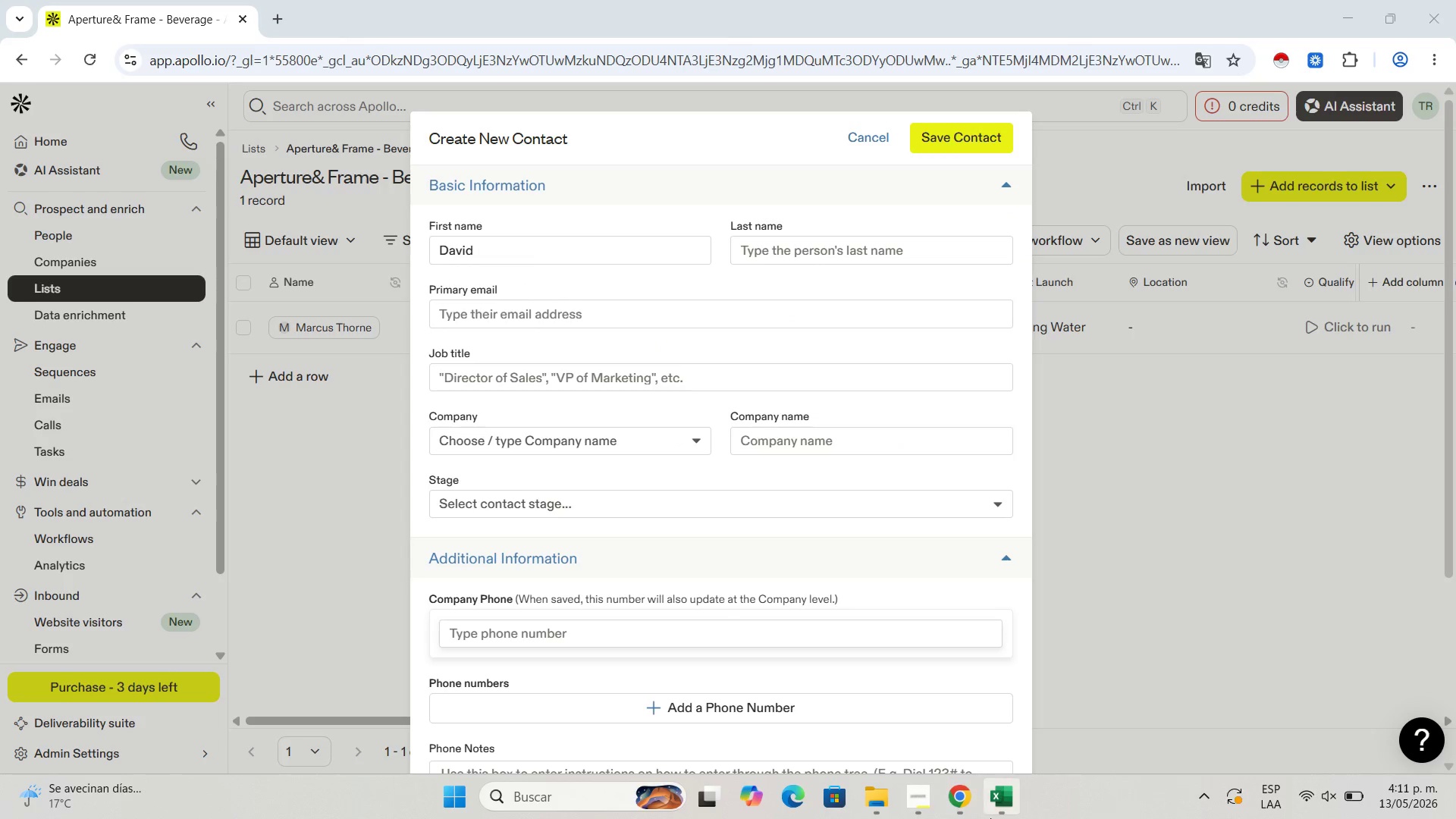 
left_click([990, 818])
 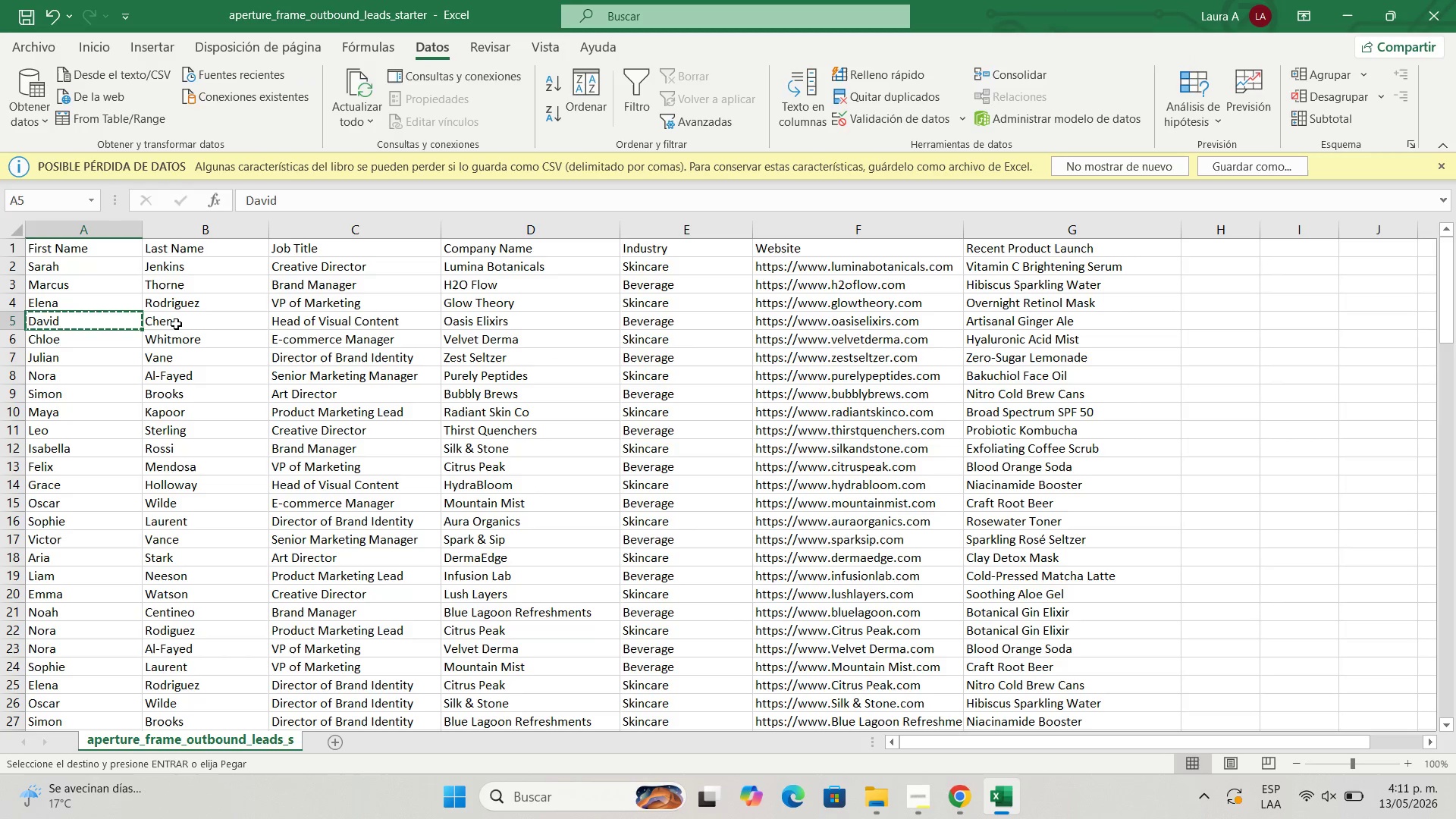 
left_click([175, 324])
 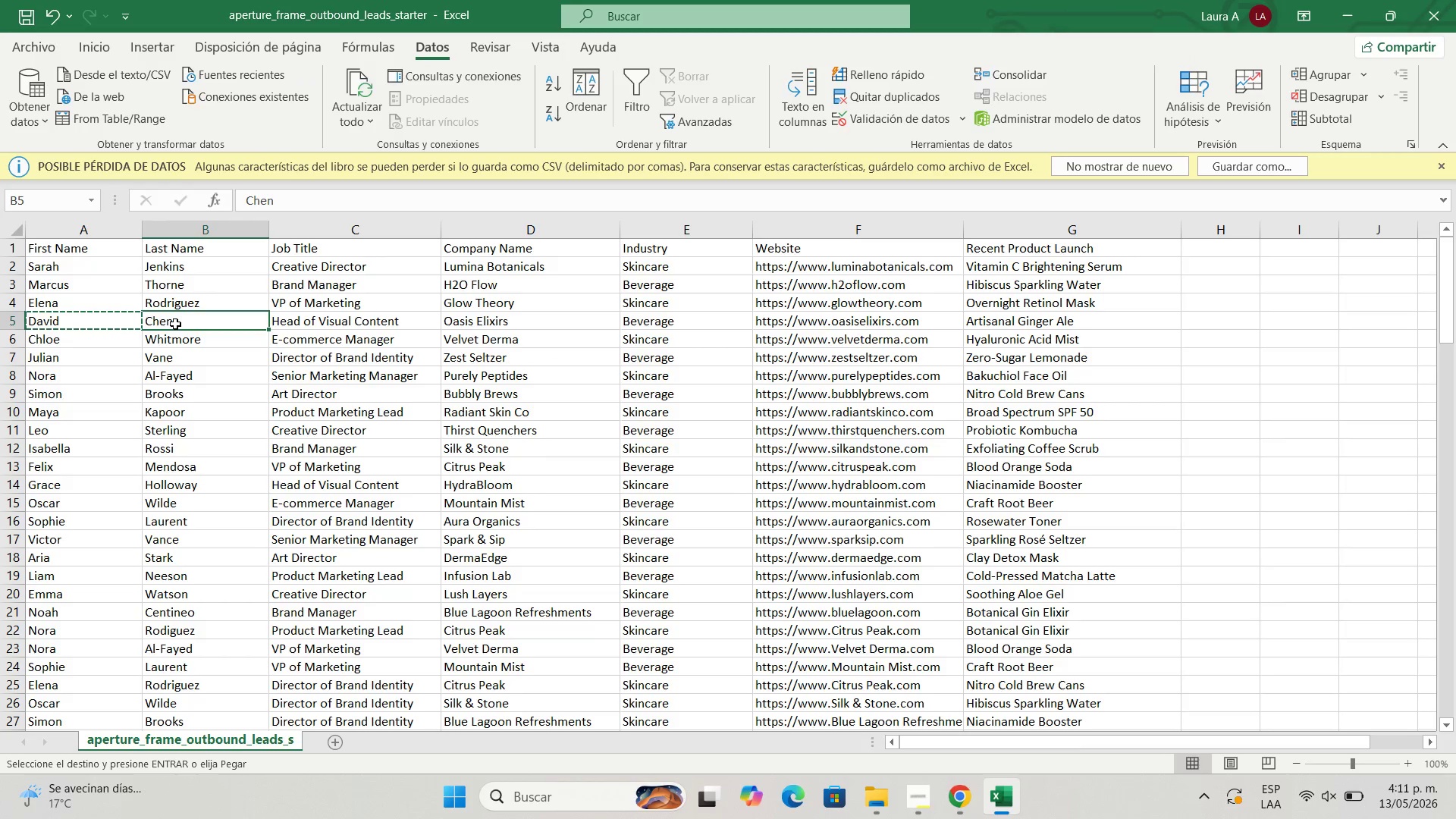 
key(Control+C)
 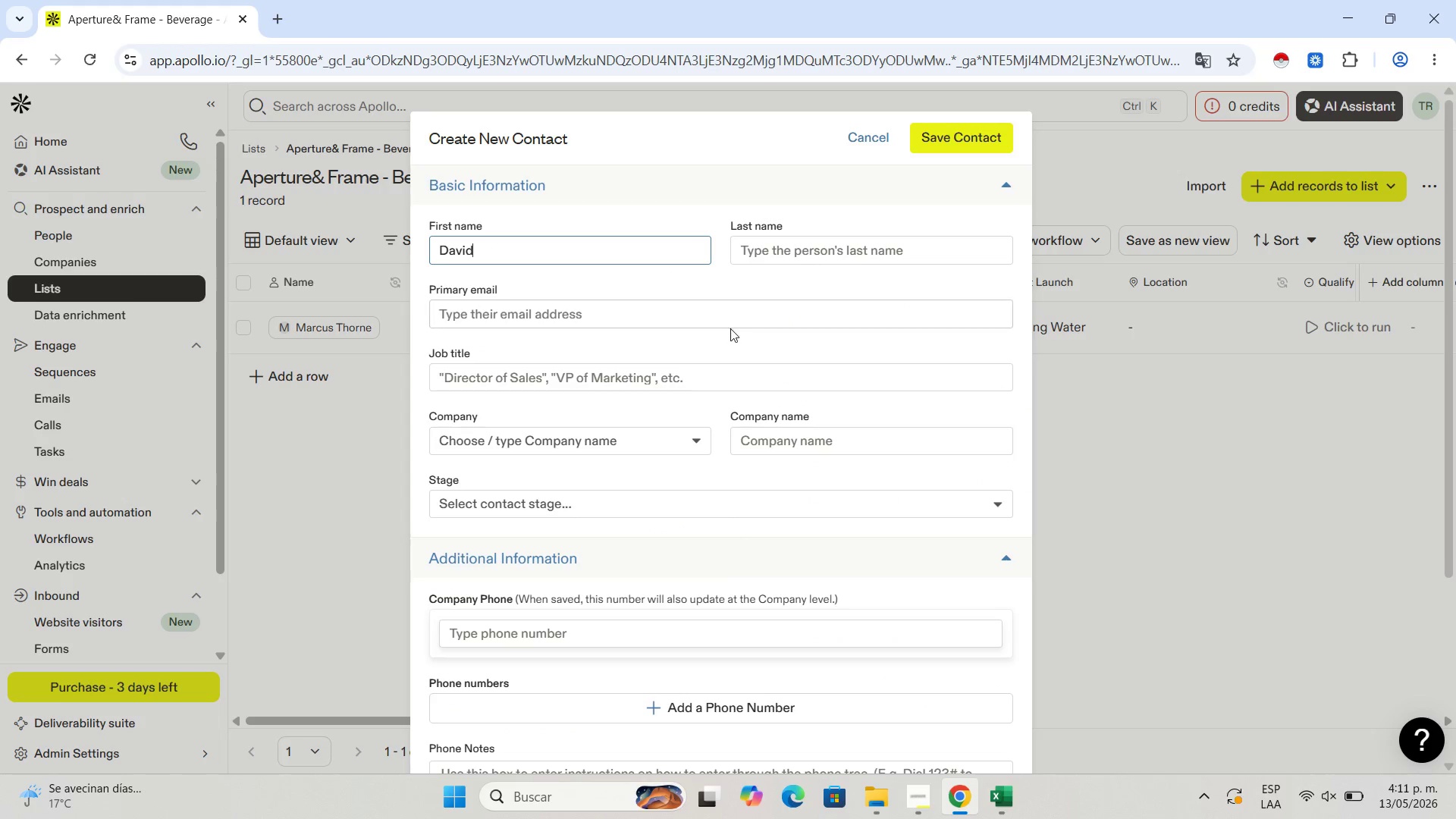 
left_click([841, 249])
 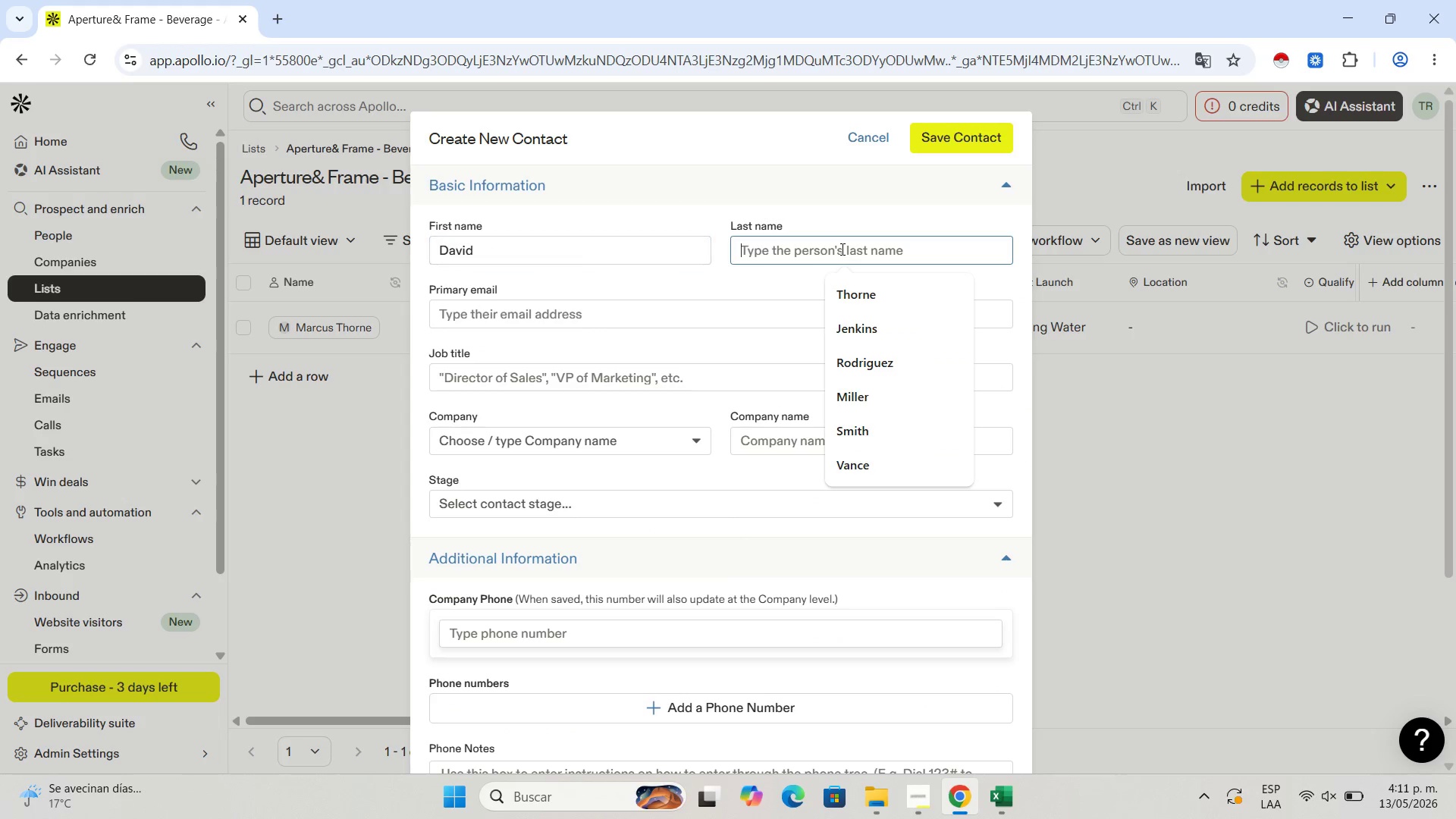 
key(Control+V)
 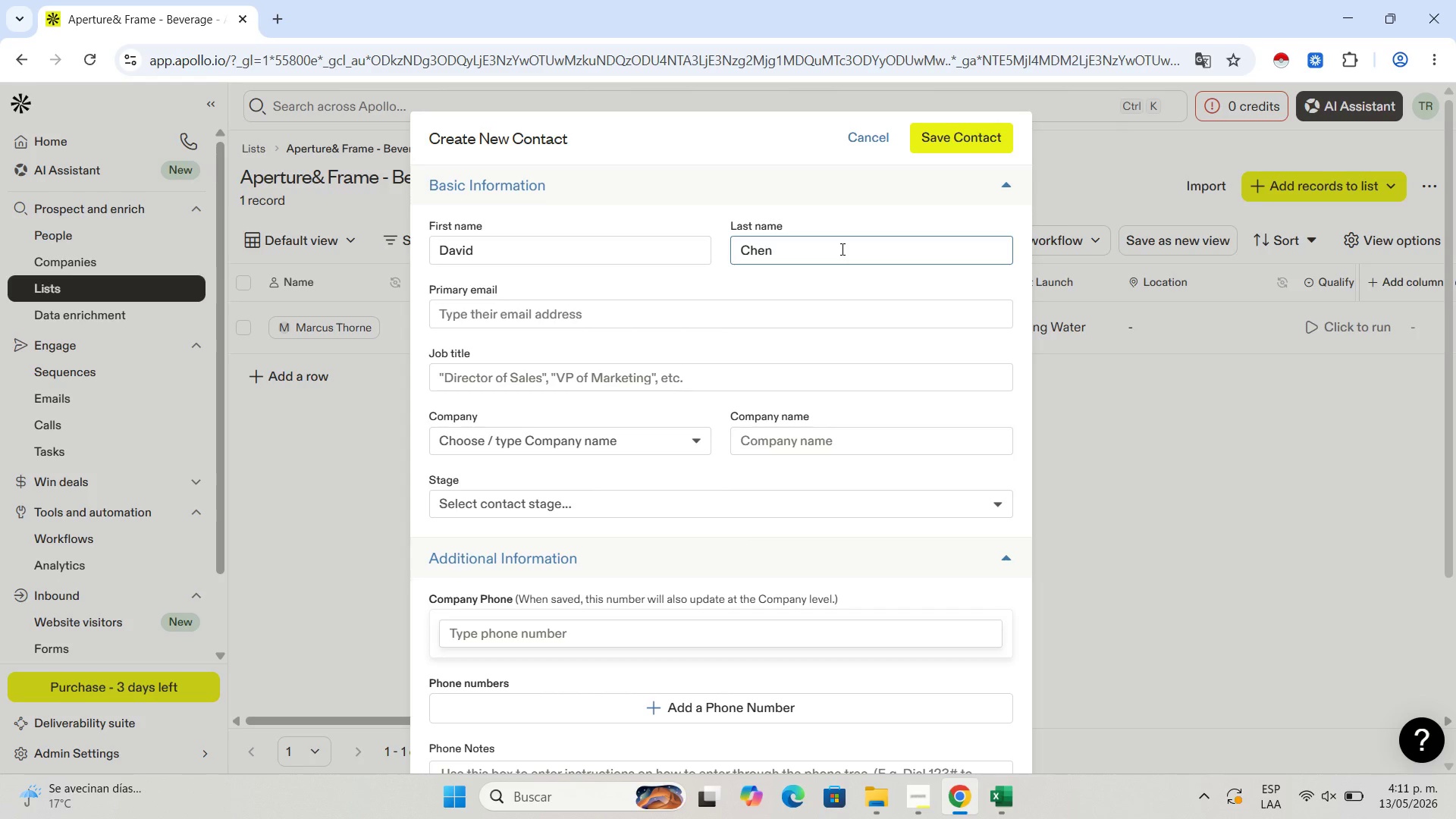 
wait(42.97)
 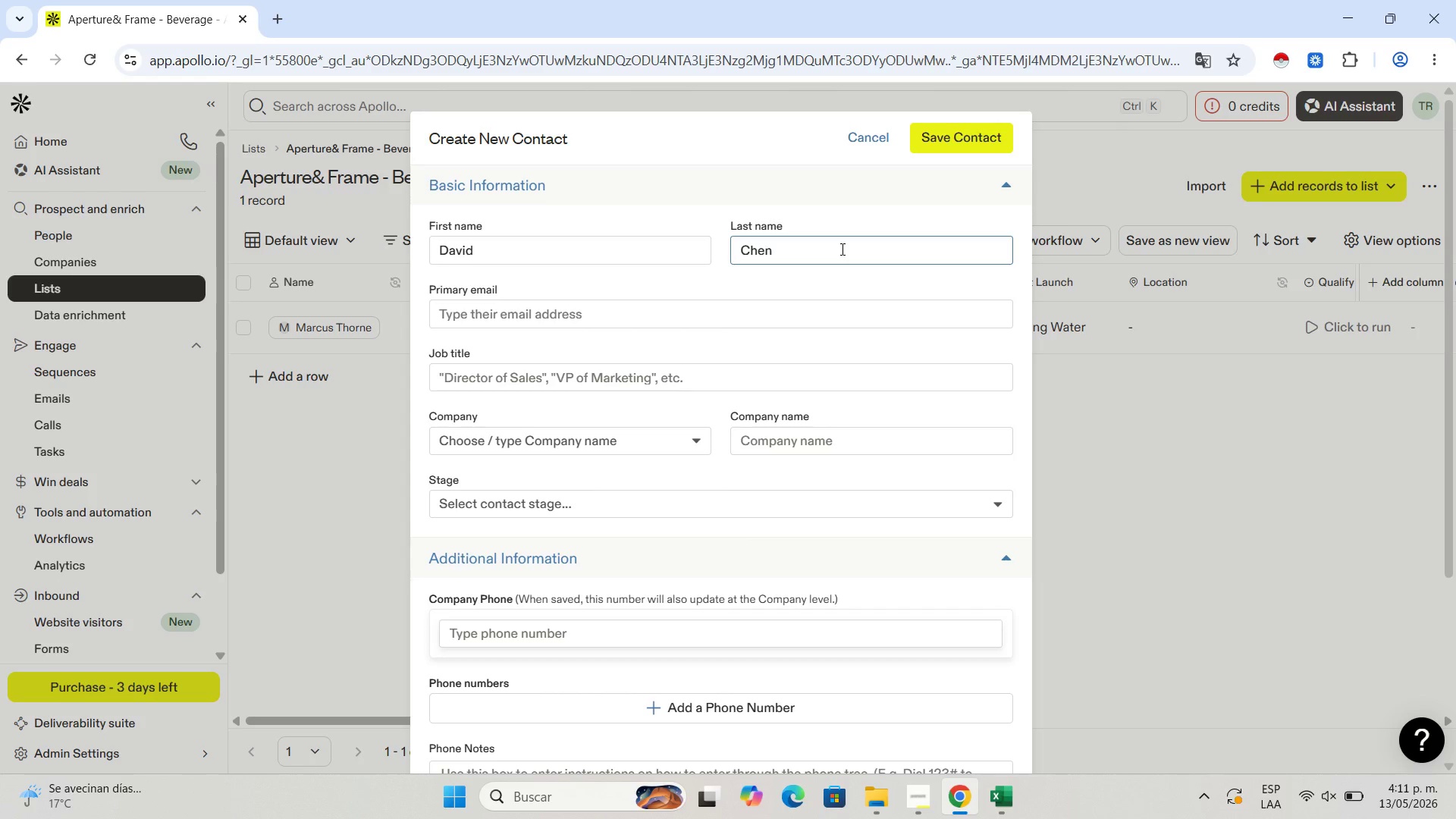 
left_click([996, 799])
 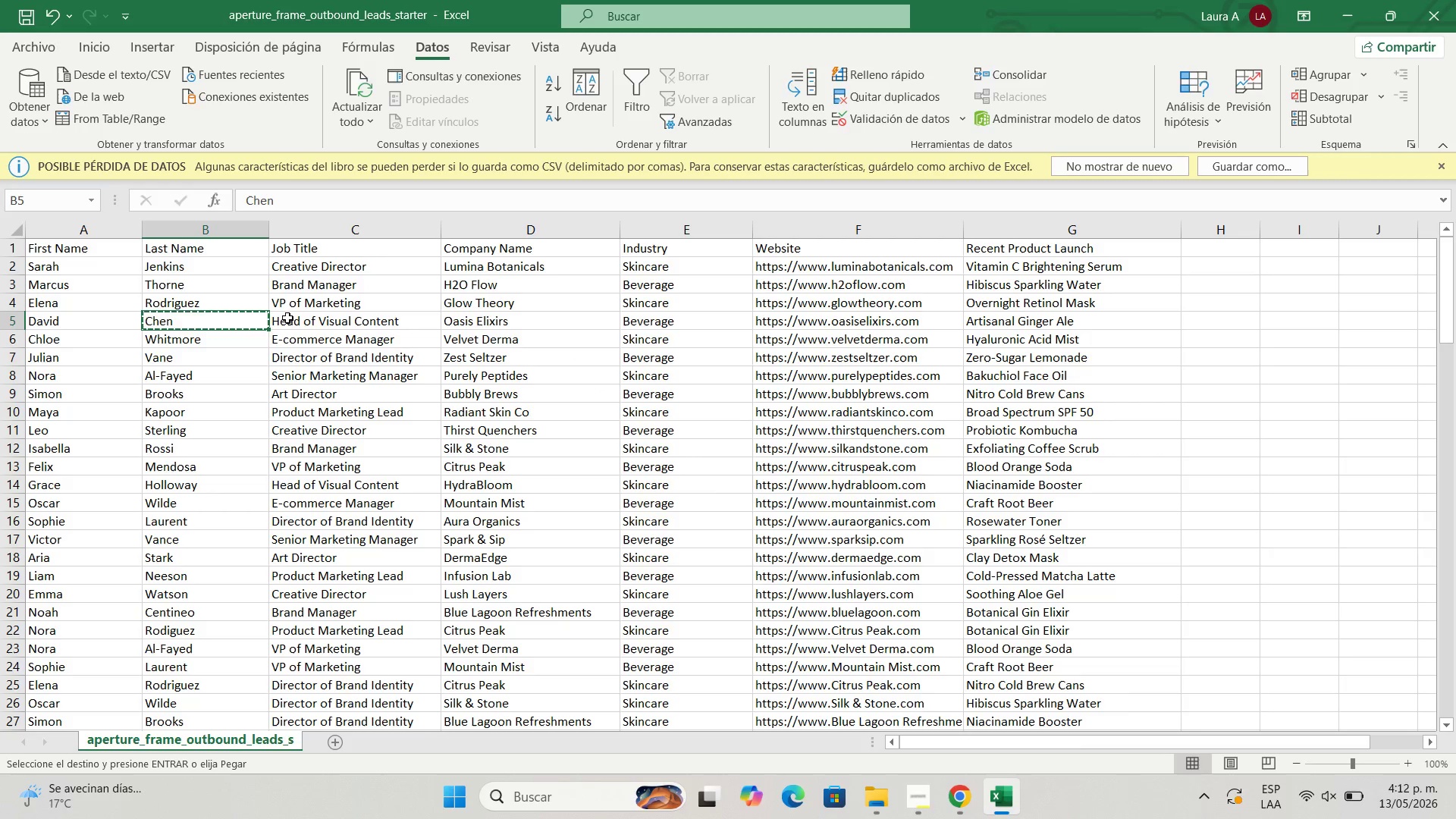 
left_click([306, 322])
 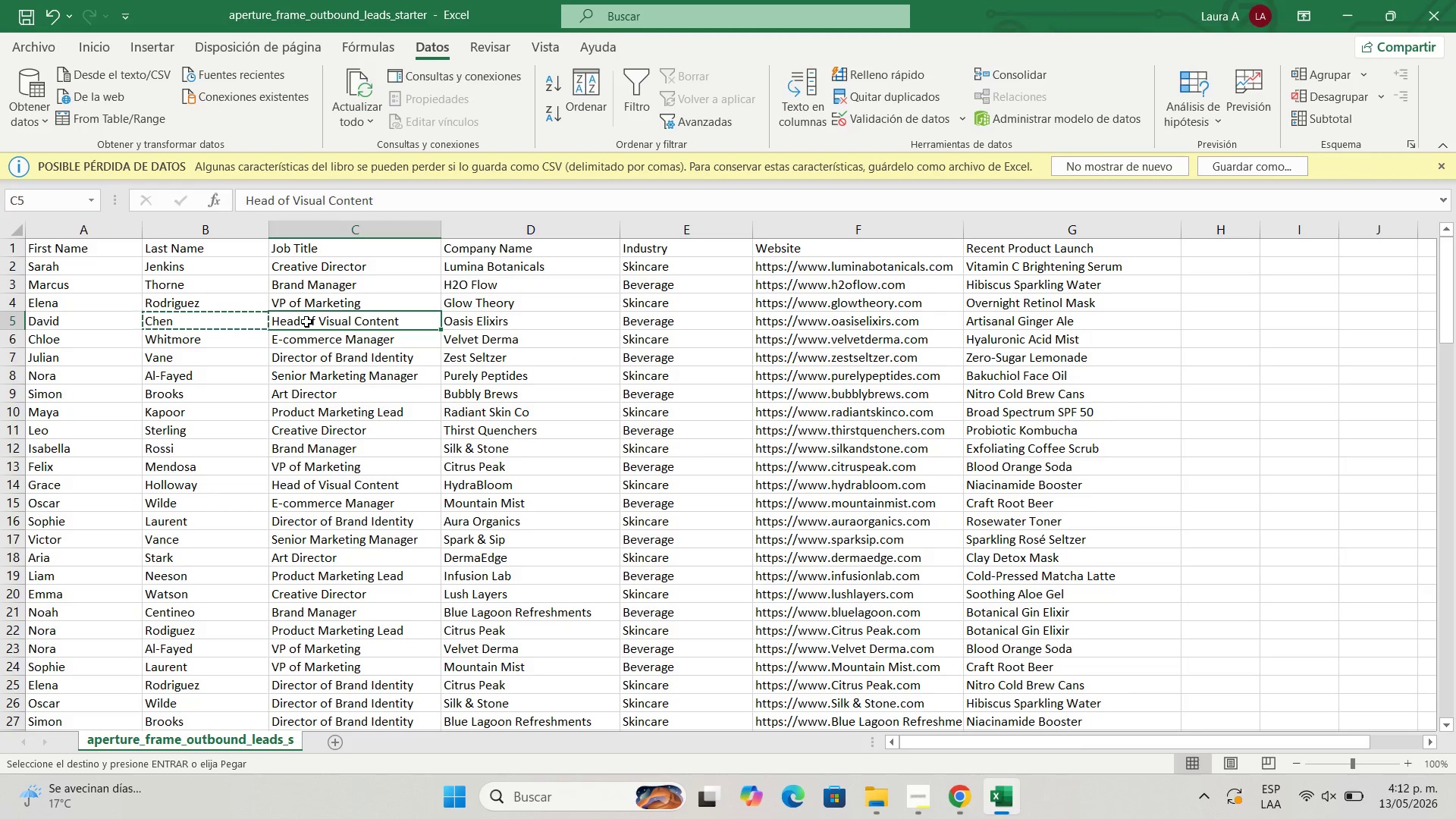 
key(Control+C)
 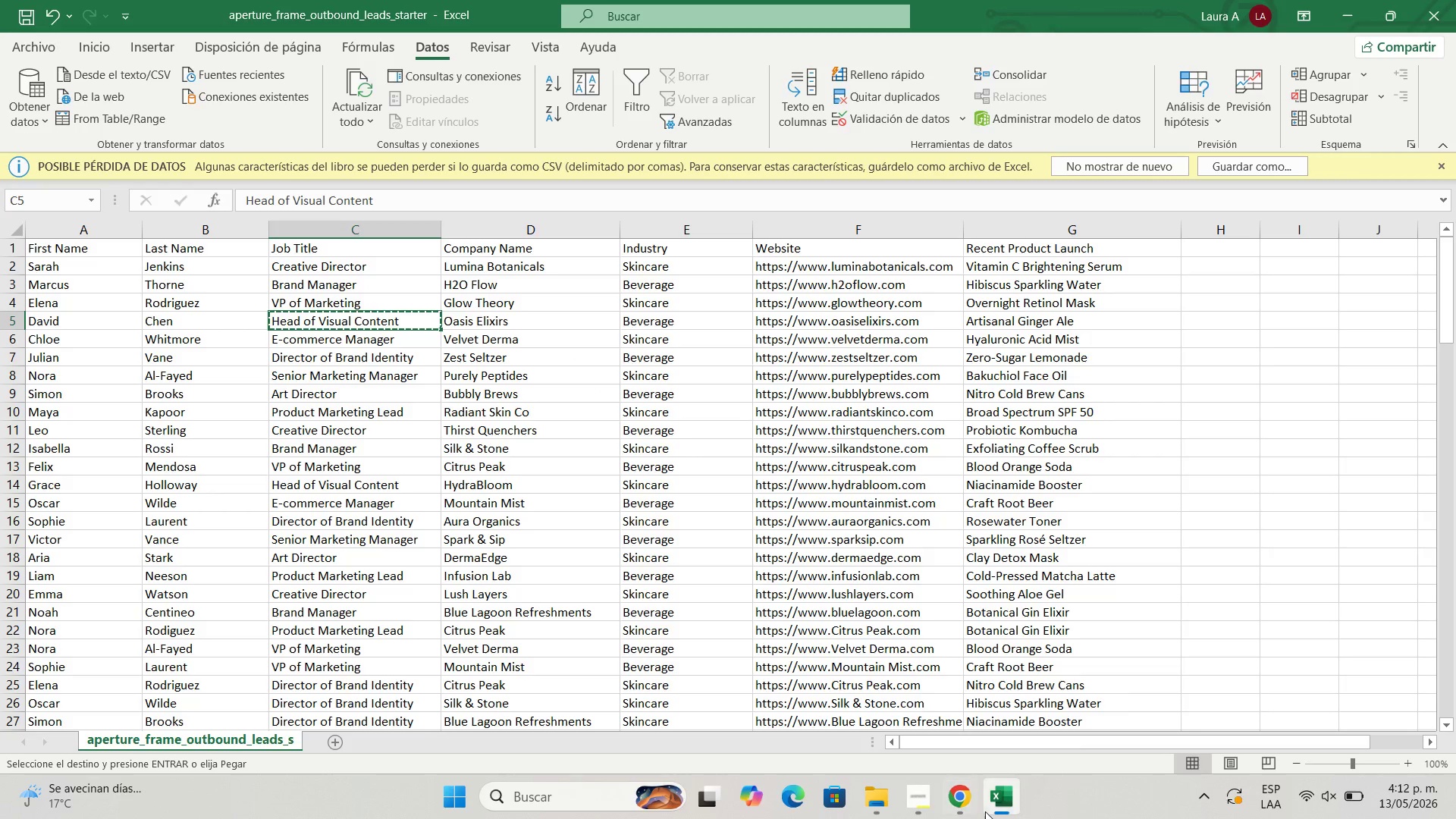 
left_click([959, 806])
 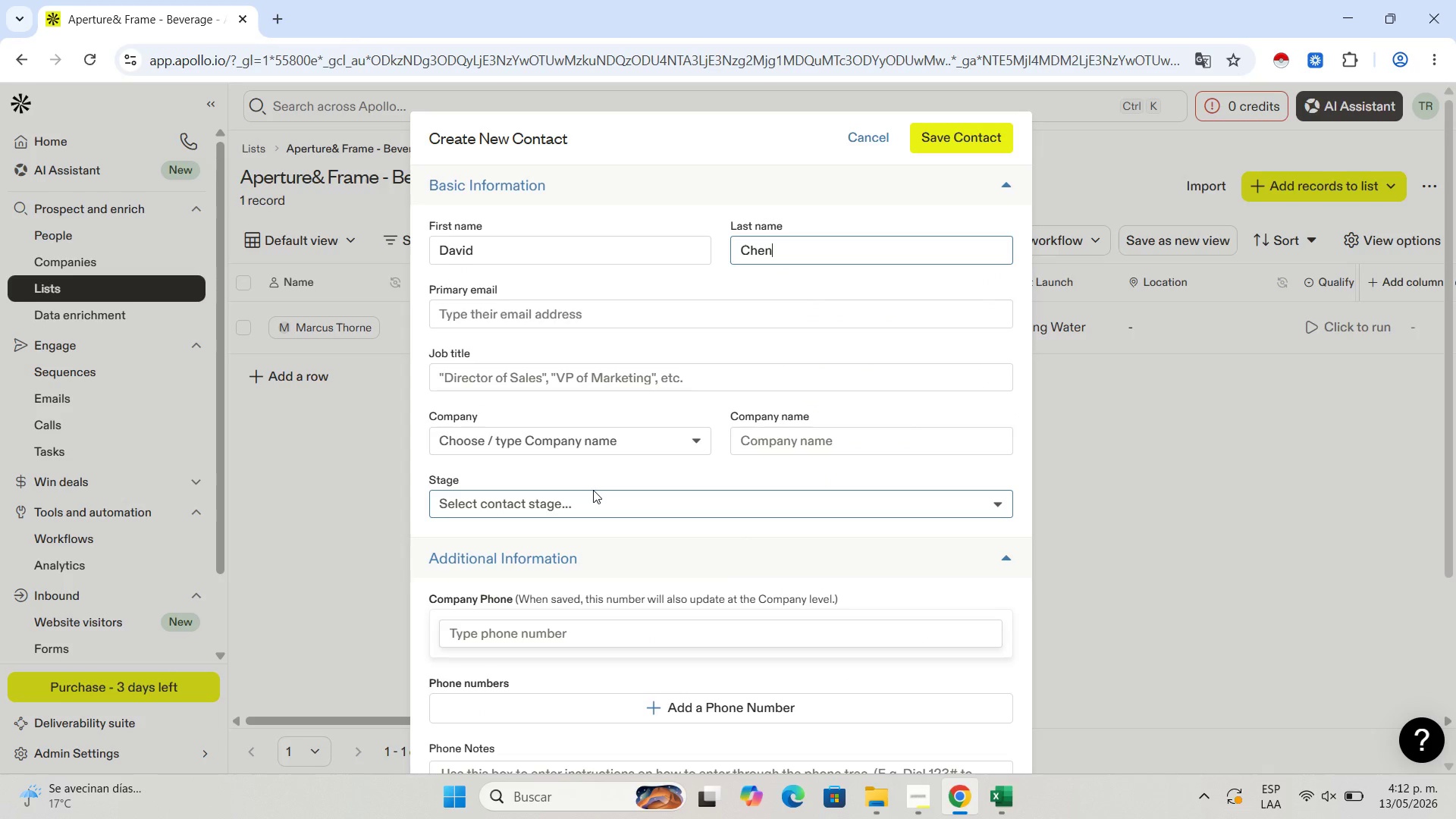 
scroll: coordinate [593, 490], scroll_direction: down, amount: 1.0
 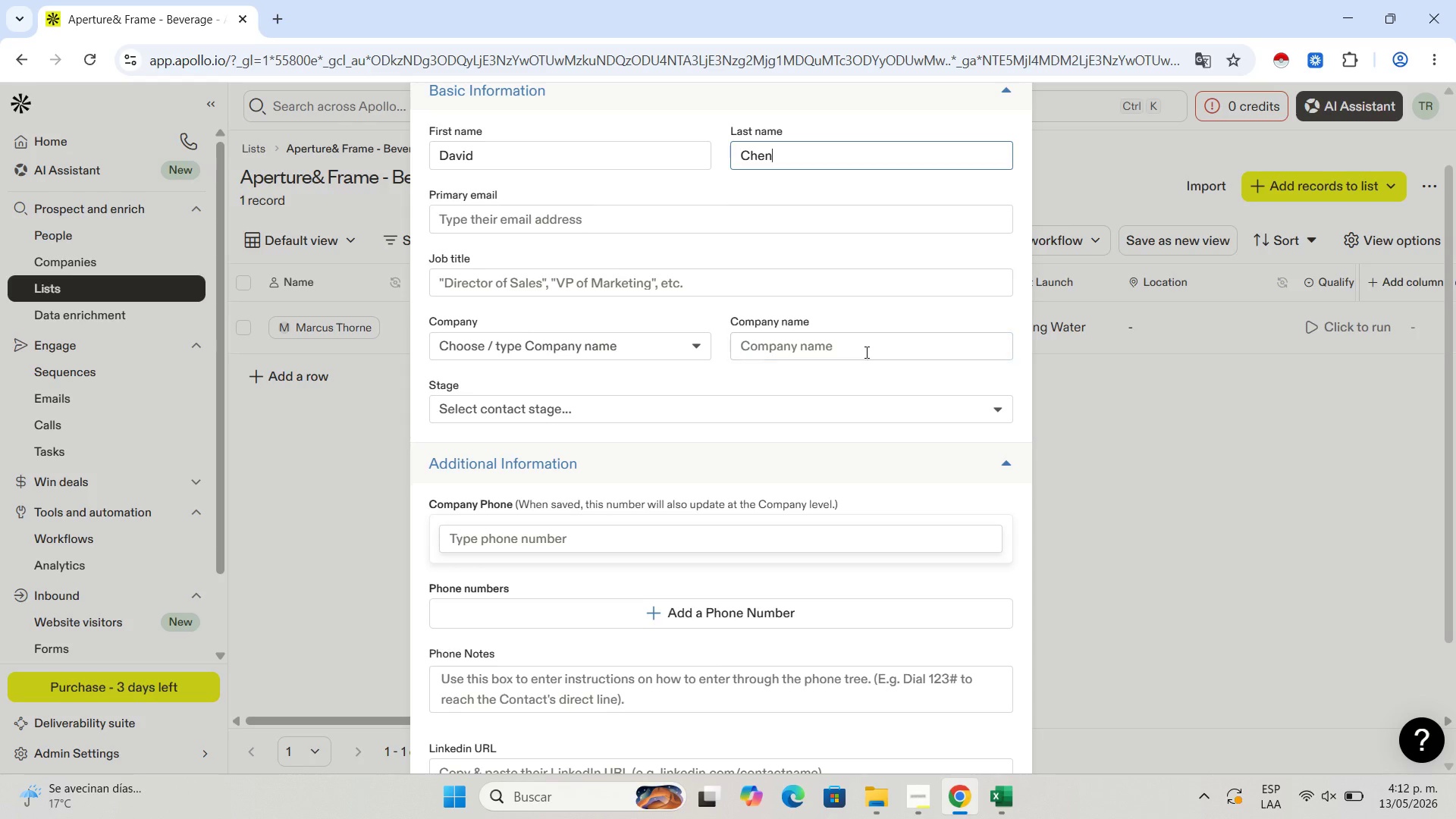 
left_click([865, 351])
 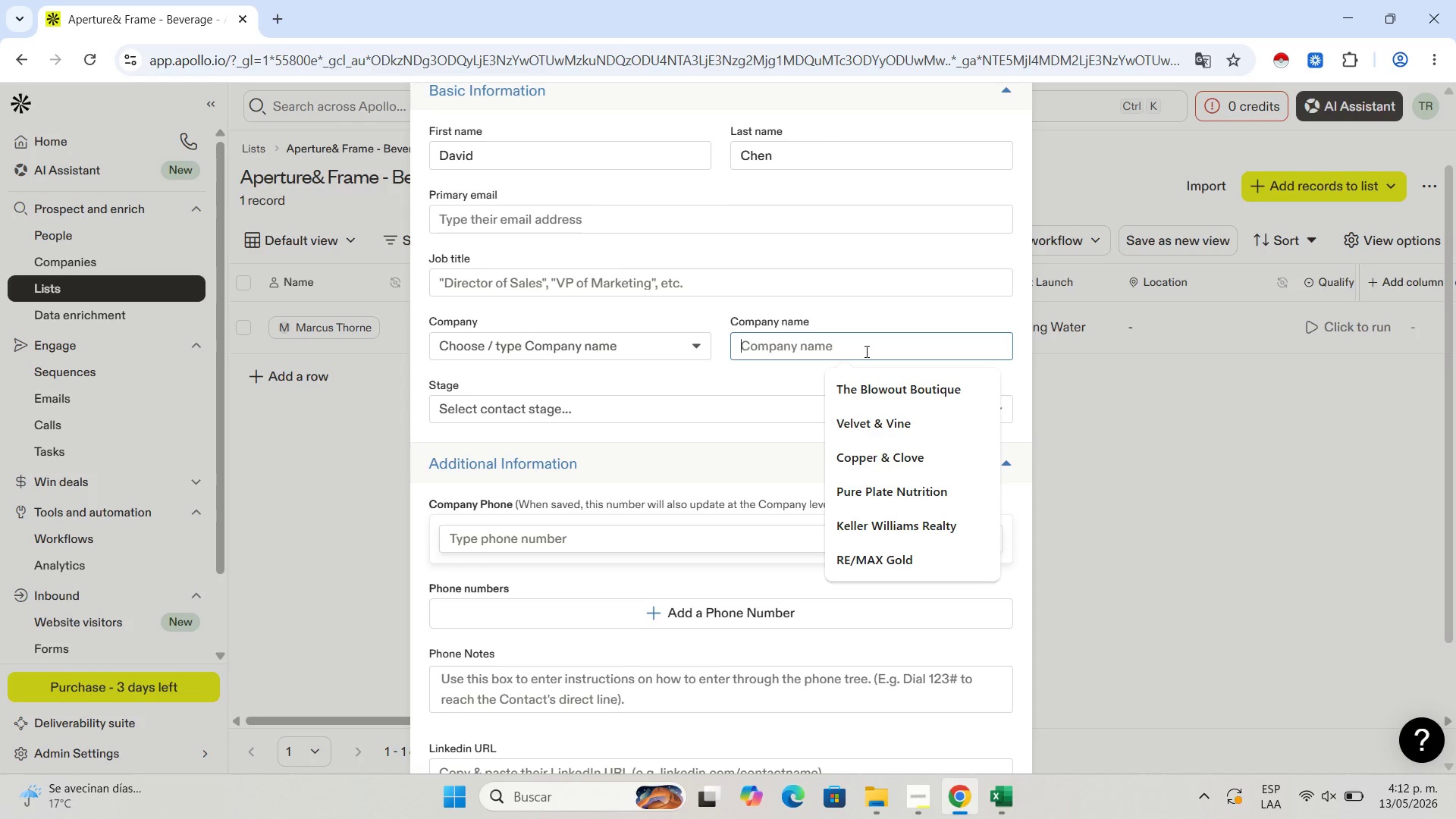 
key(Control+V)
 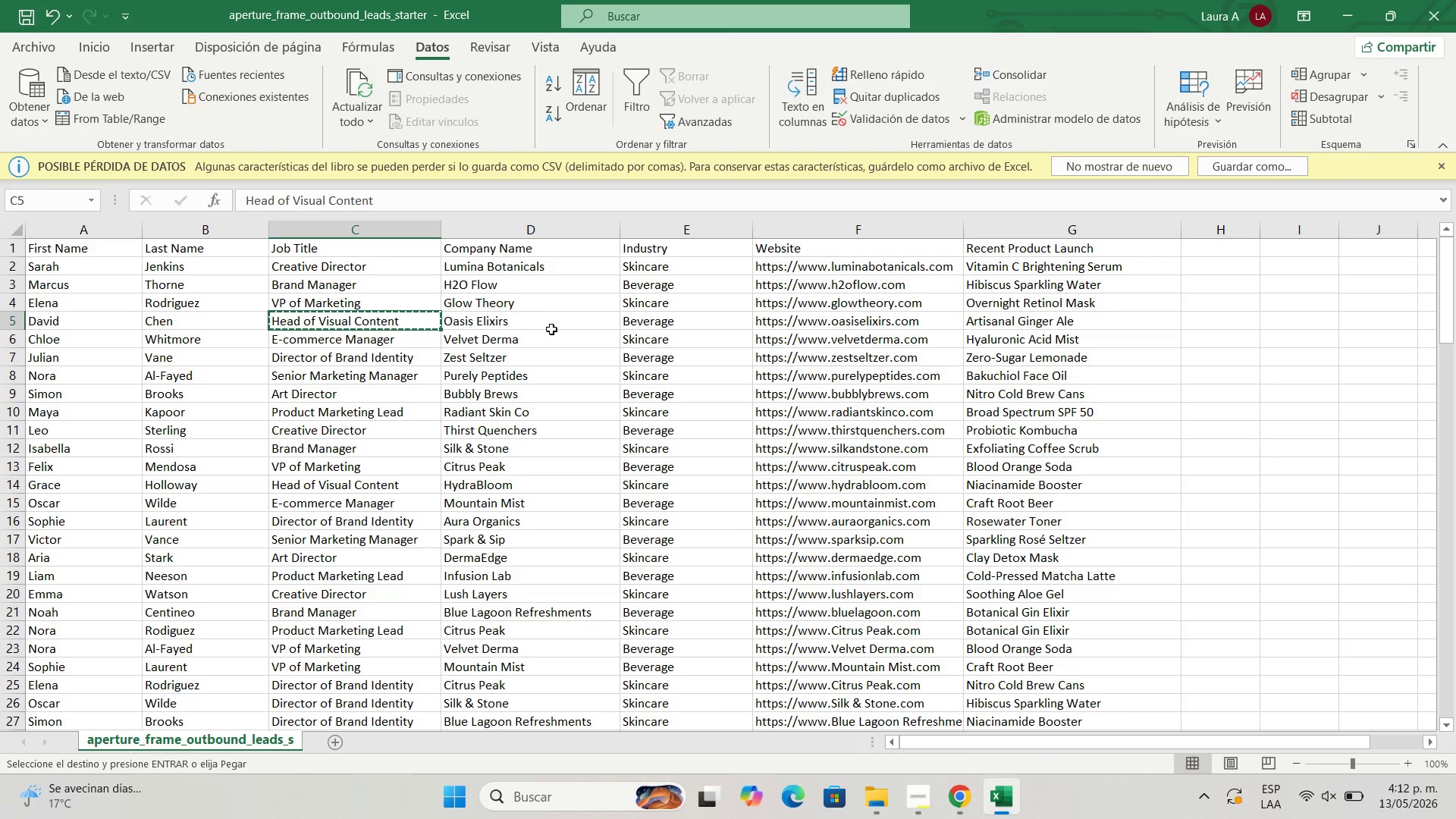 
left_click([544, 328])
 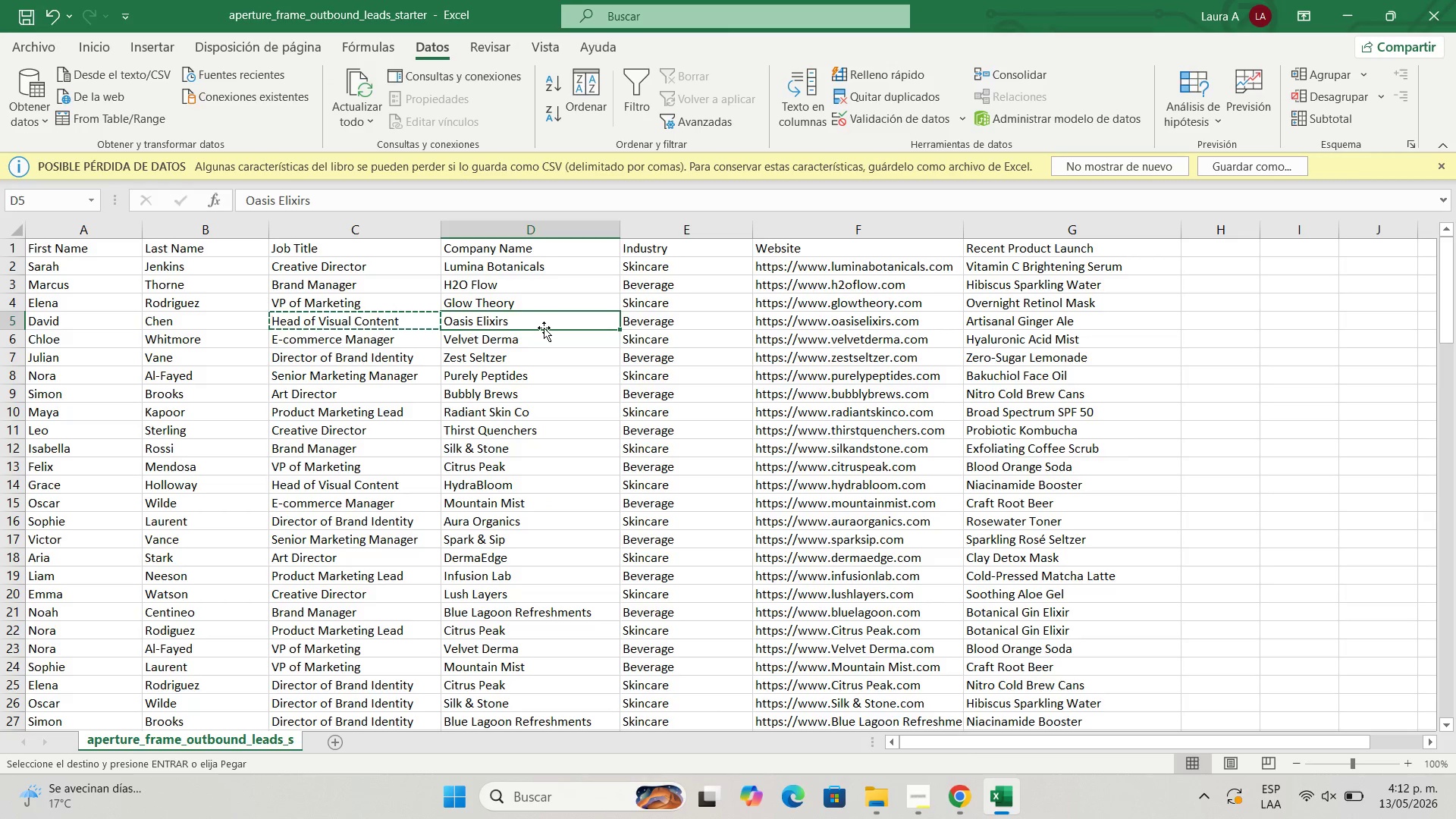 
key(Control+C)
 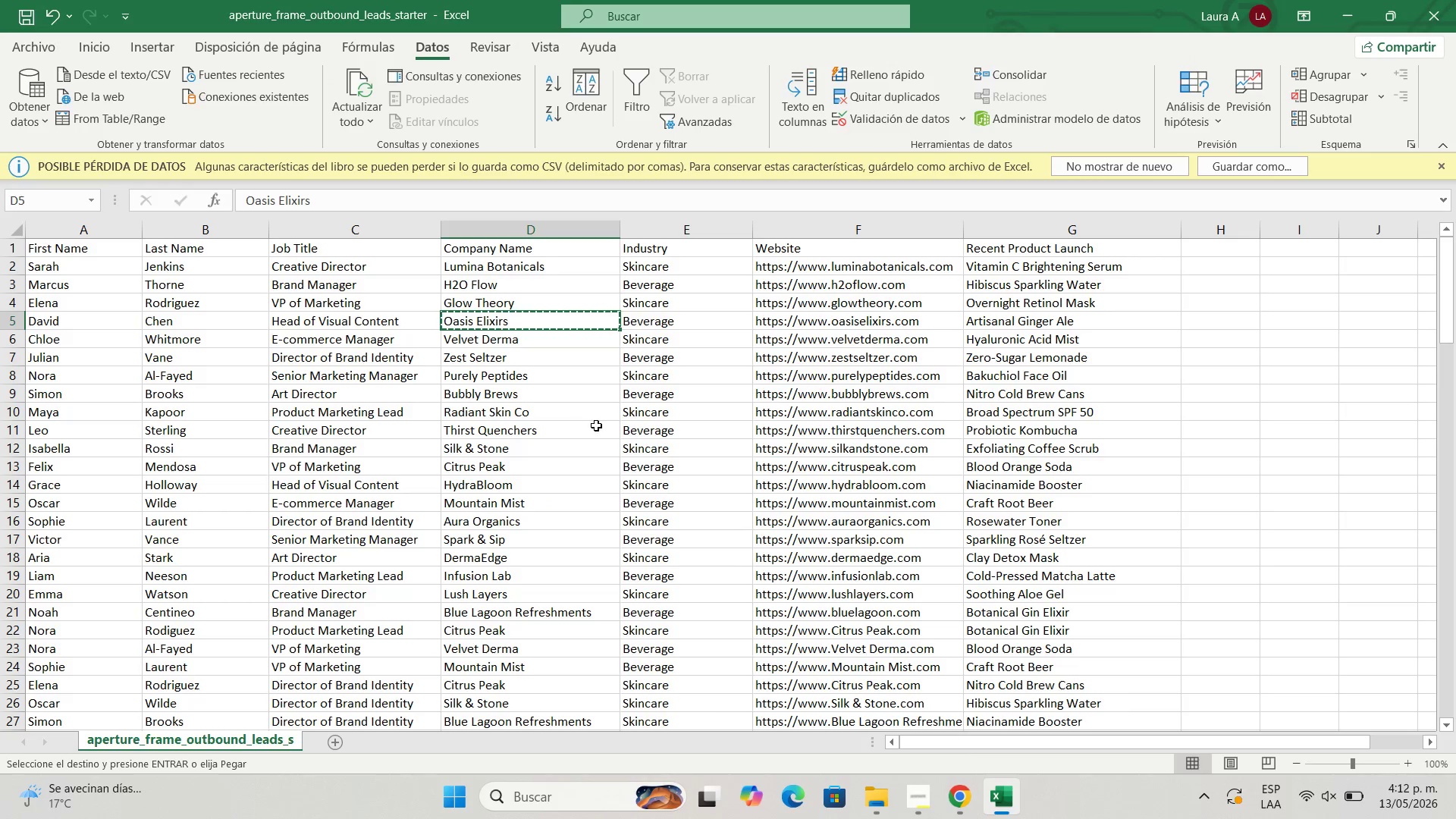 
wait(5.84)
 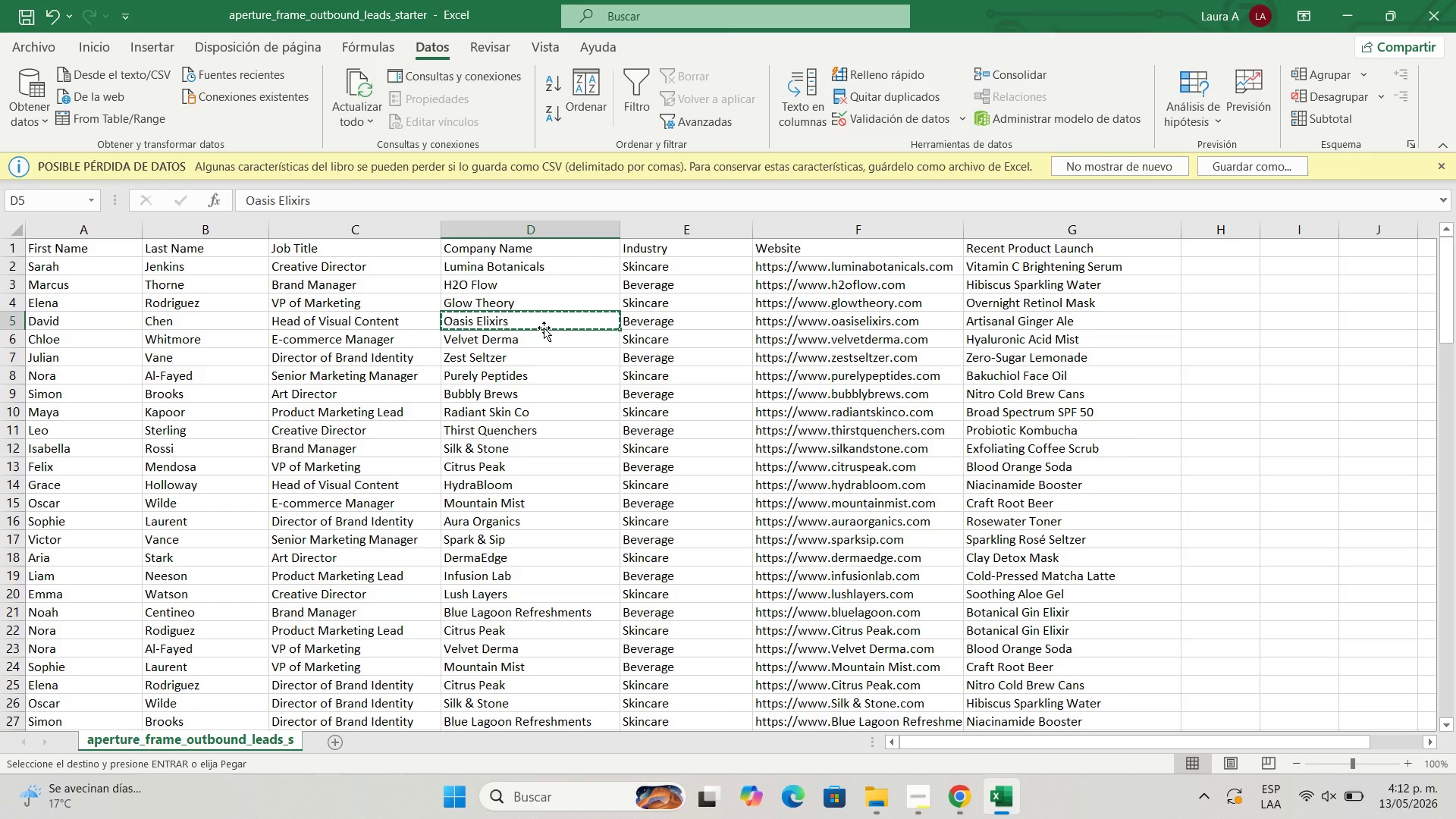 
left_click([1015, 805])
 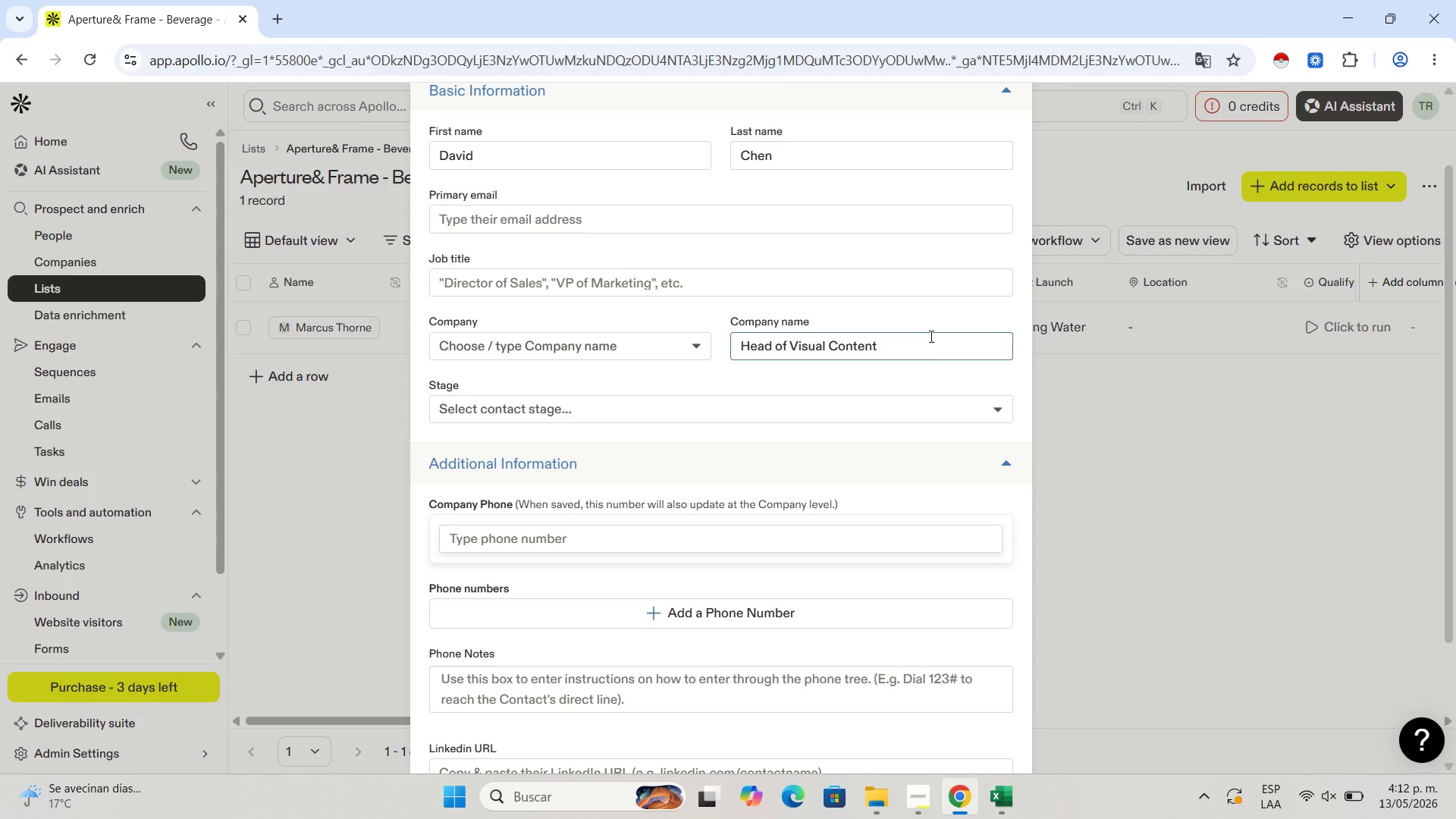 
left_click_drag(start_coordinate=[919, 350], to_coordinate=[736, 340])
 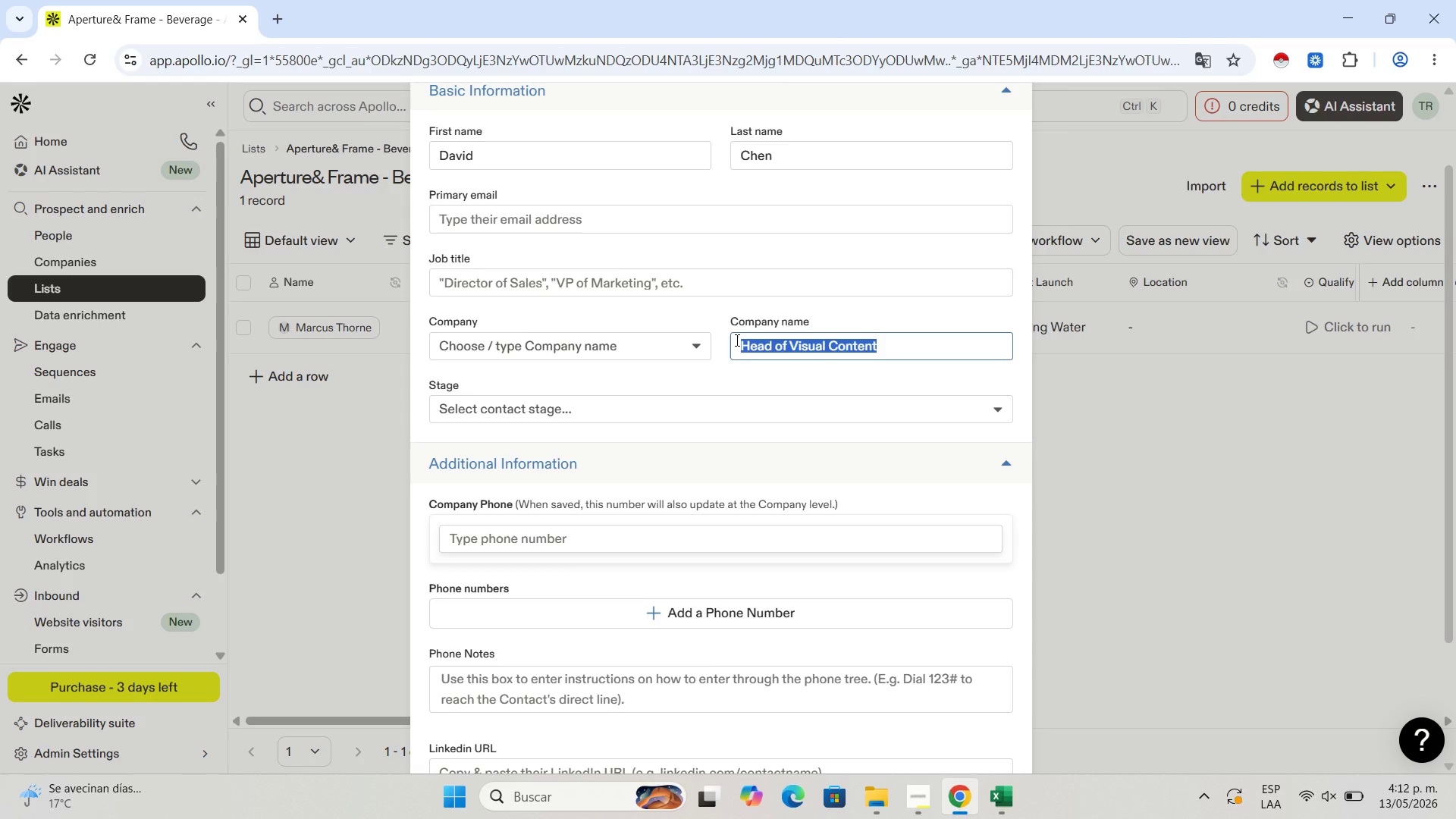 
key(Control+X)
 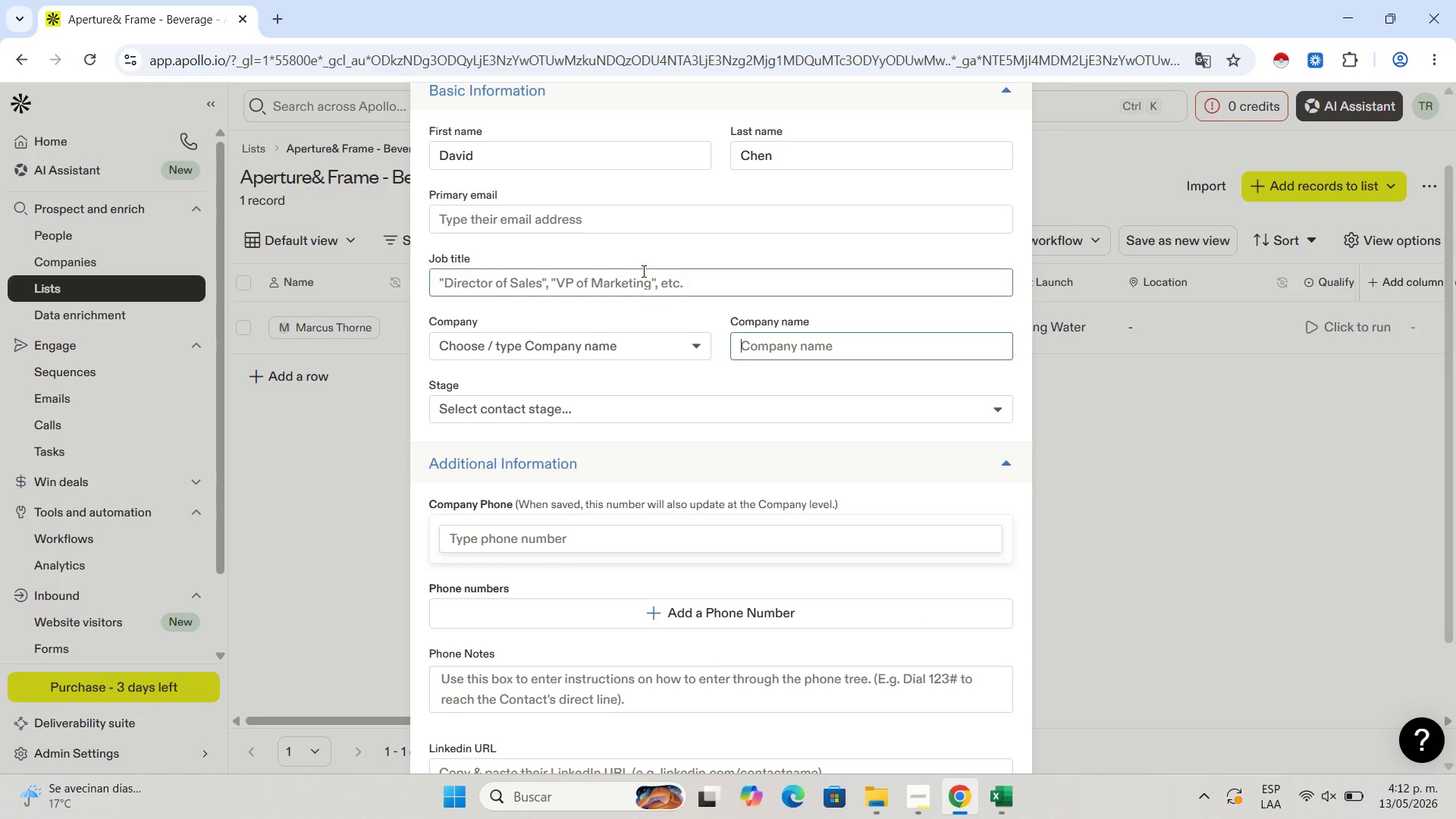 
left_click([642, 271])
 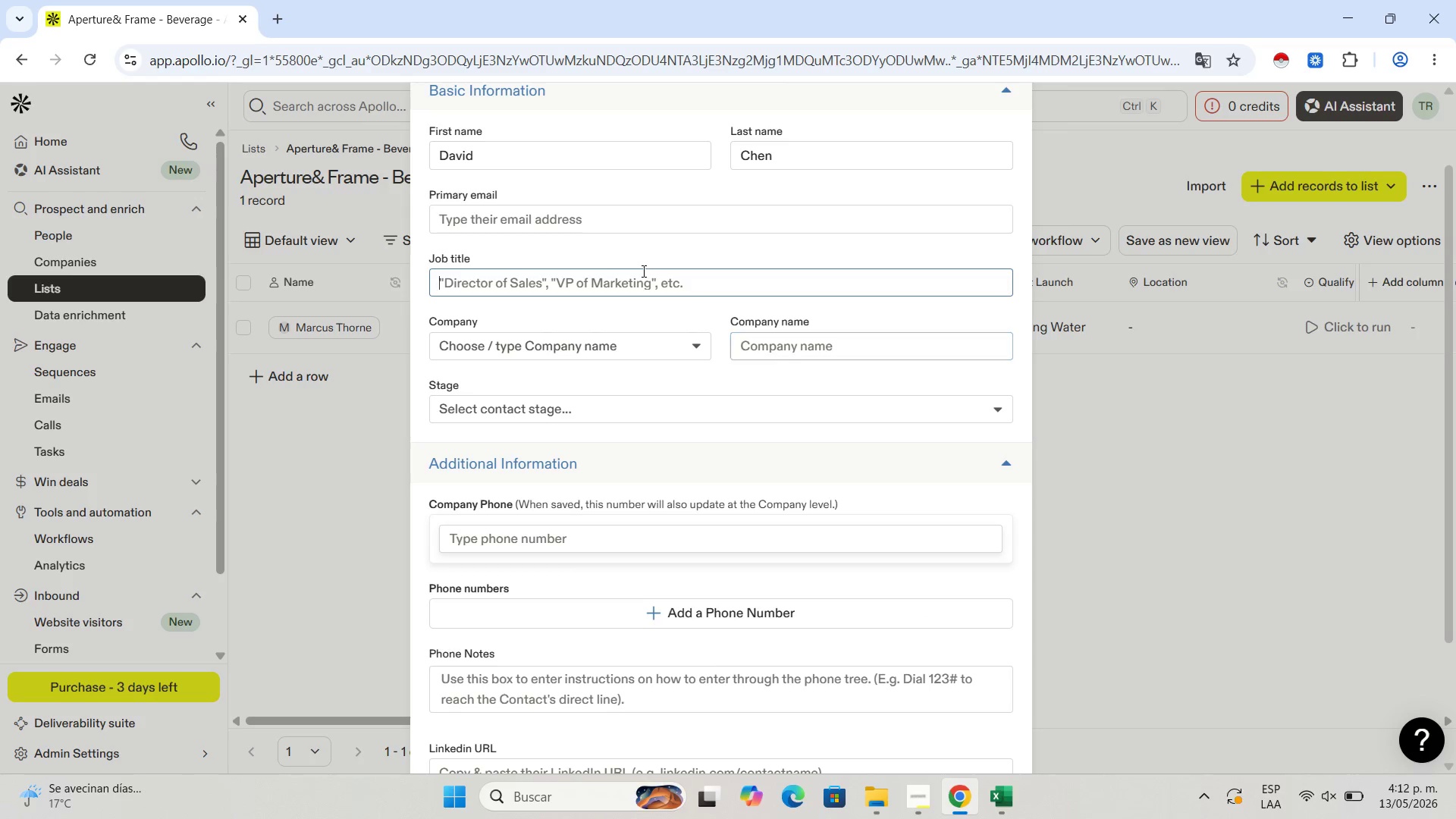 
hold_key(key=ControlLeft, duration=0.62)
 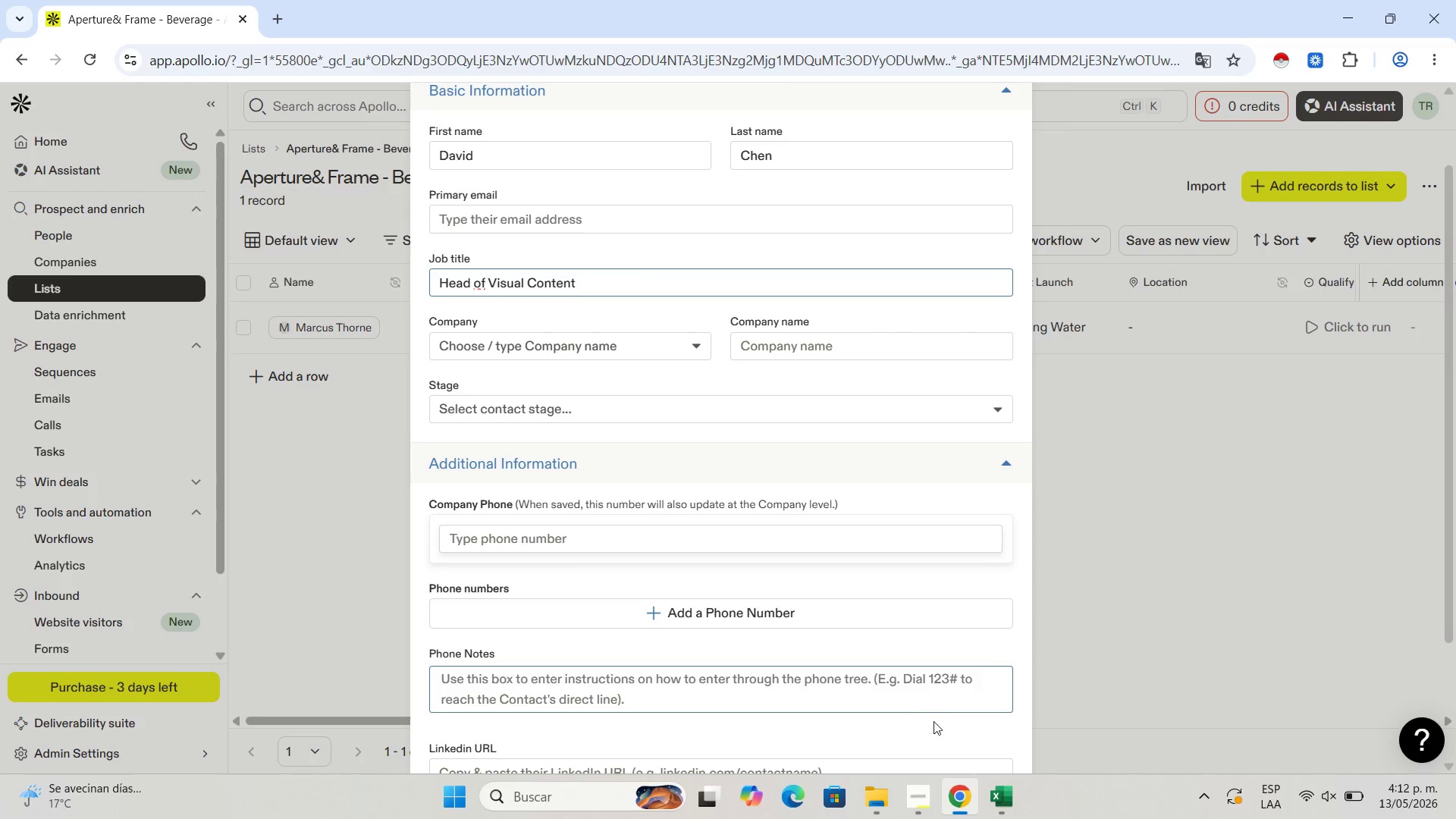 
hold_key(key=V, duration=0.31)
 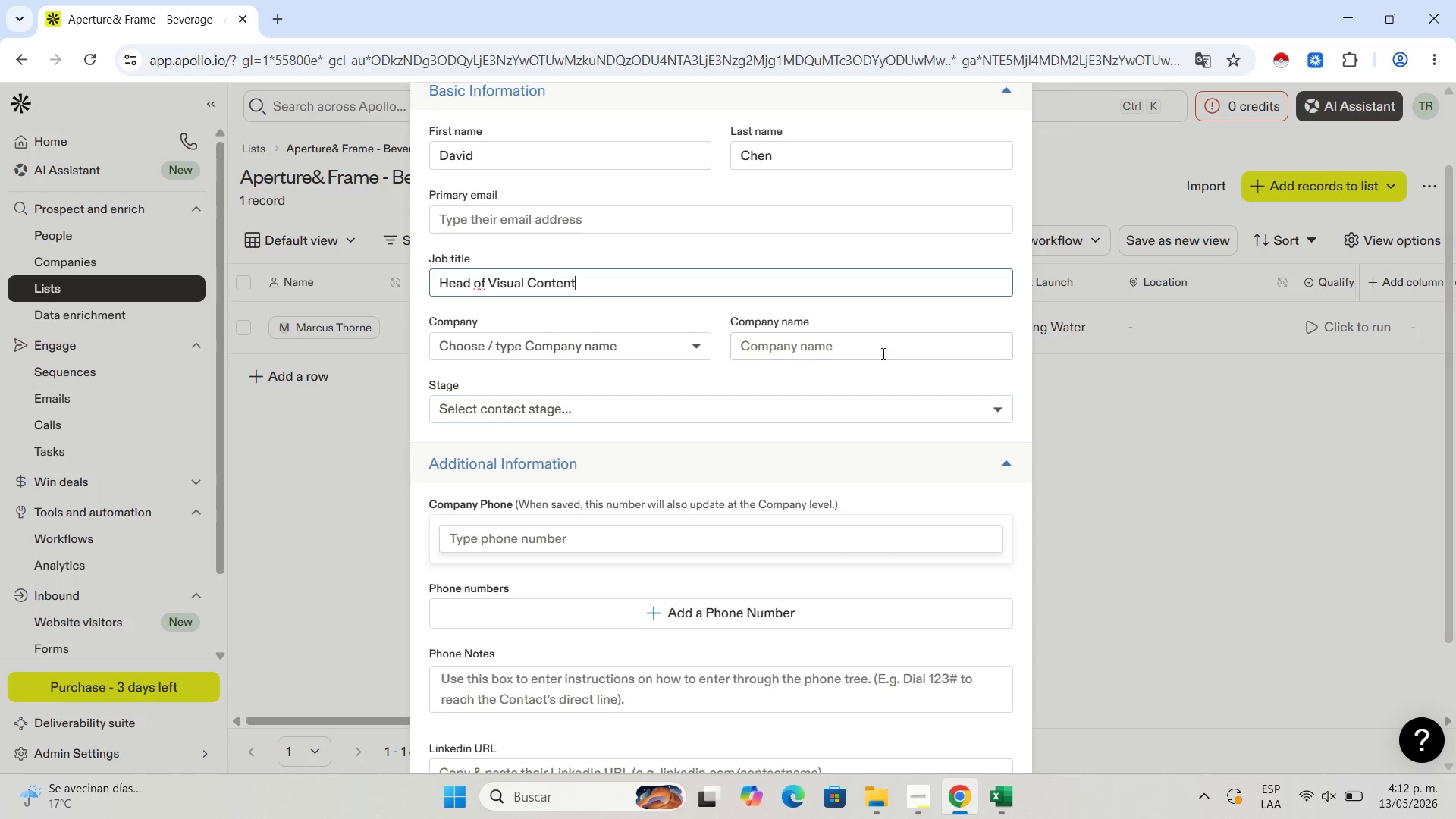 
left_click([877, 353])
 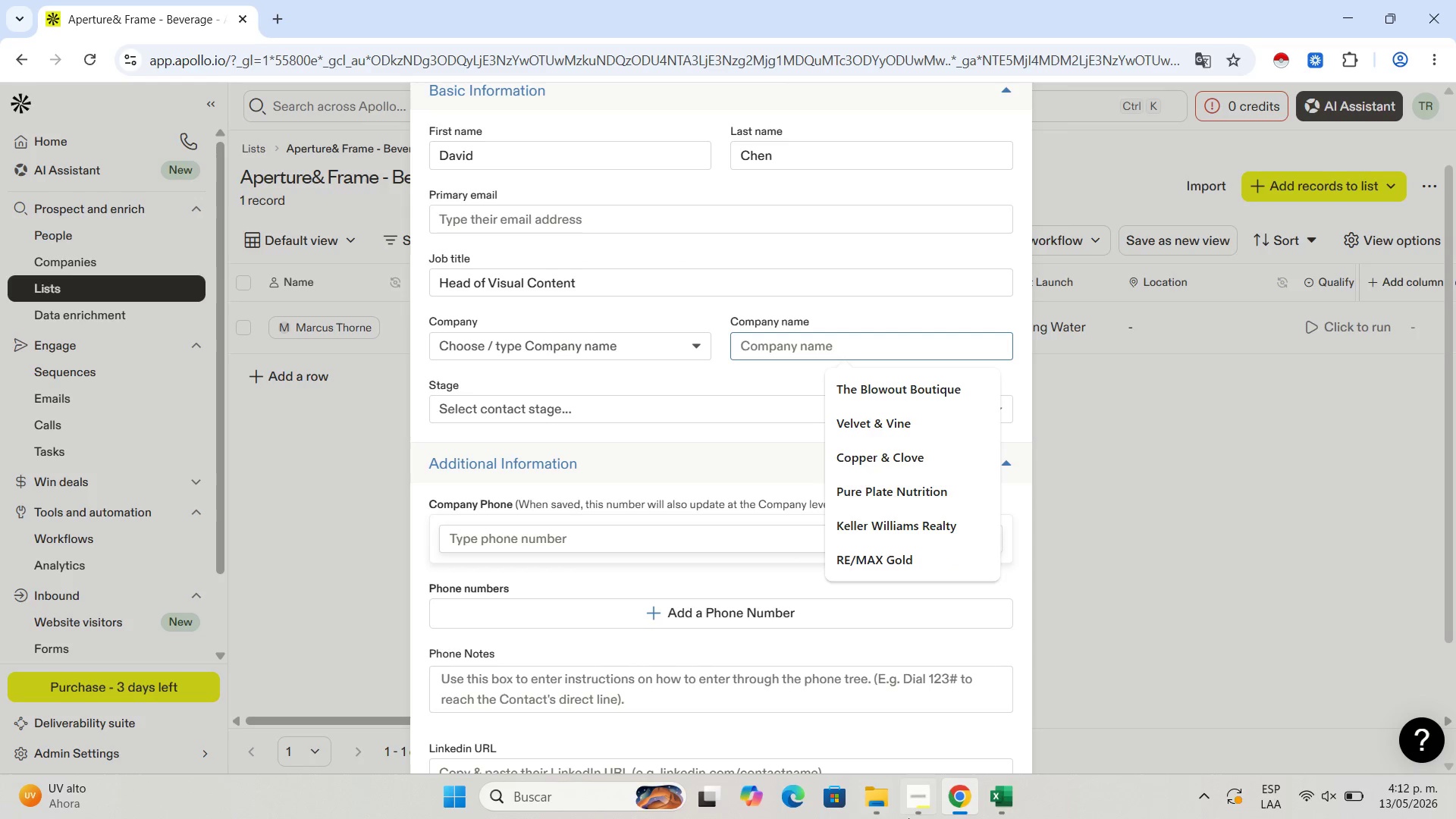 
left_click([1008, 806])
 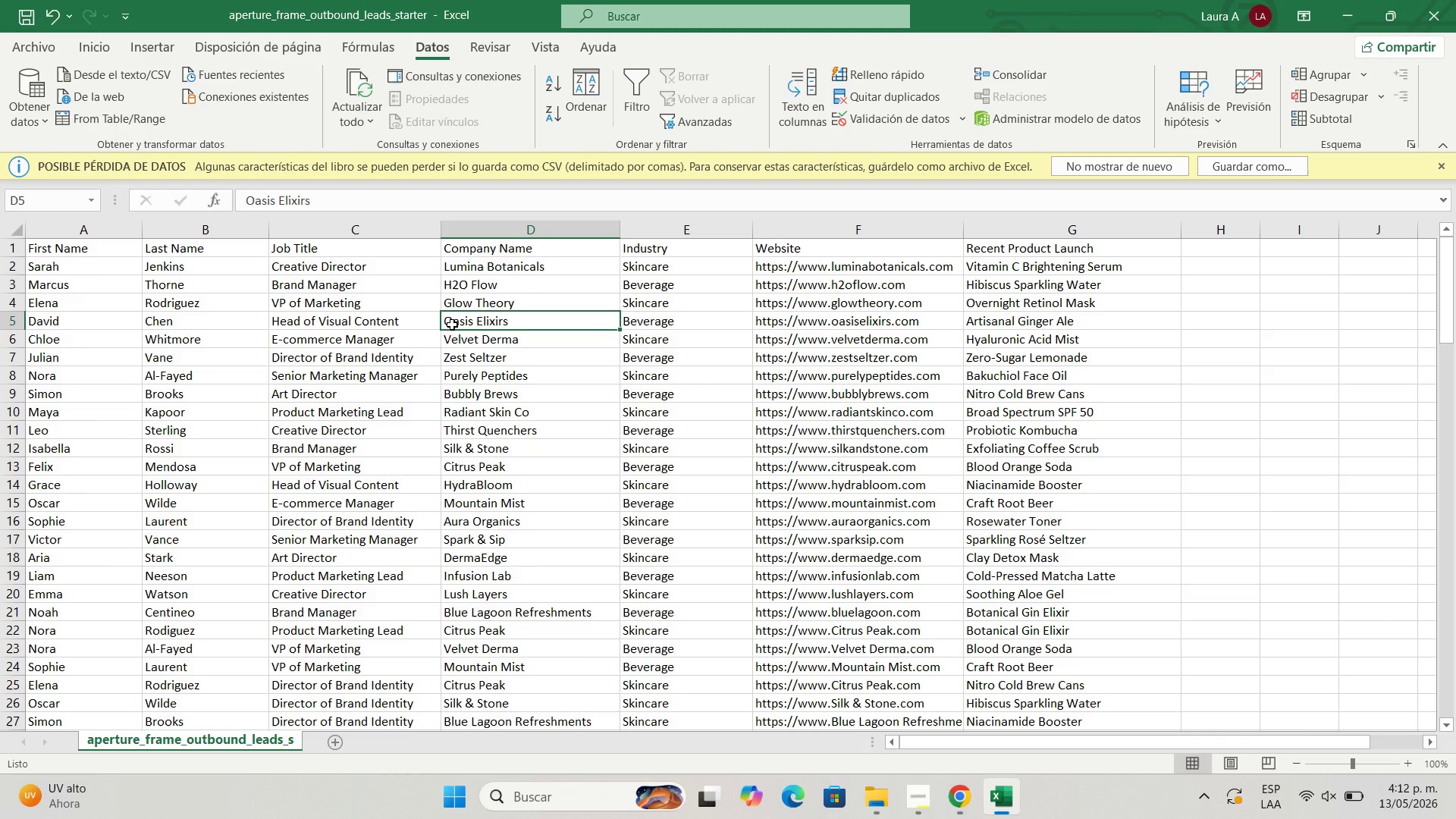 
key(Control+C)
 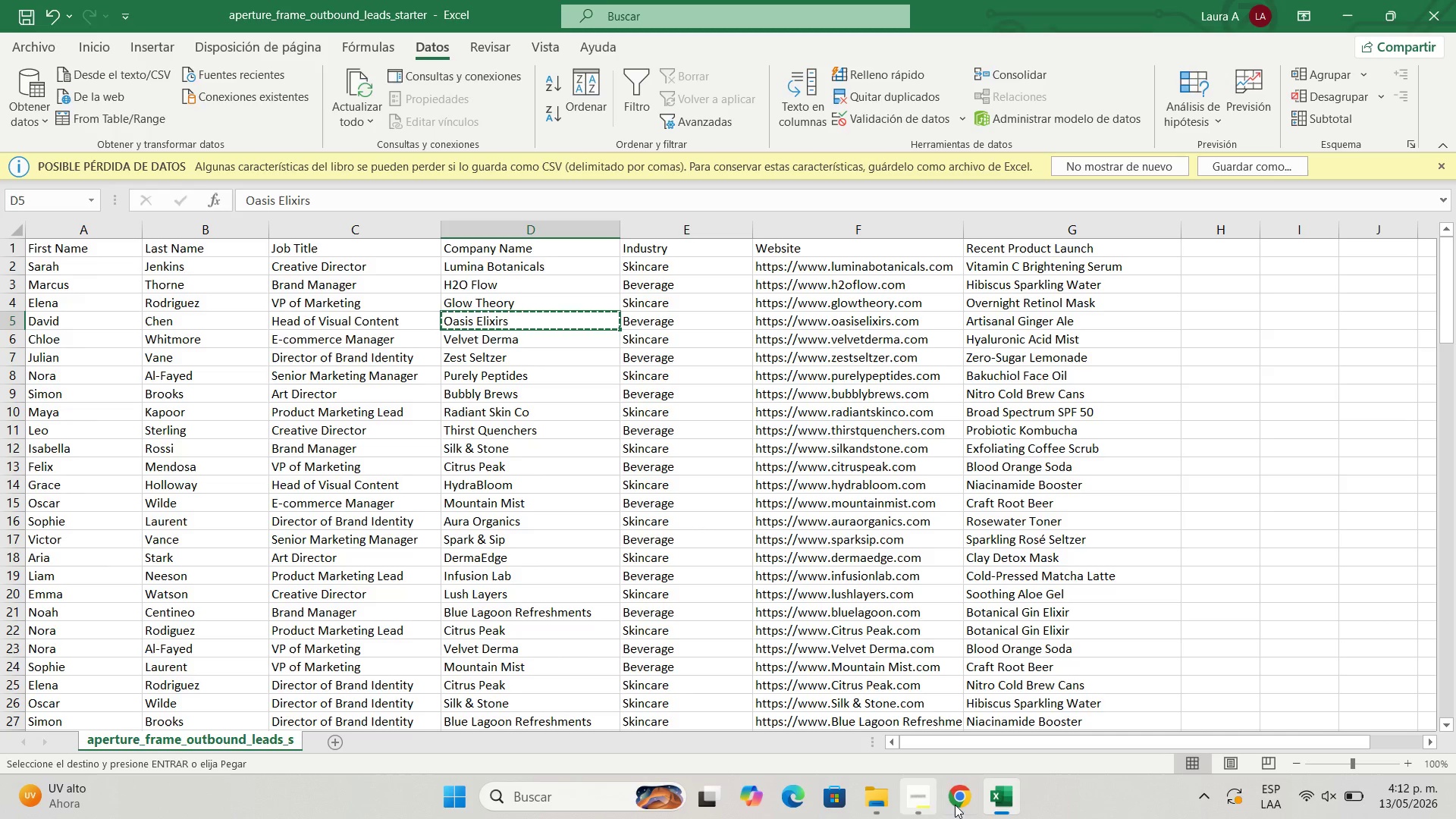 
left_click([955, 805])
 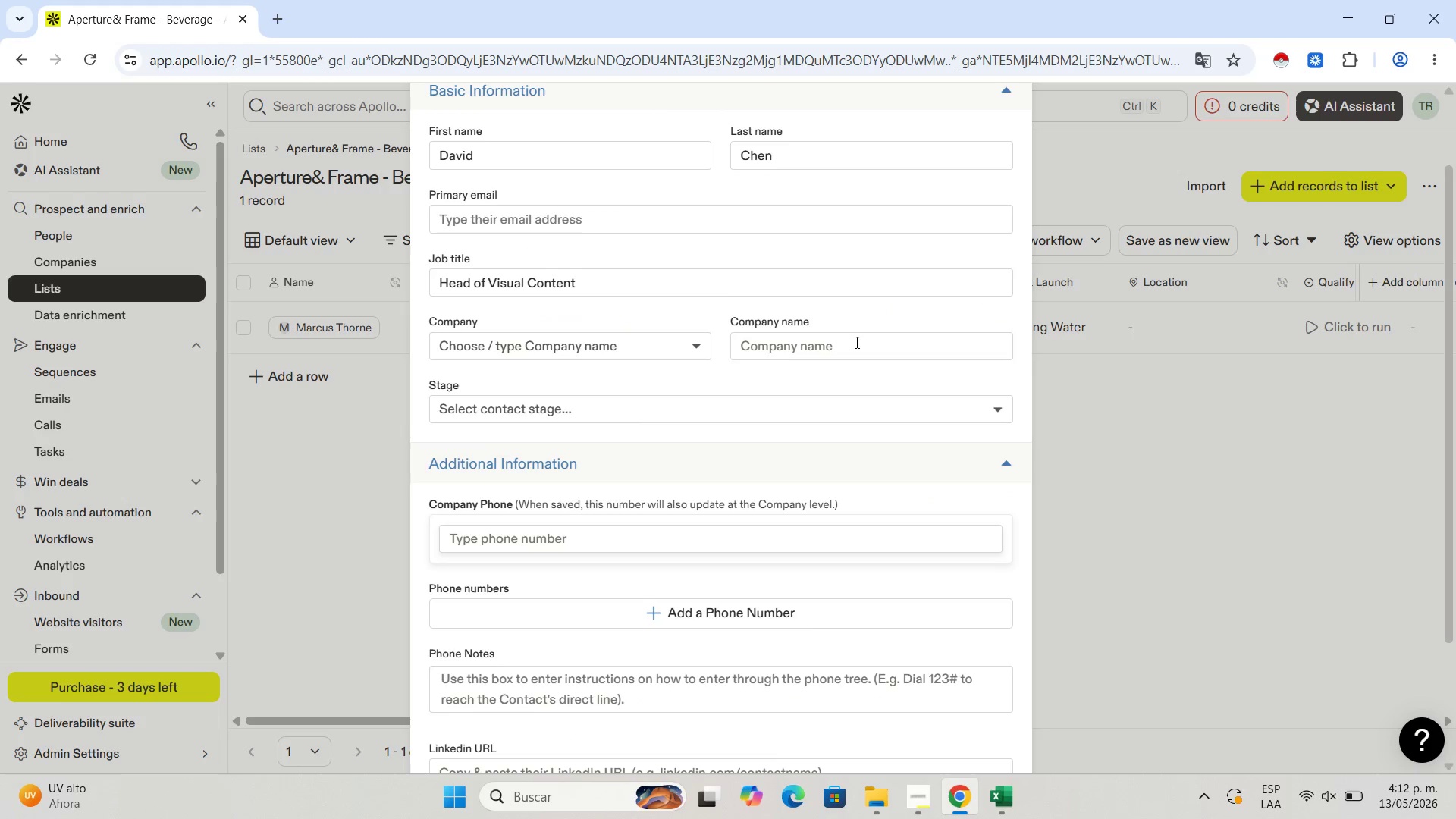 
double_click([854, 346])
 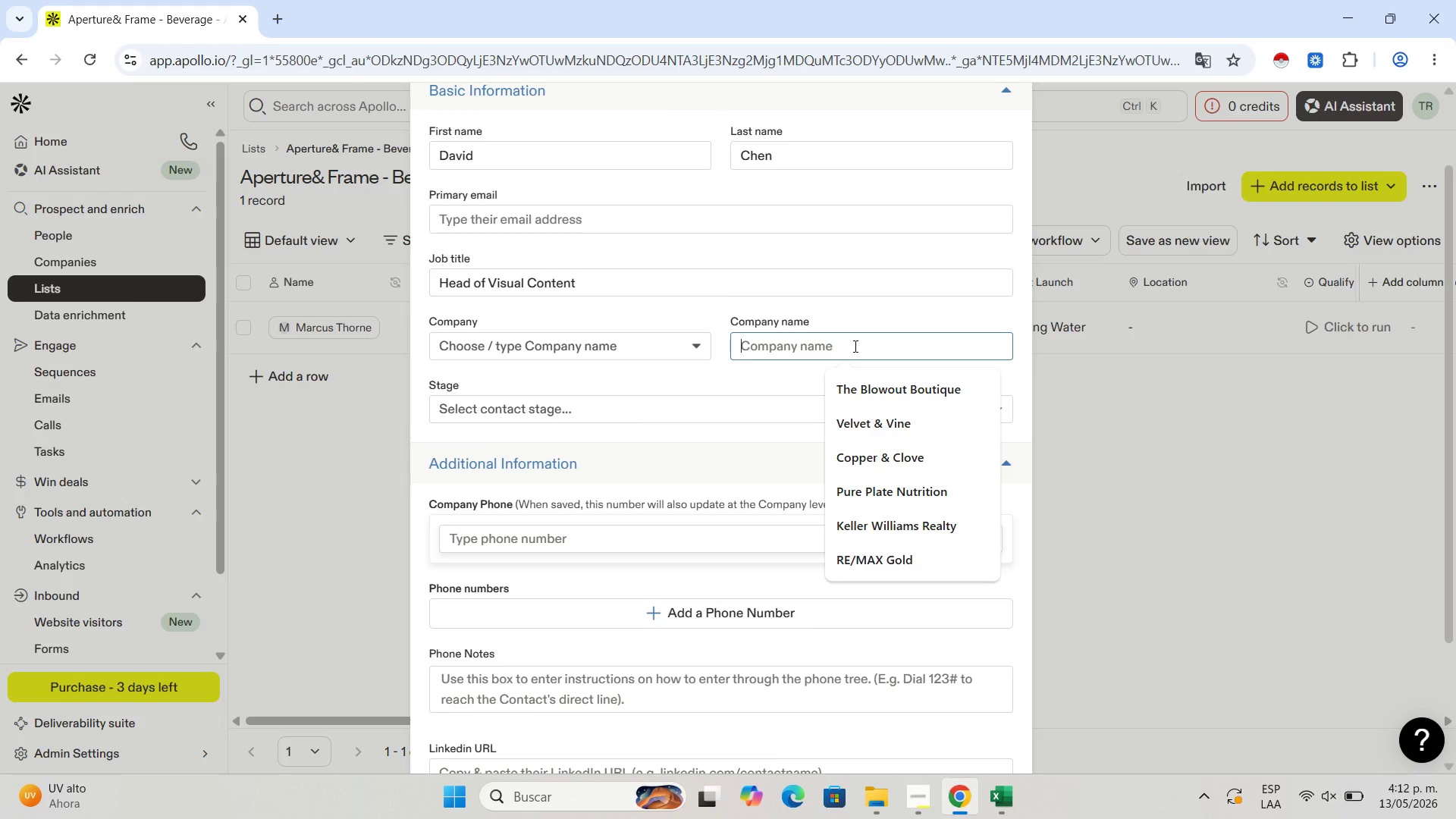 
key(Control+V)
 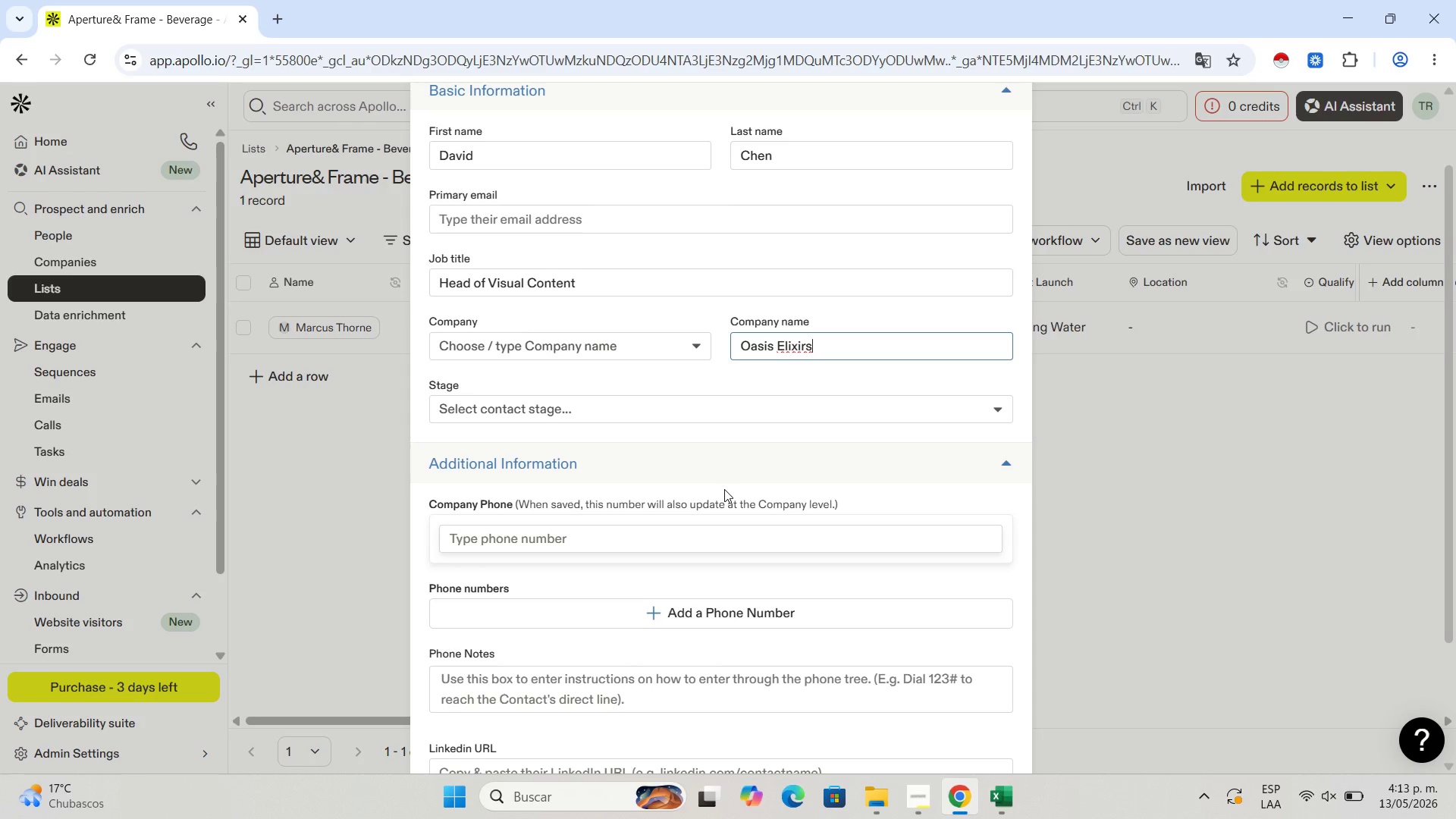 
wait(60.41)
 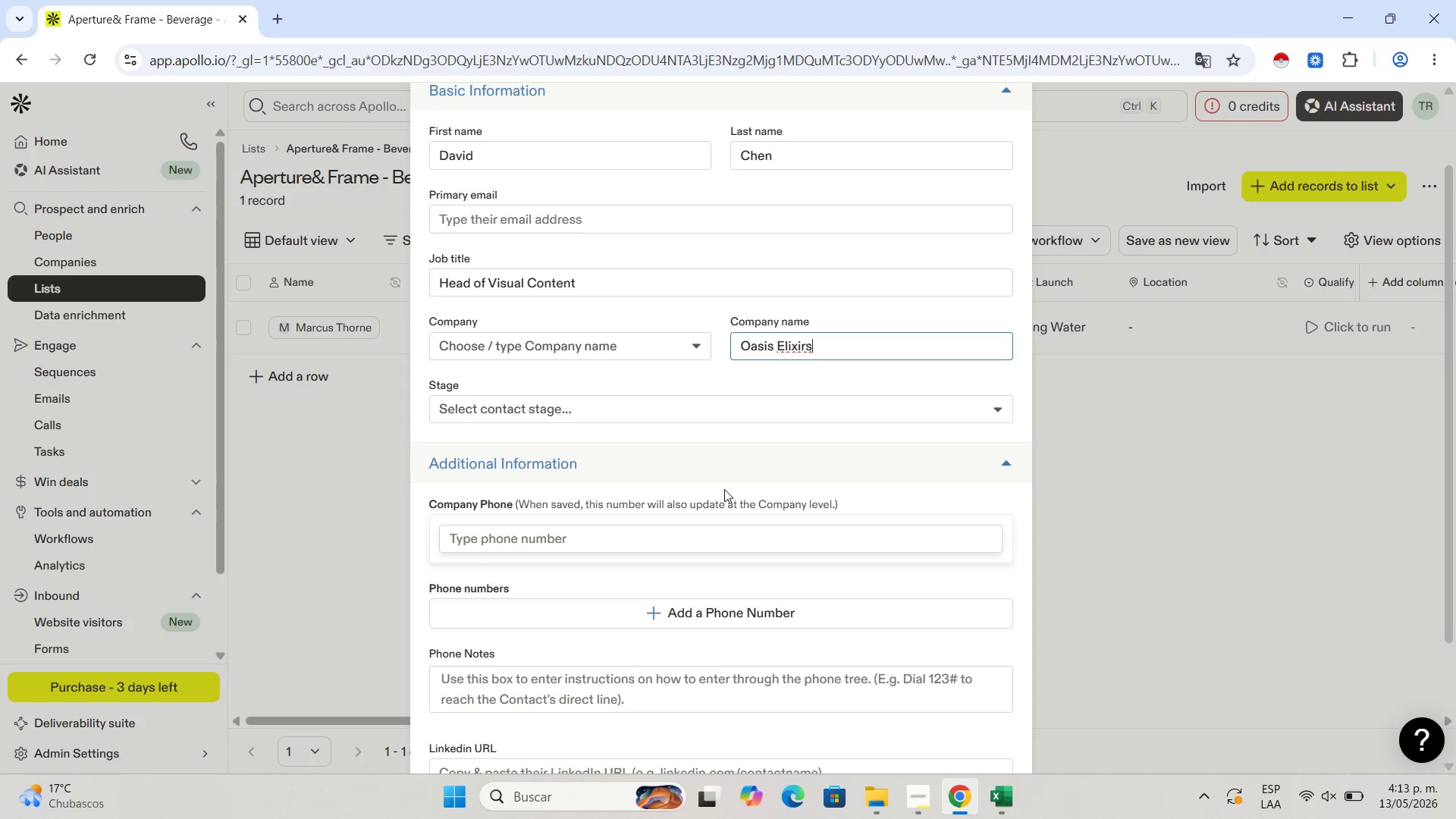 
scroll: coordinate [724, 489], scroll_direction: down, amount: 2.0
 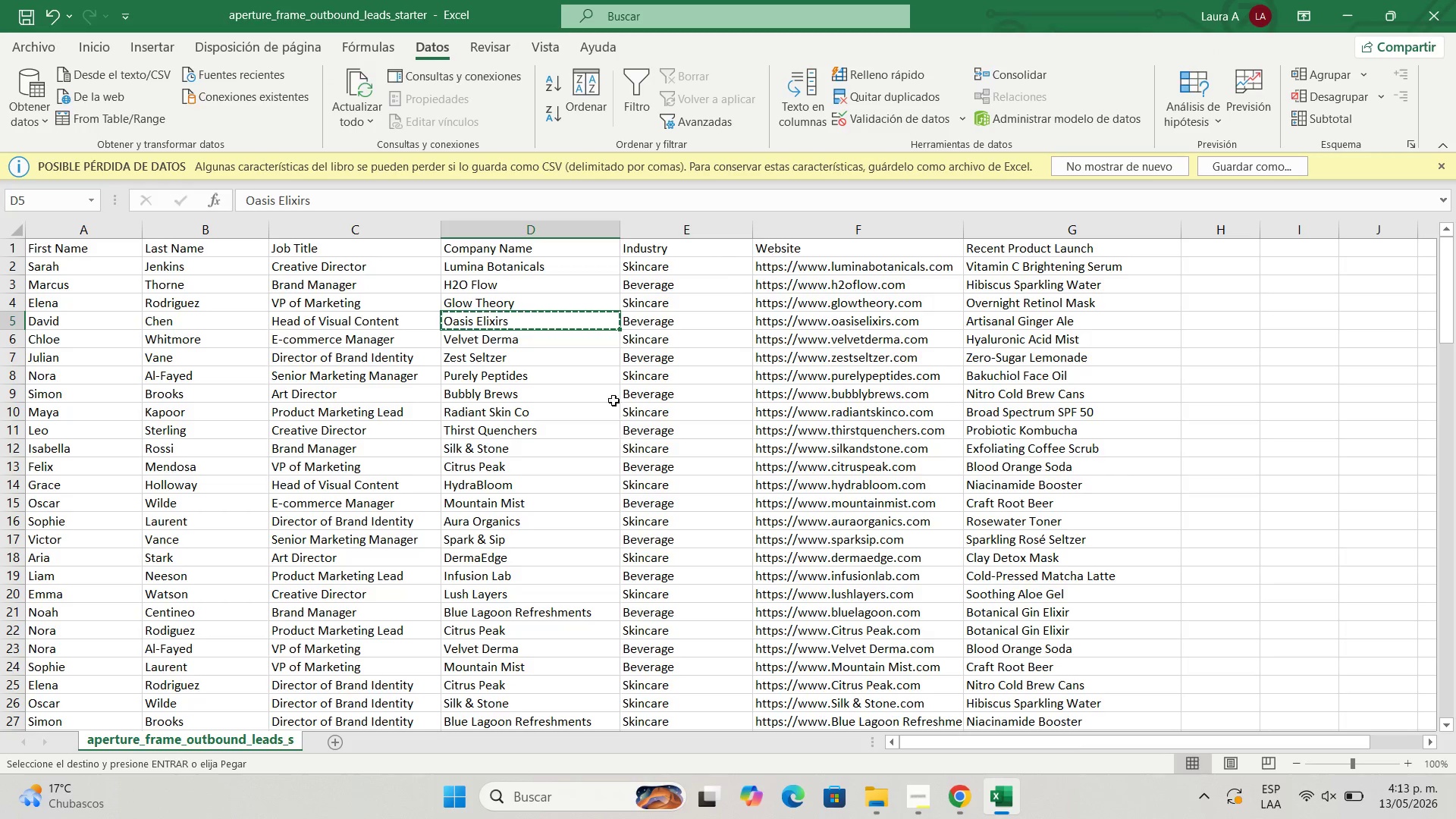 
left_click([677, 323])
 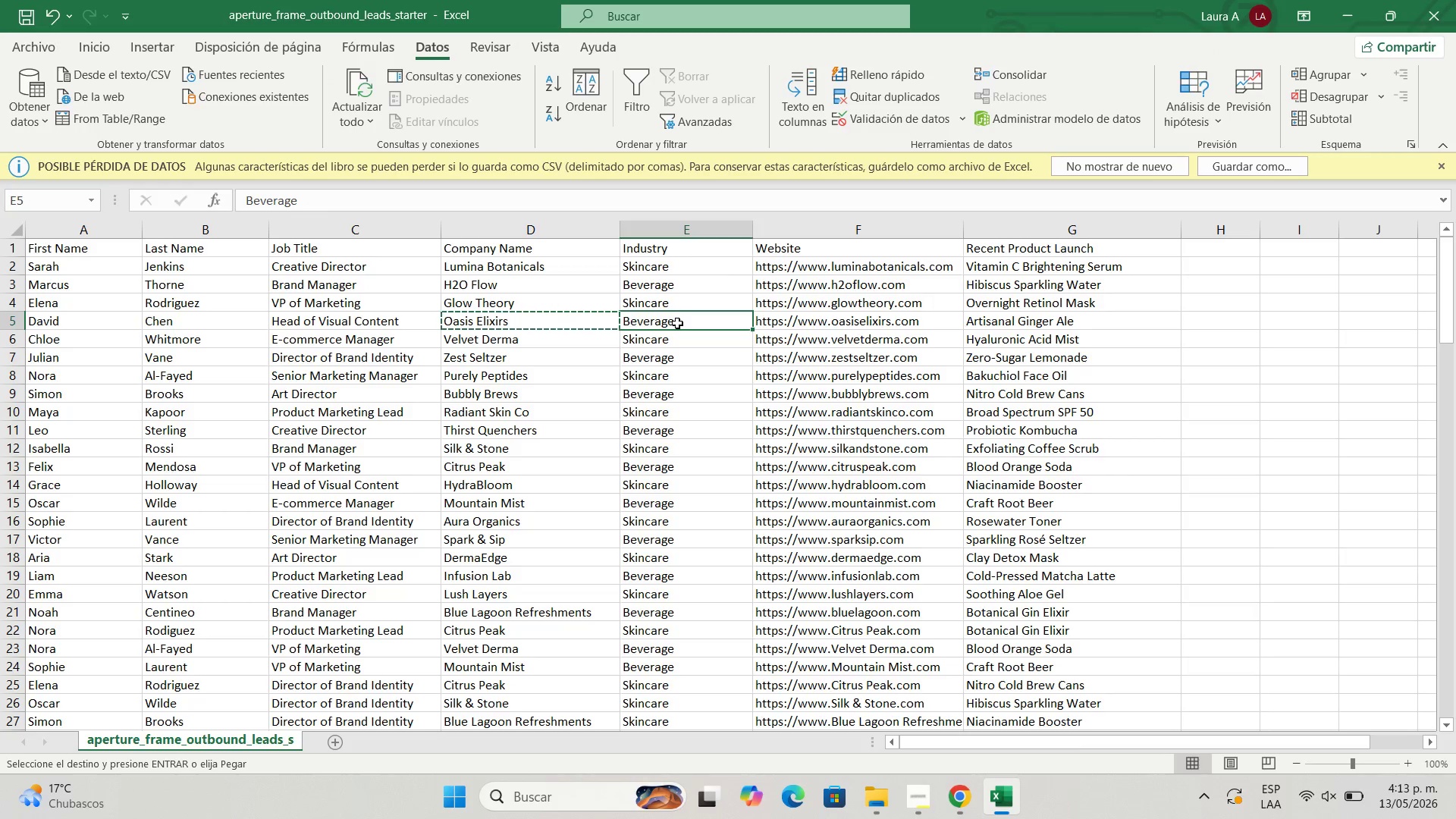 
key(Control+C)
 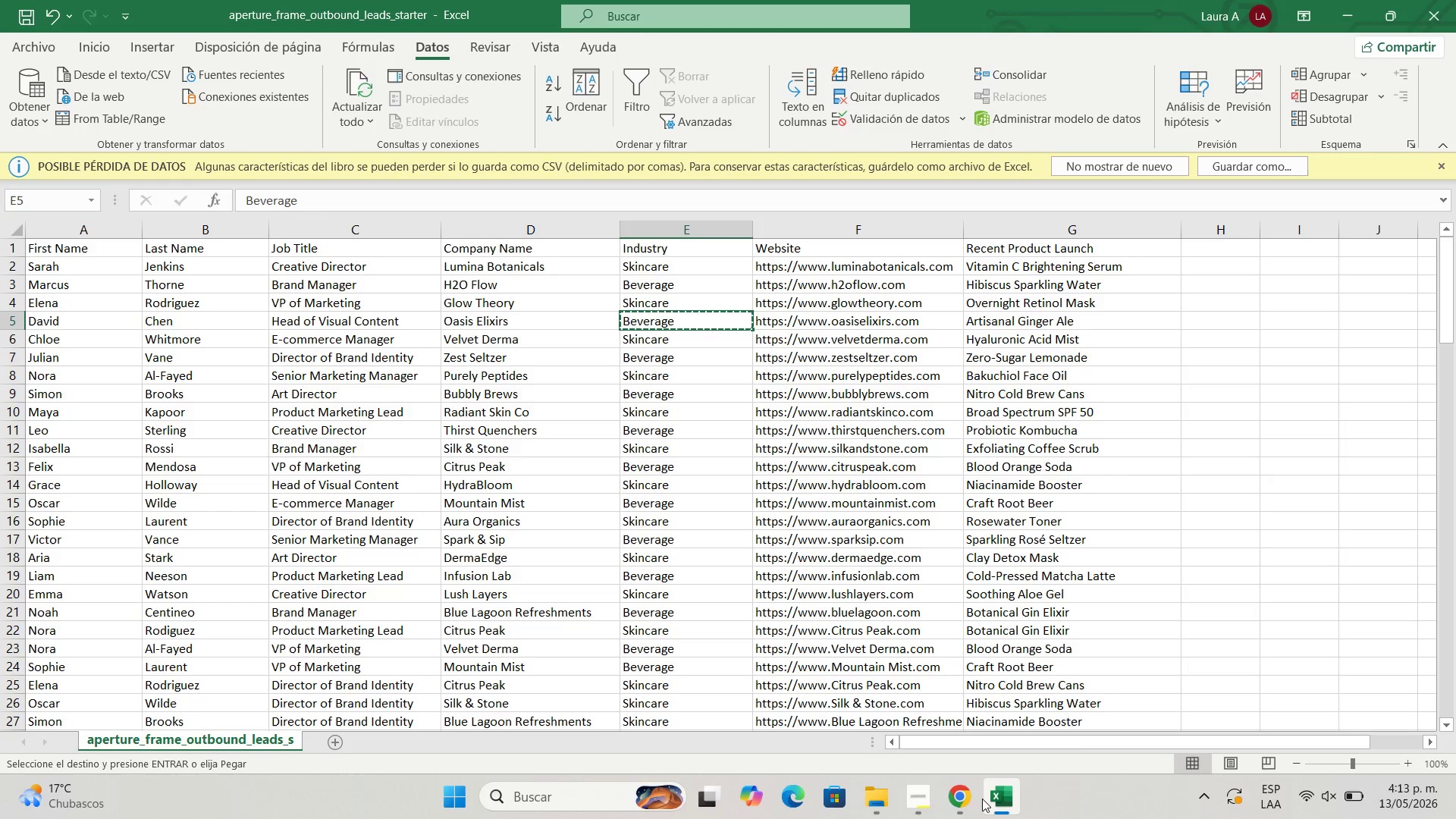 
left_click([977, 801])
 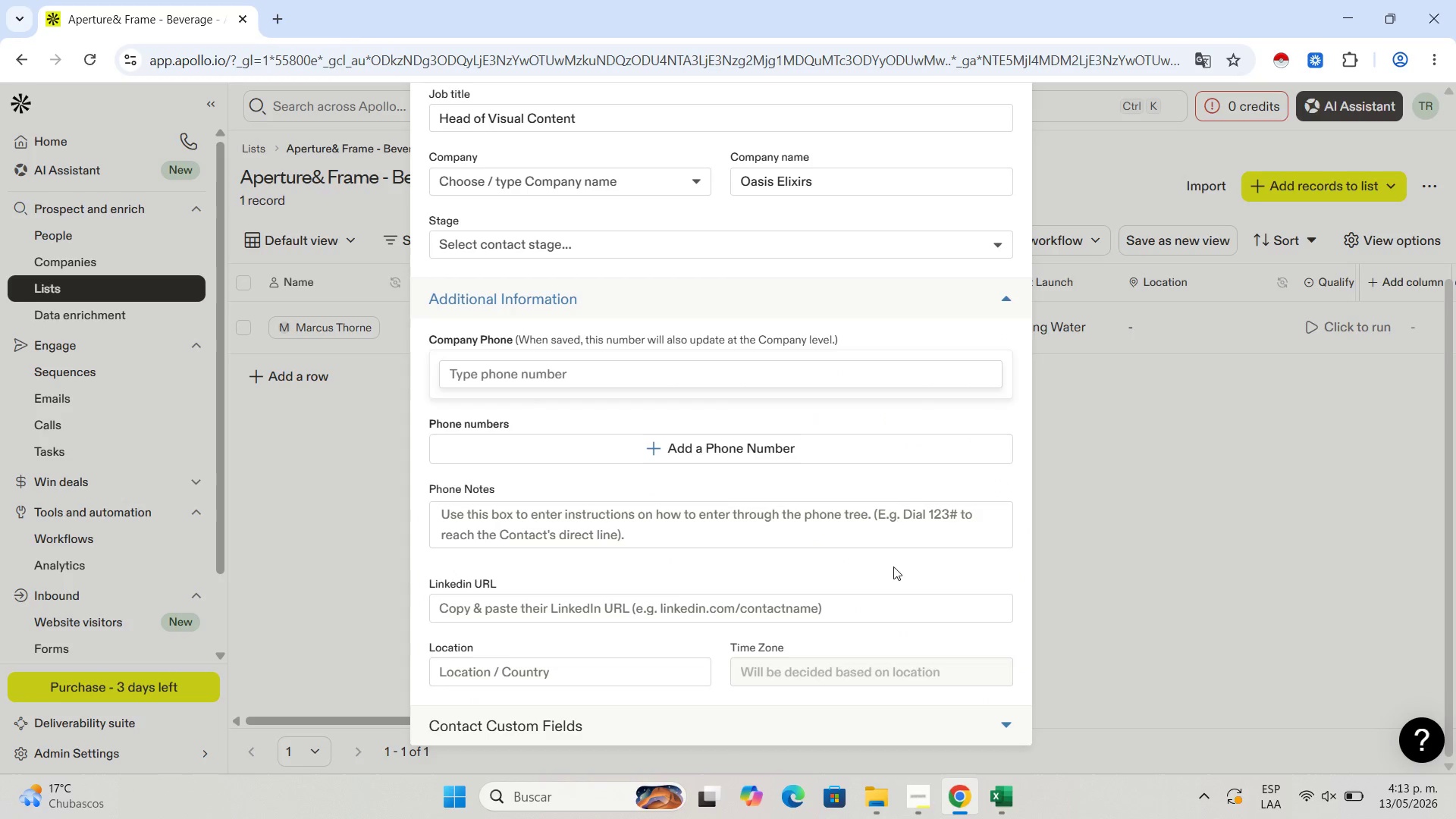 
scroll: coordinate [893, 566], scroll_direction: down, amount: 4.0
 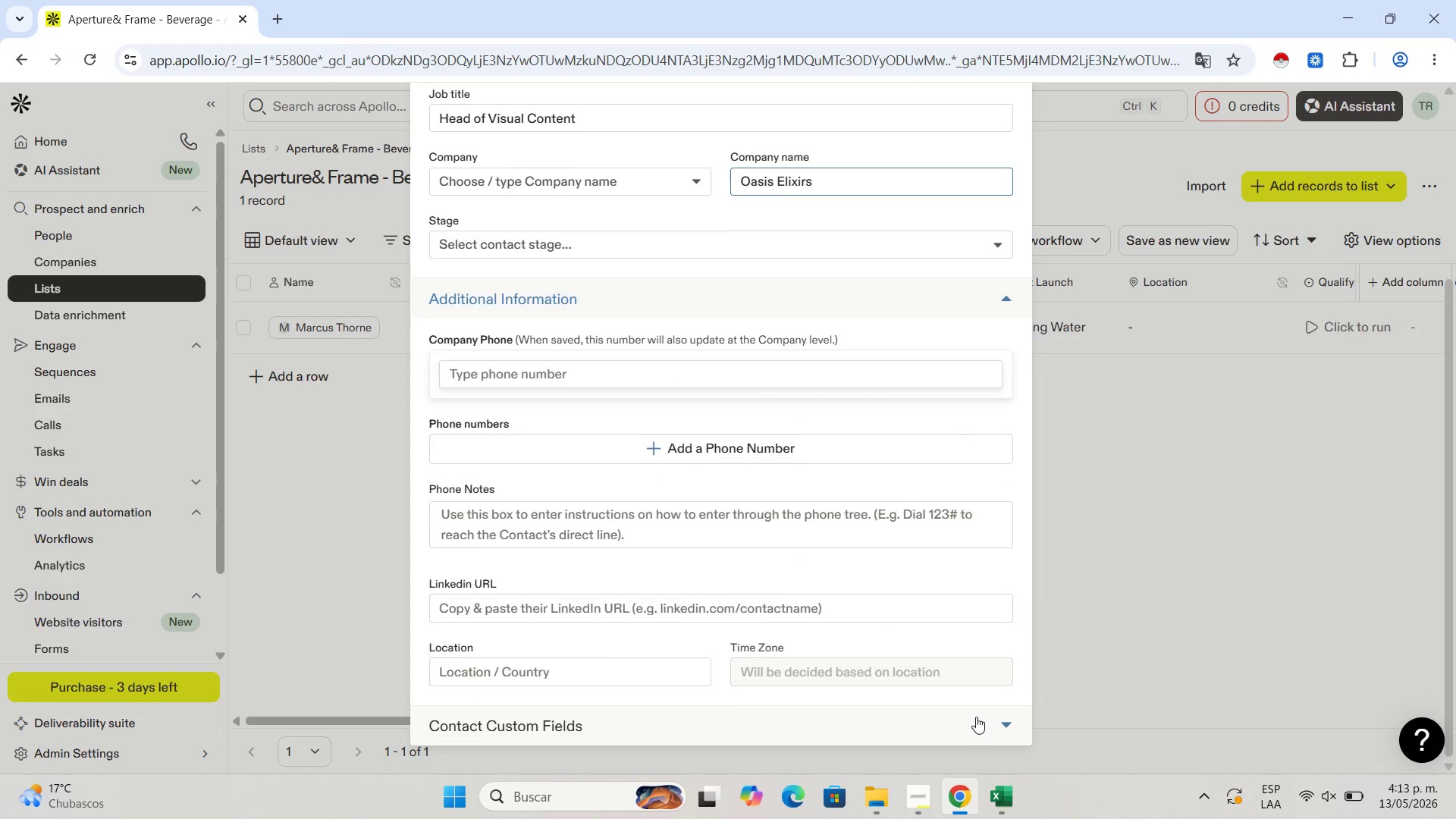 
left_click([976, 717])
 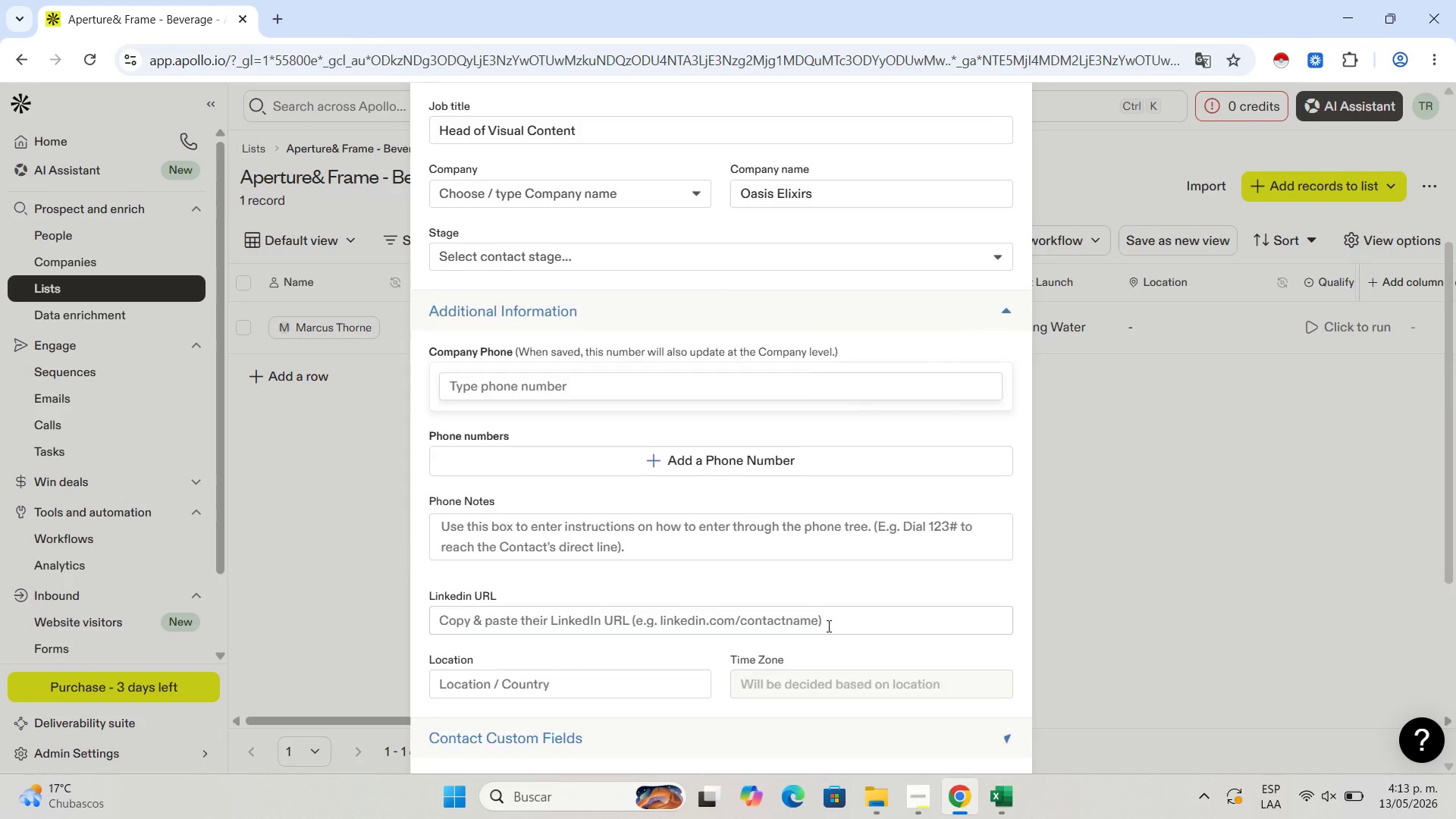 
scroll: coordinate [827, 626], scroll_direction: down, amount: 5.0
 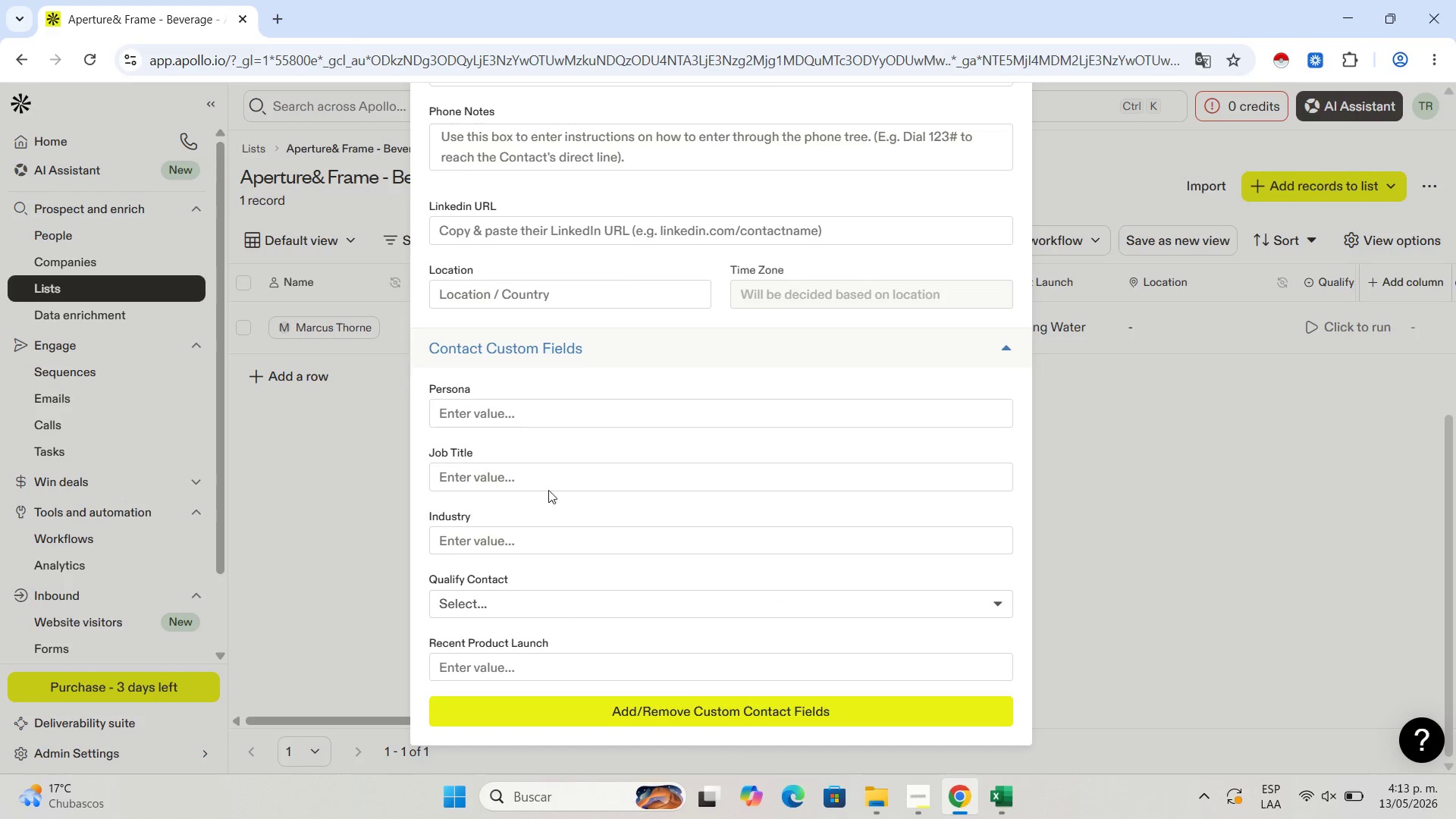 
left_click([550, 485])
 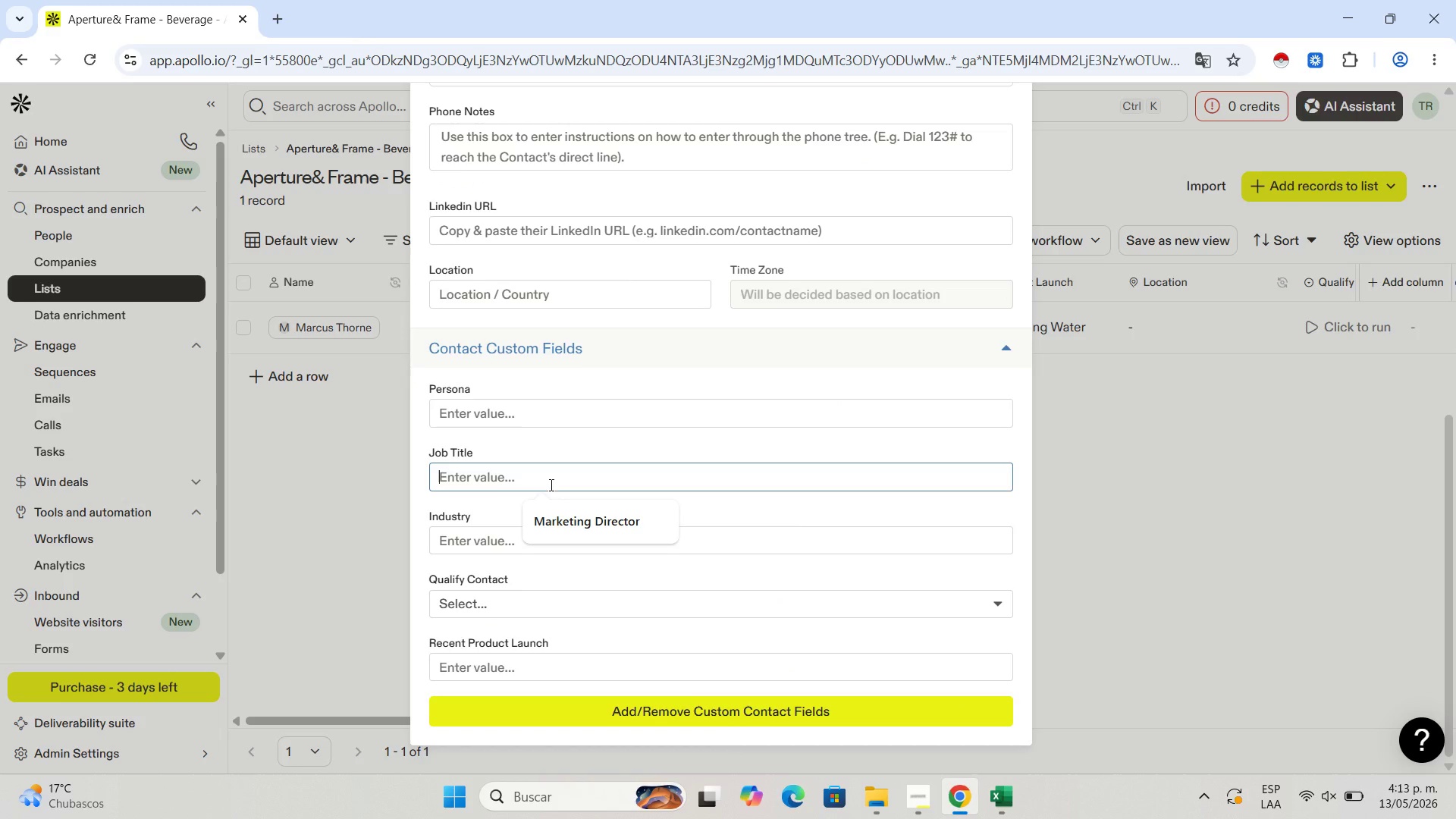 
key(Control+ControlLeft)
 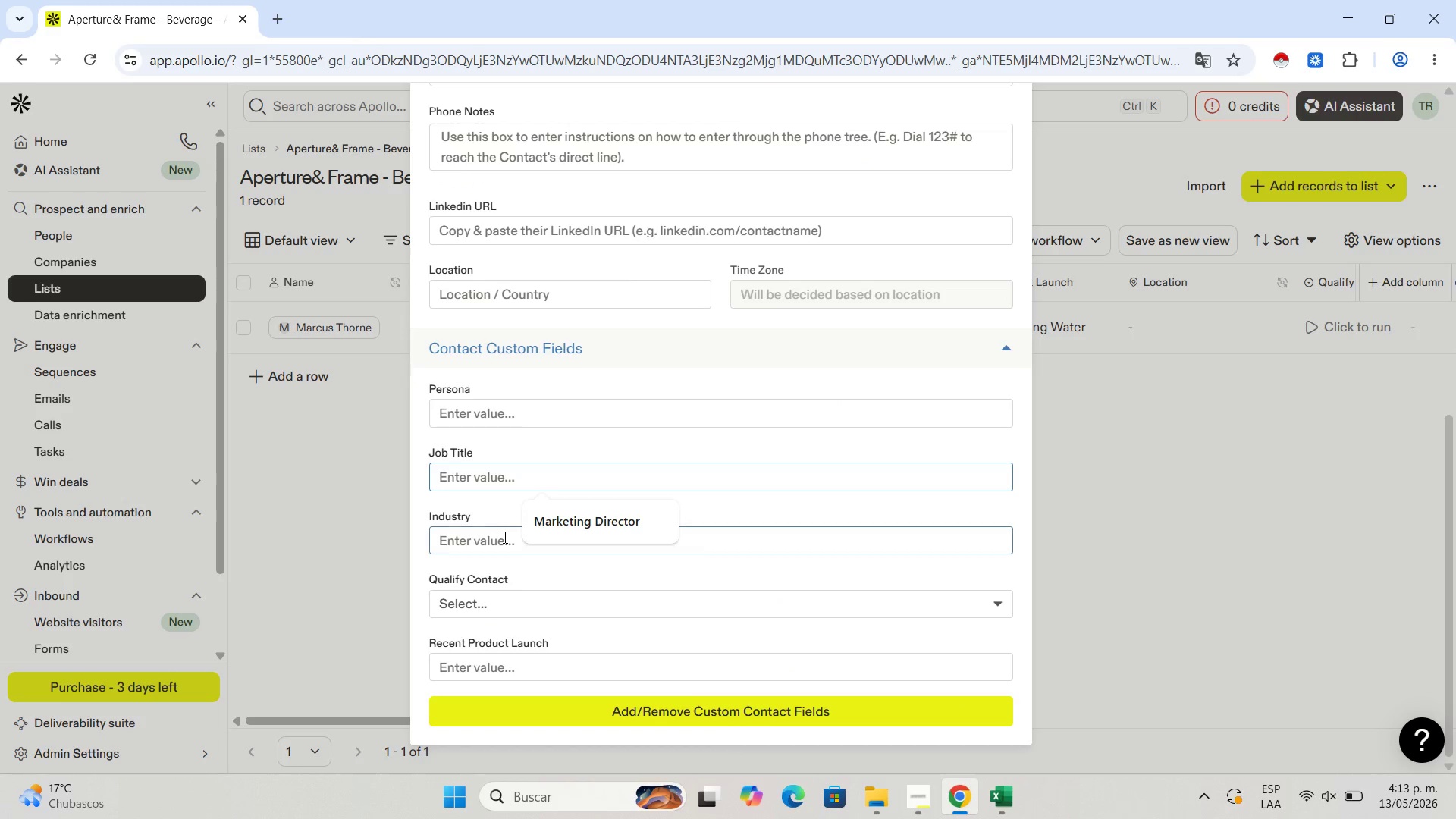 
left_click([504, 537])
 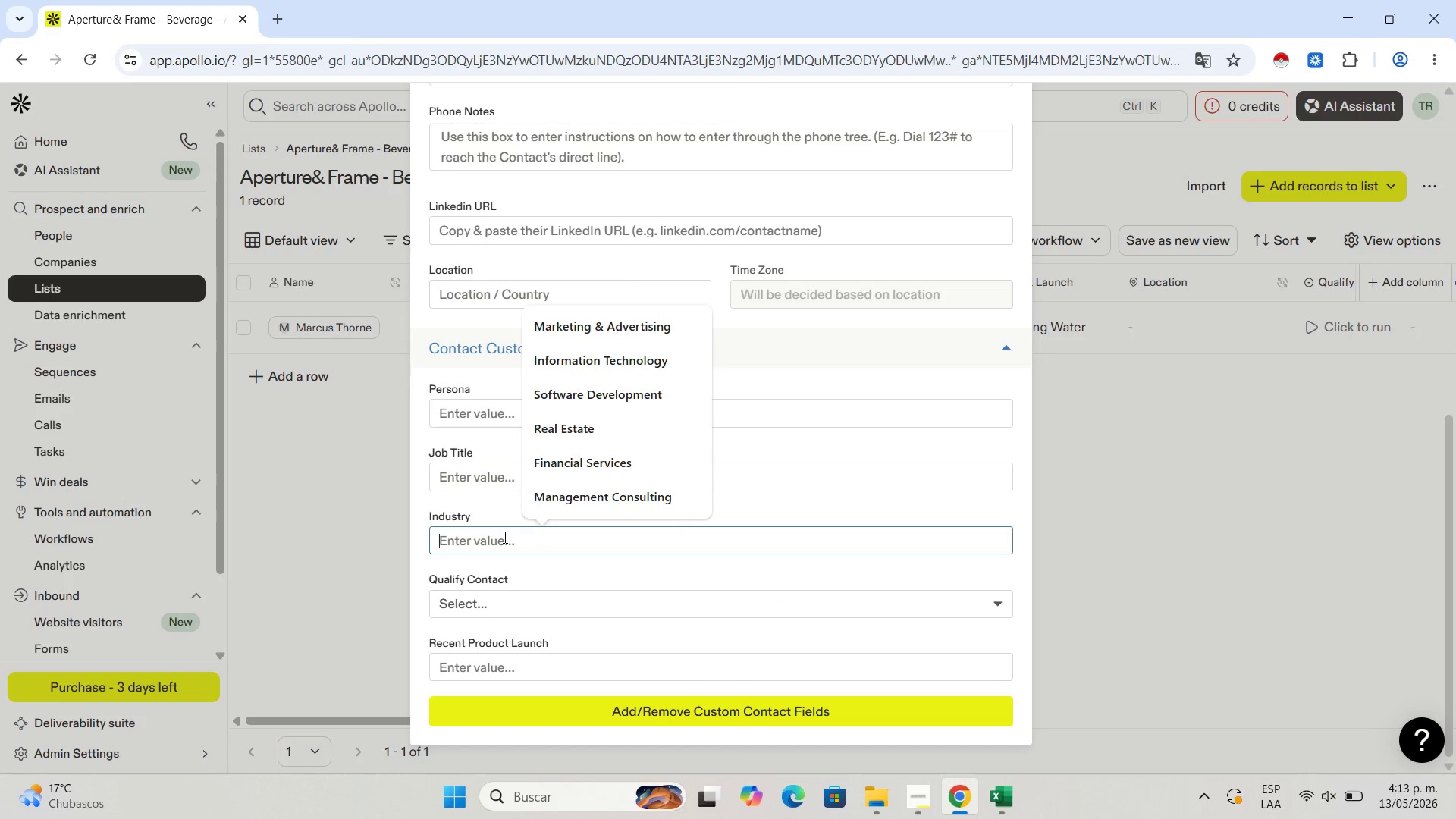 
key(Control+V)
 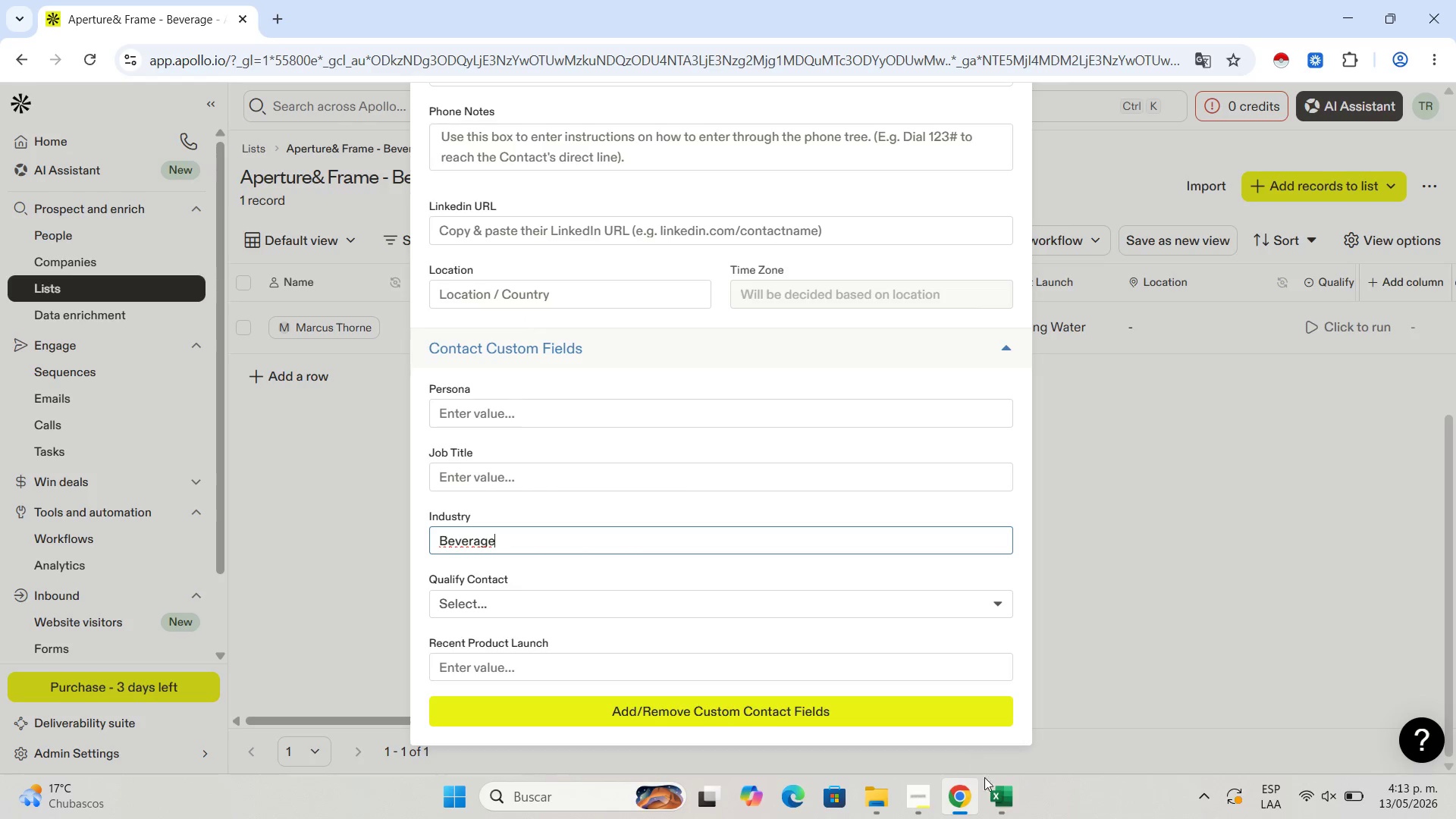 
left_click([990, 798])
 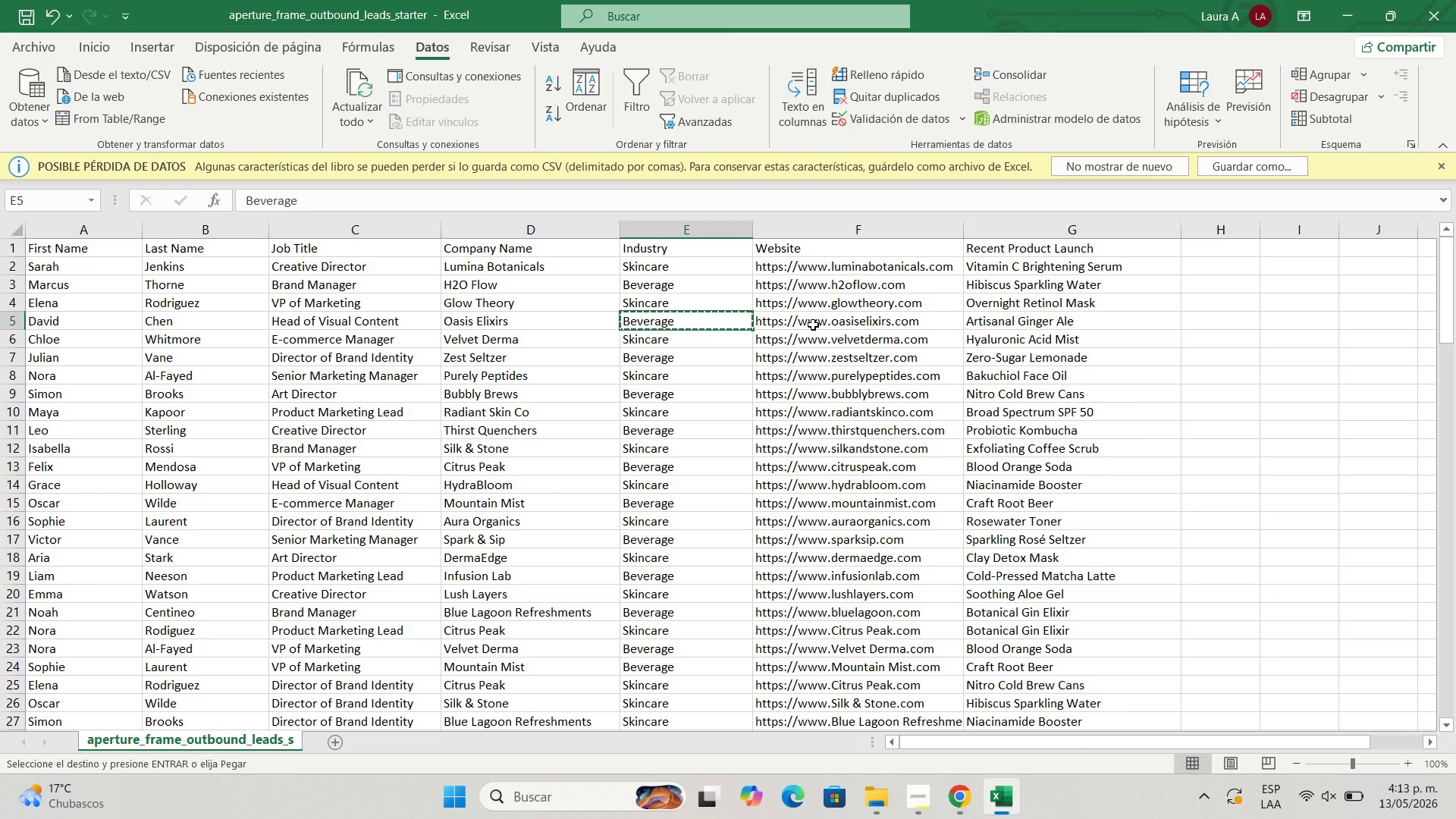 
left_click([813, 325])
 